 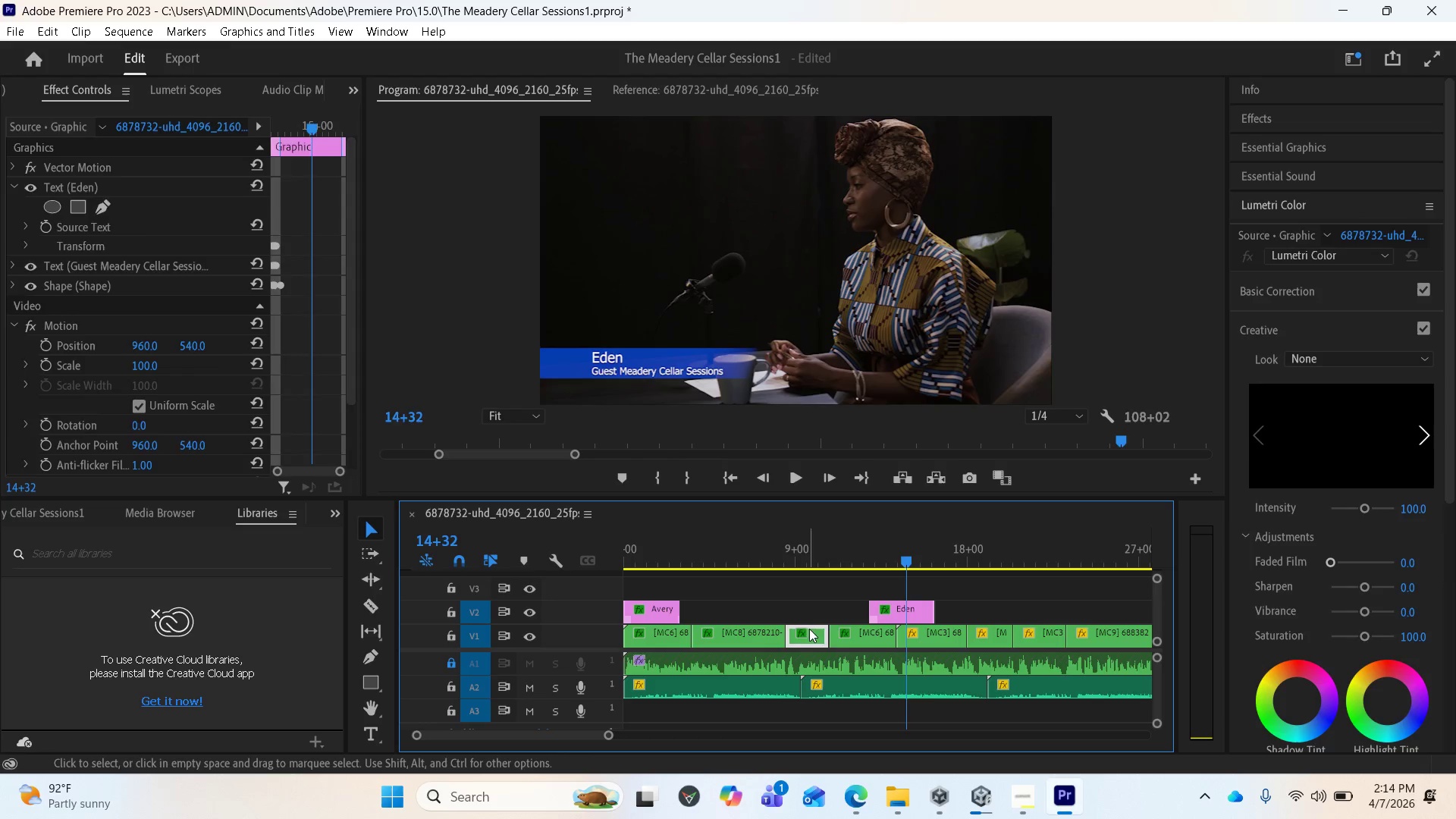 
left_click([881, 641])
 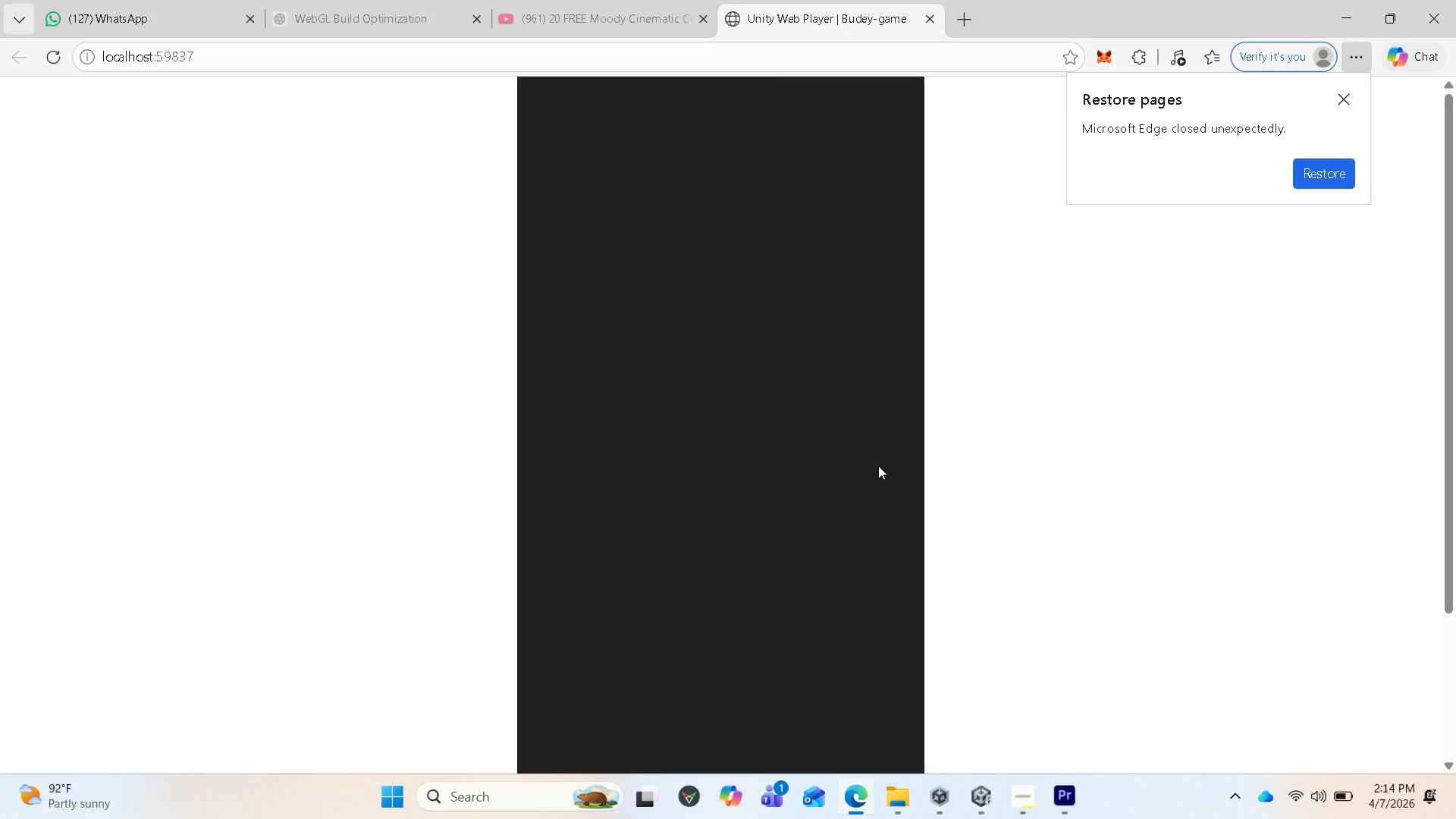 
wait(12.61)
 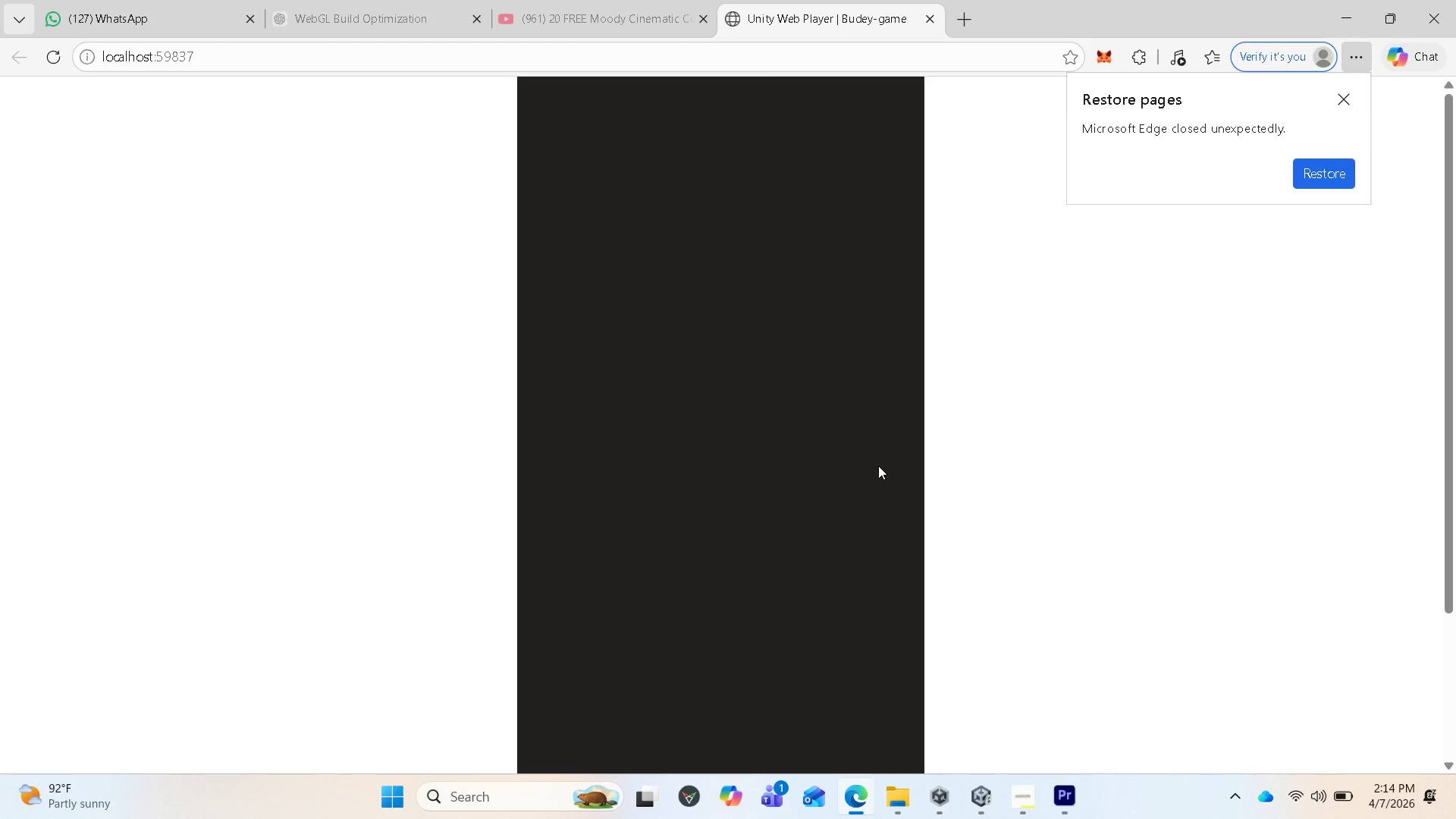 
scroll: coordinate [881, 472], scroll_direction: down, amount: 2.0
 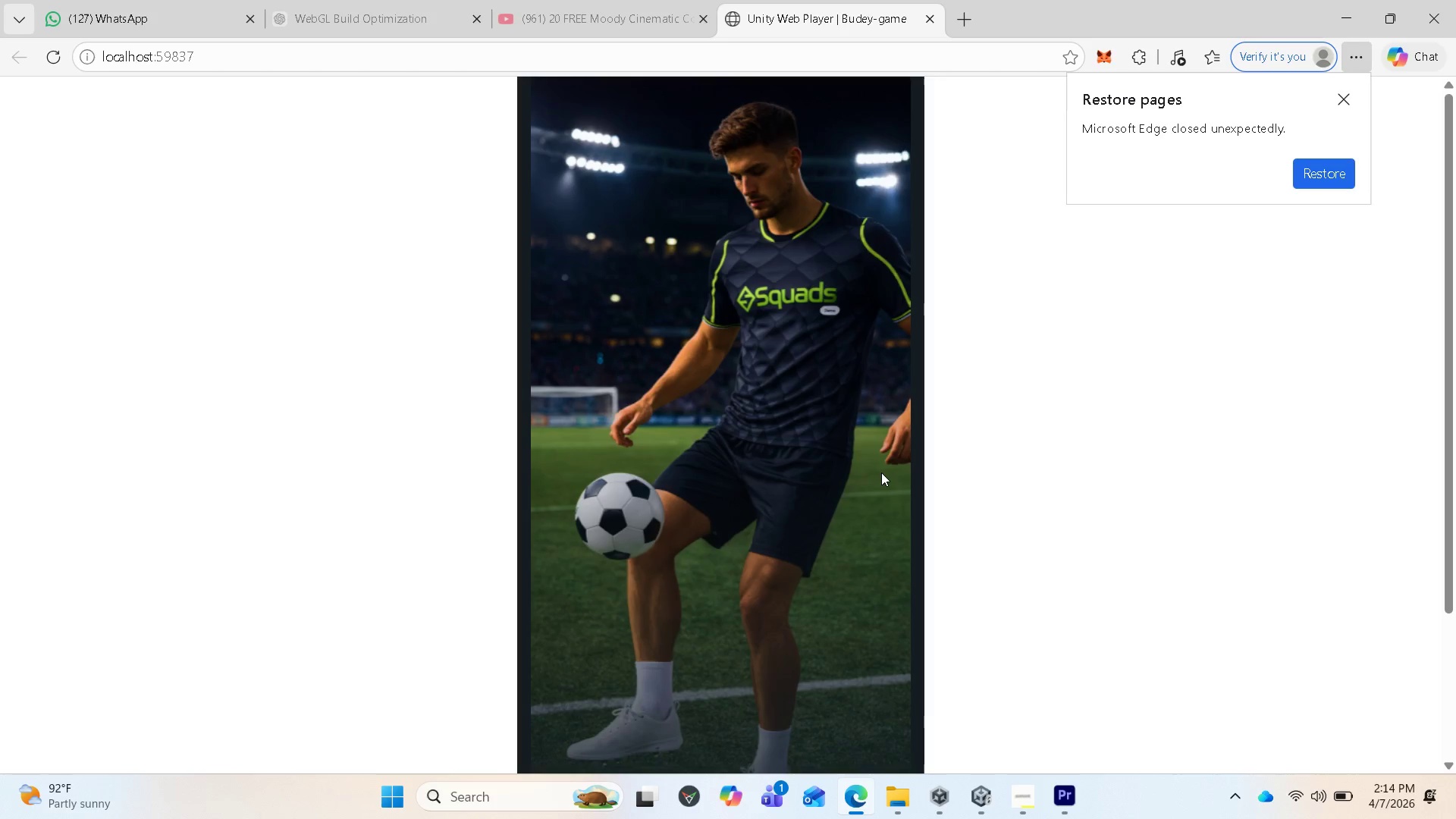 
scroll: coordinate [881, 472], scroll_direction: none, amount: 0.0
 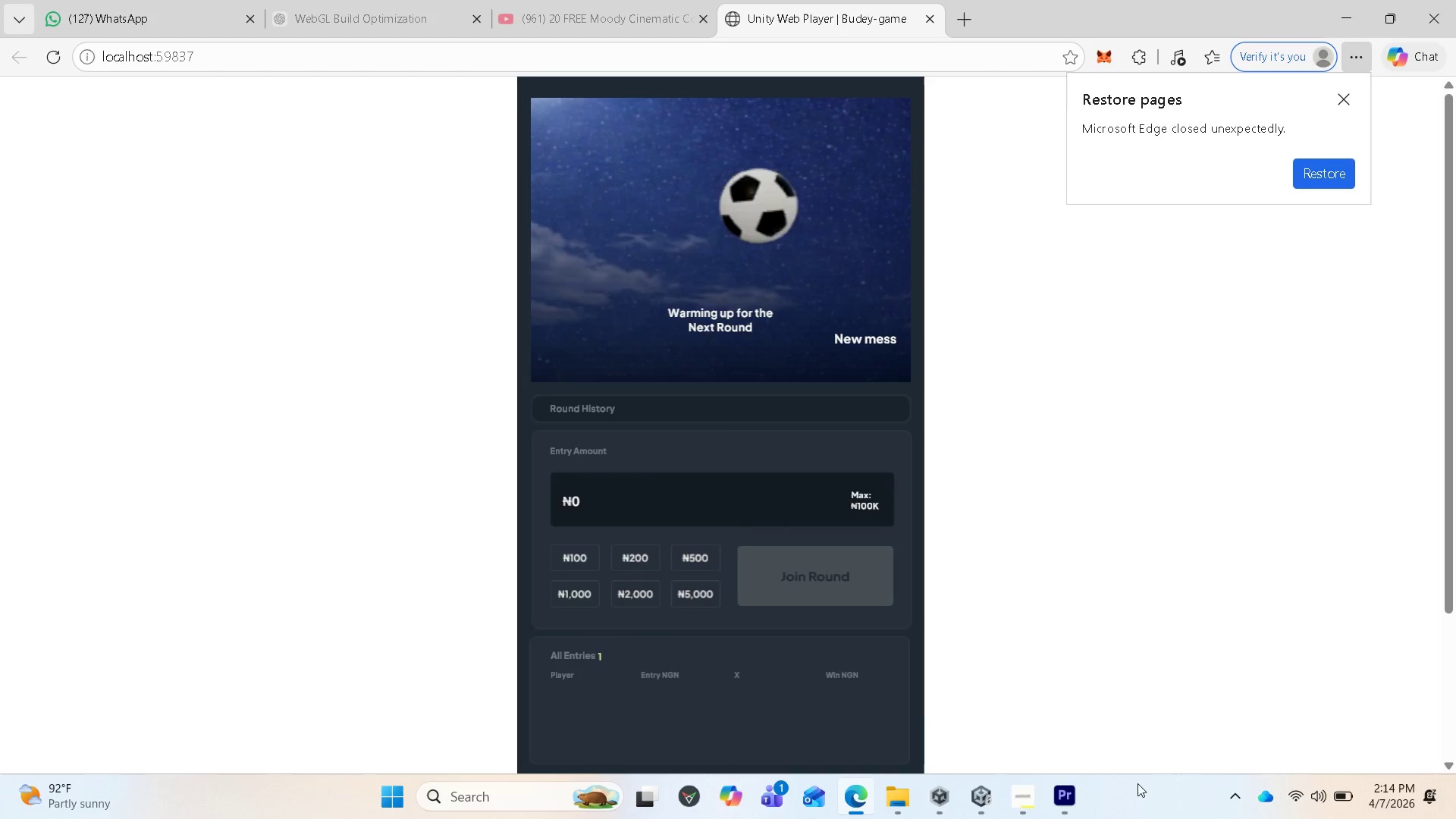 
left_click([1072, 795])
 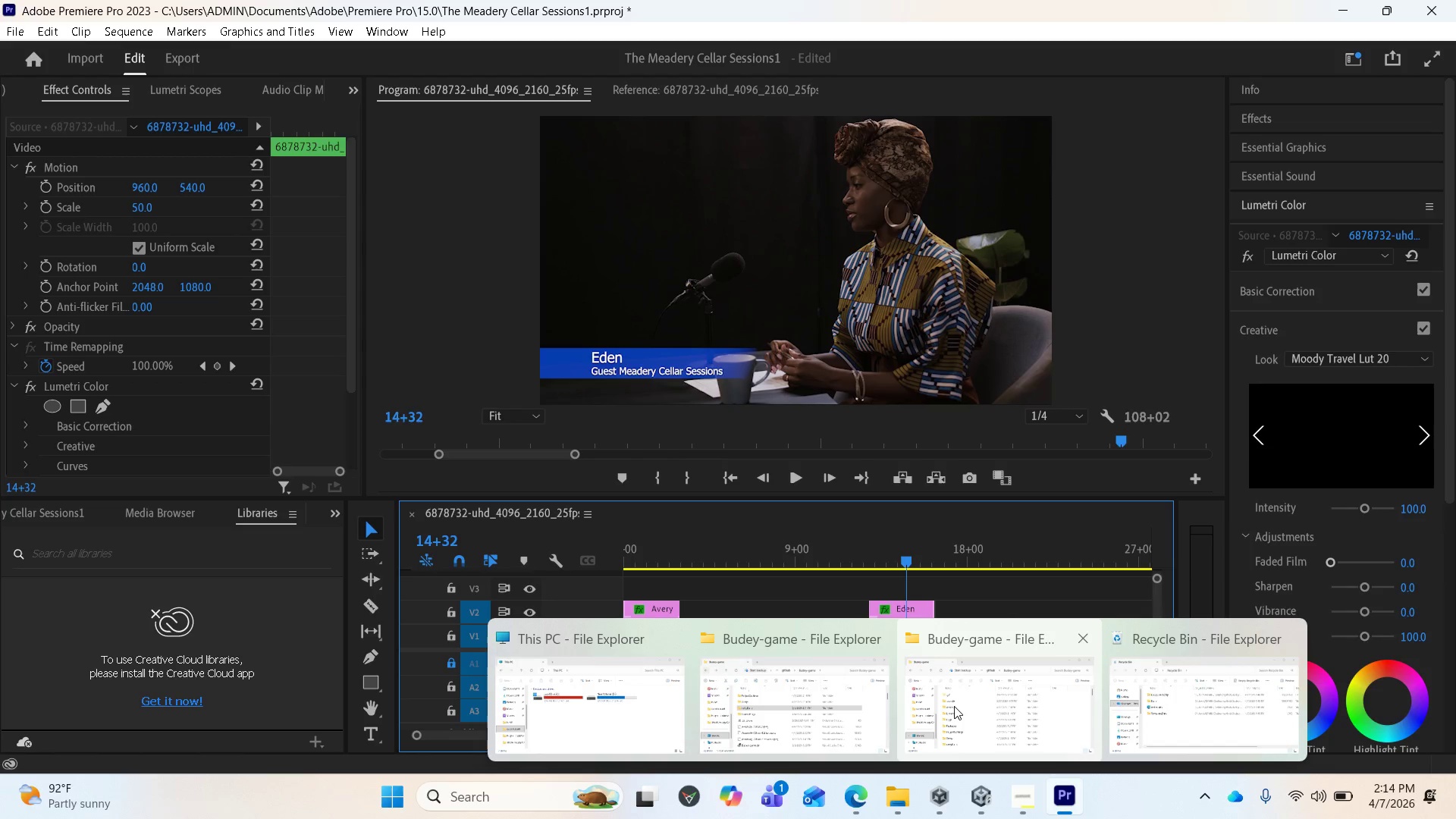 
wait(7.14)
 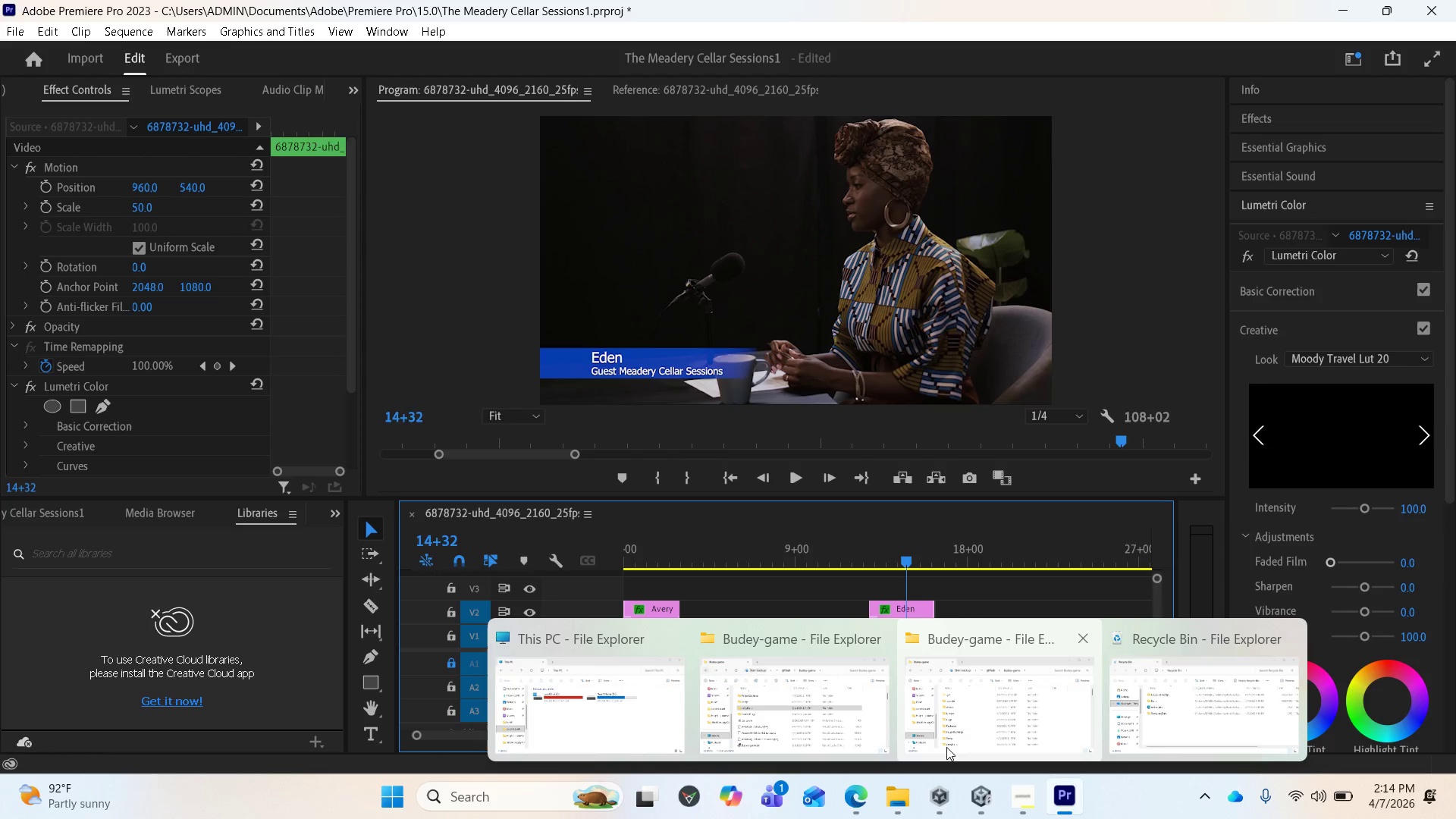 
left_click([950, 706])
 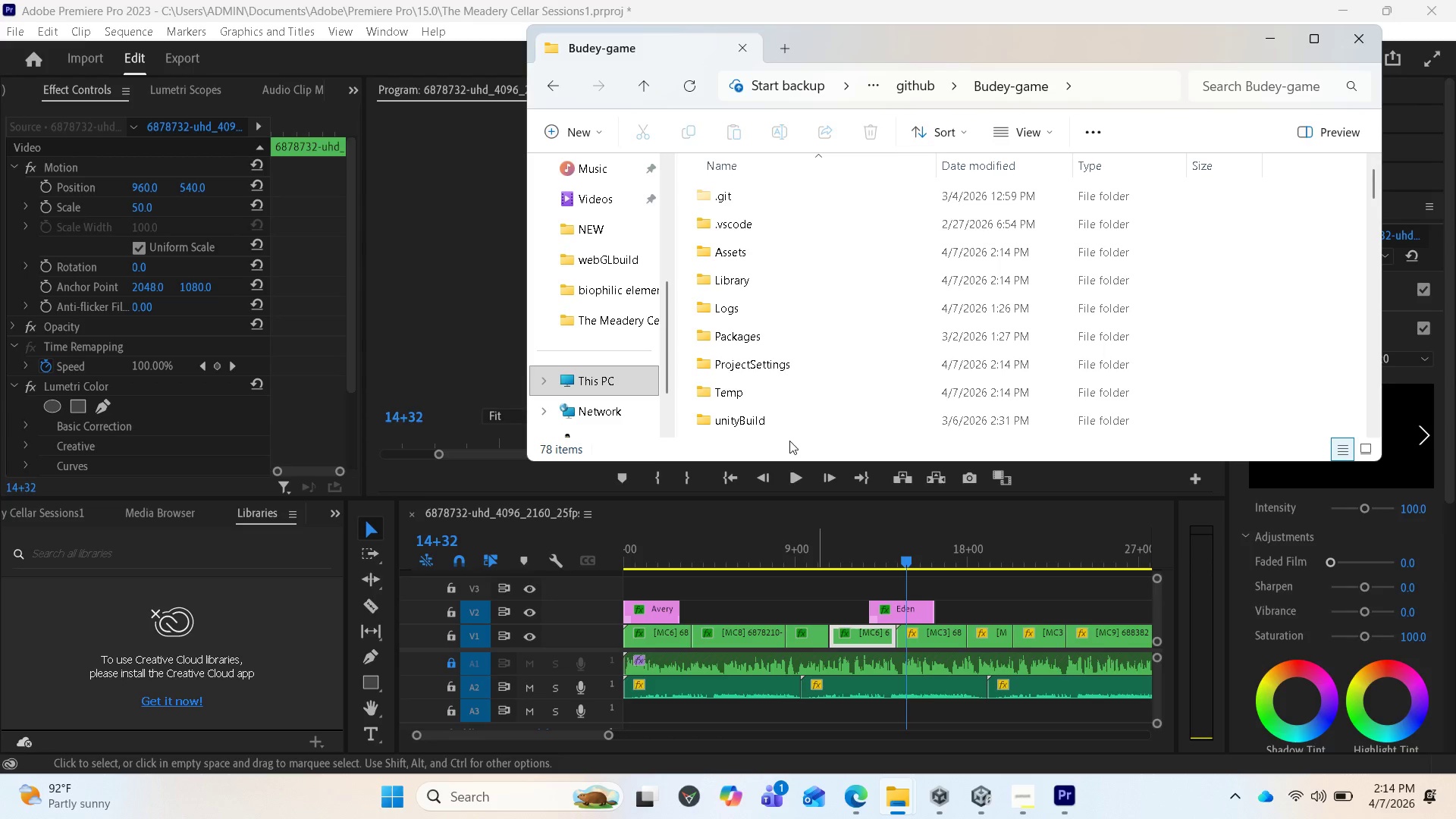 
scroll: coordinate [783, 416], scroll_direction: down, amount: 2.0
 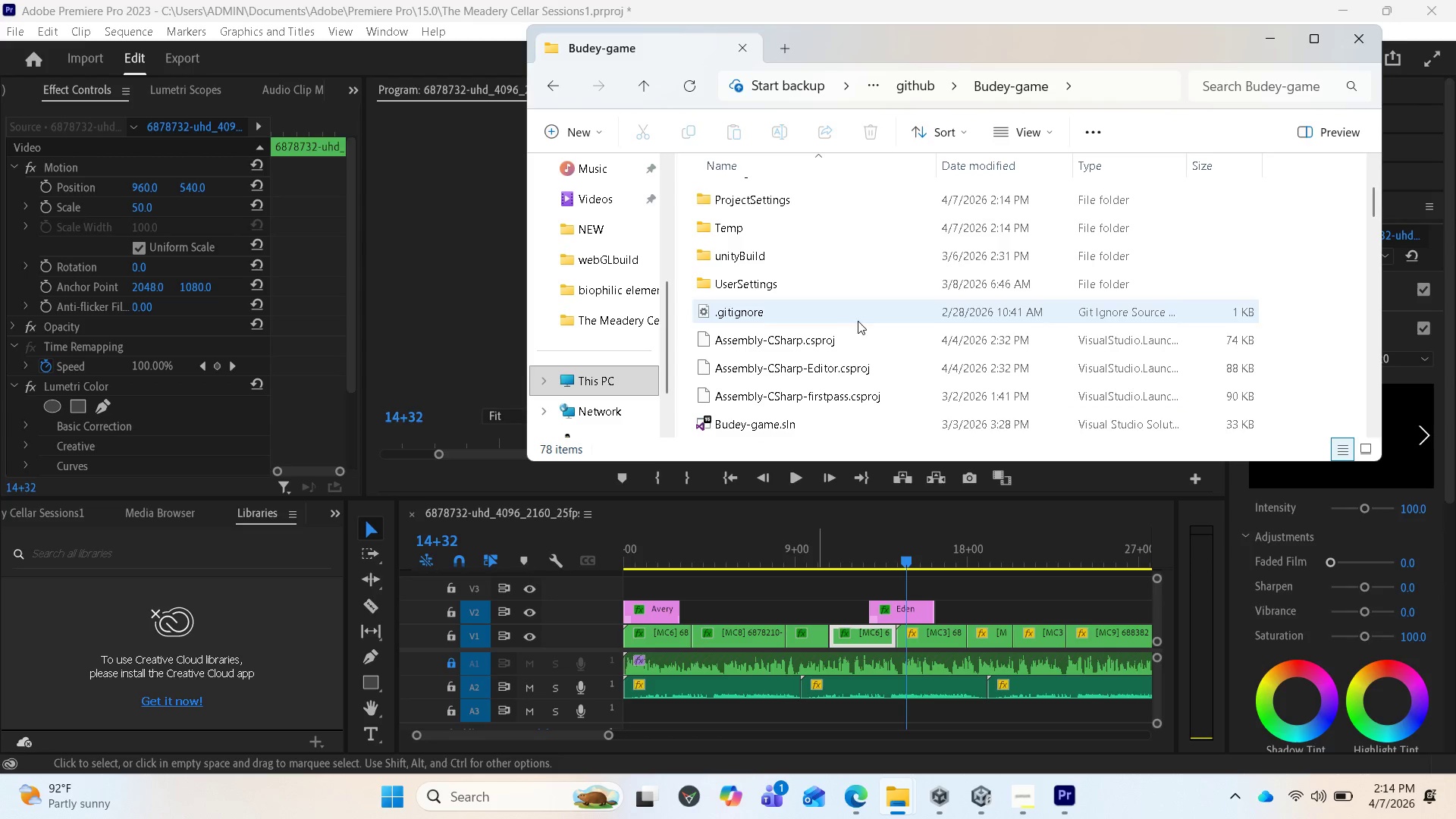 
scroll: coordinate [843, 304], scroll_direction: up, amount: 1.0
 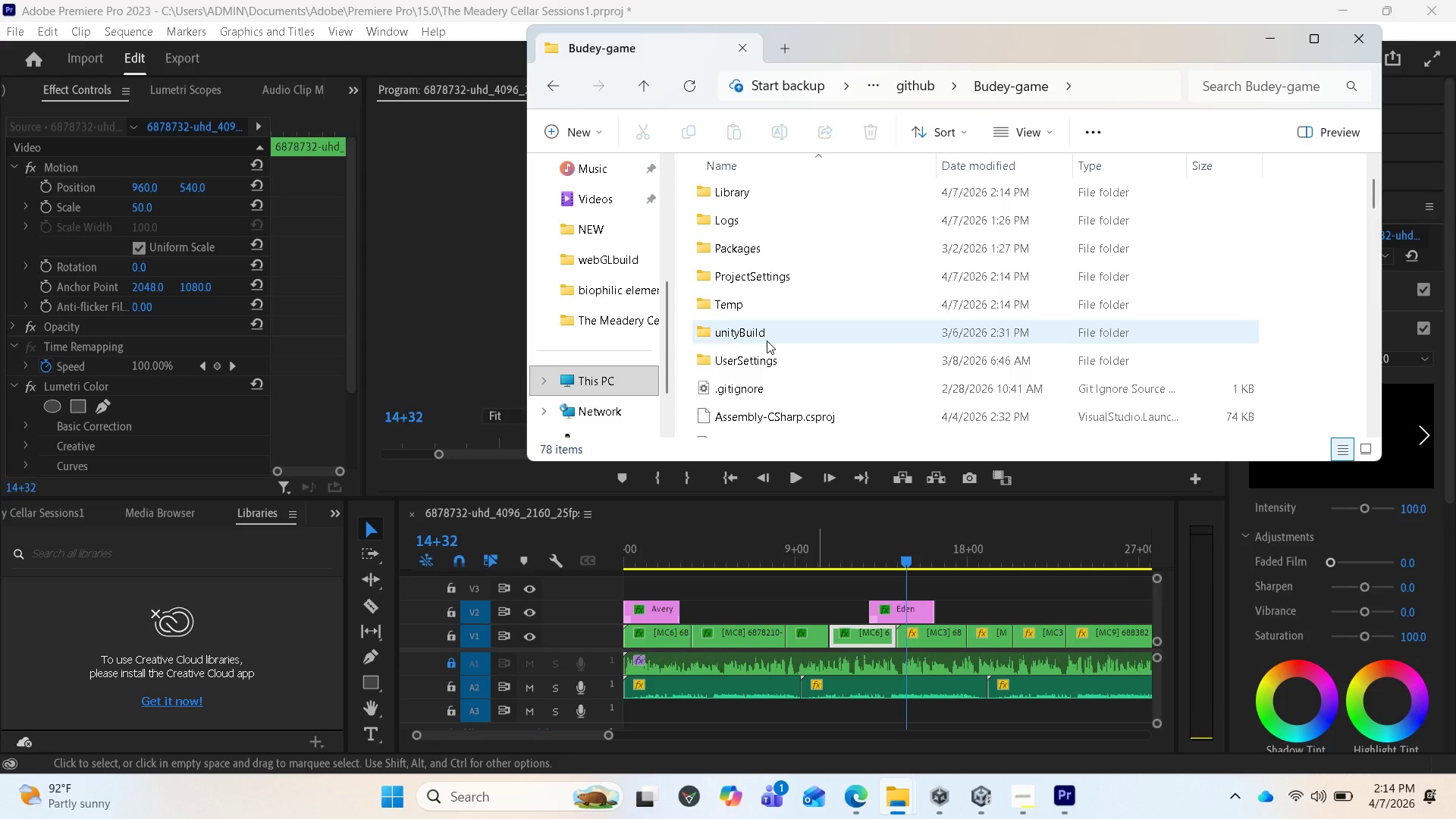 
double_click([764, 335])
 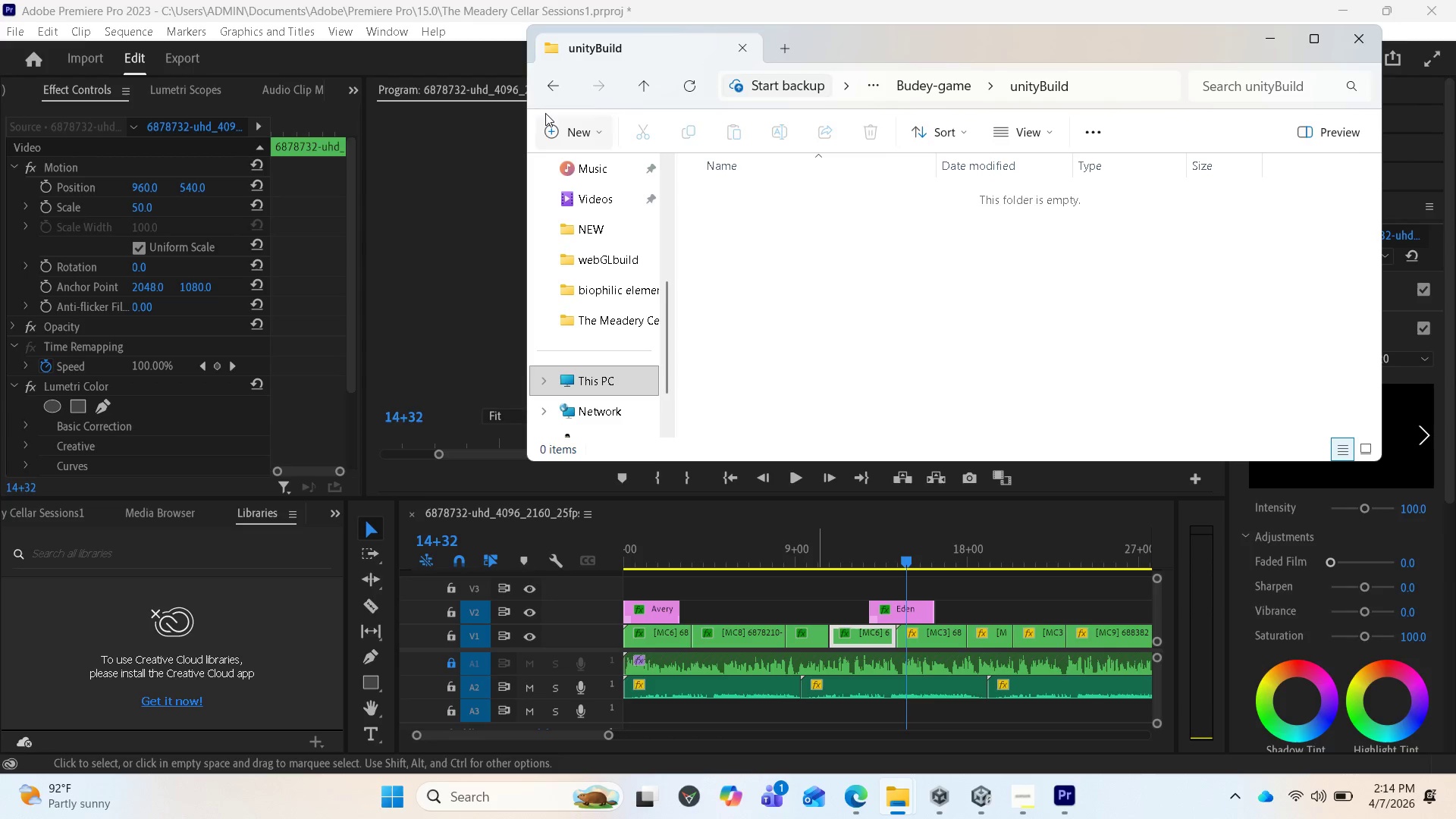 
left_click([545, 89])
 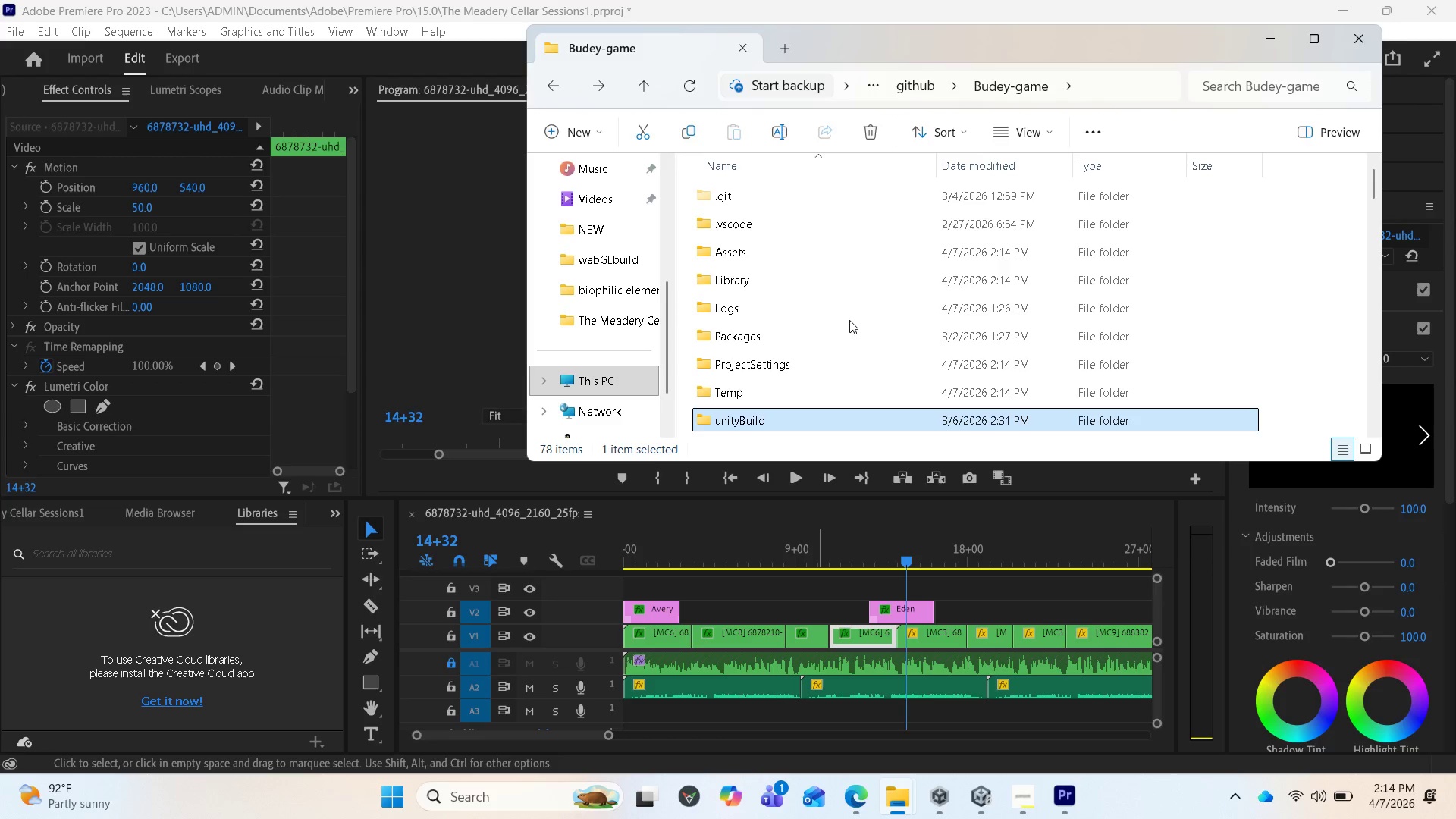 
scroll: coordinate [854, 325], scroll_direction: down, amount: 1.0
 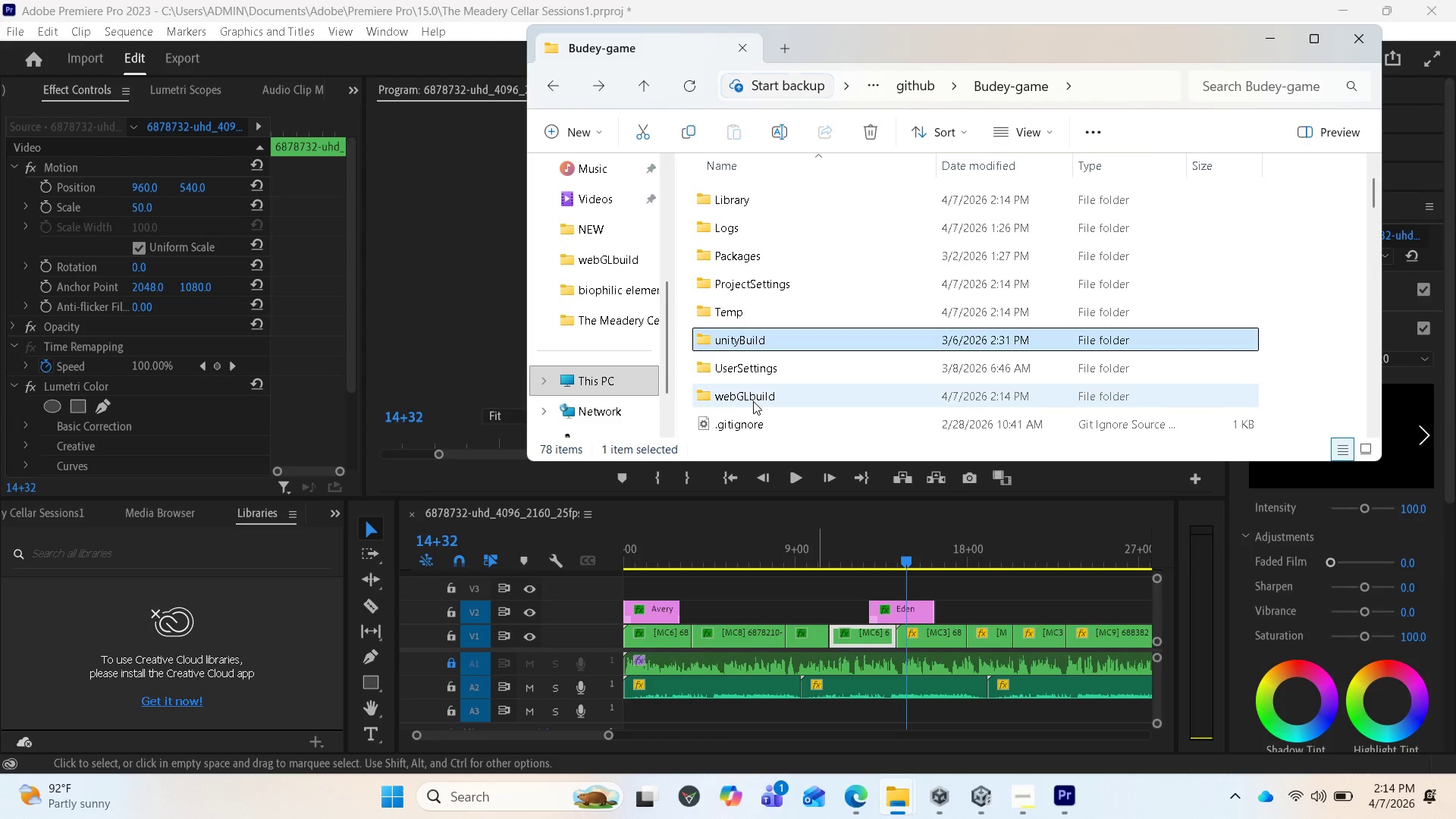 
double_click([753, 401])
 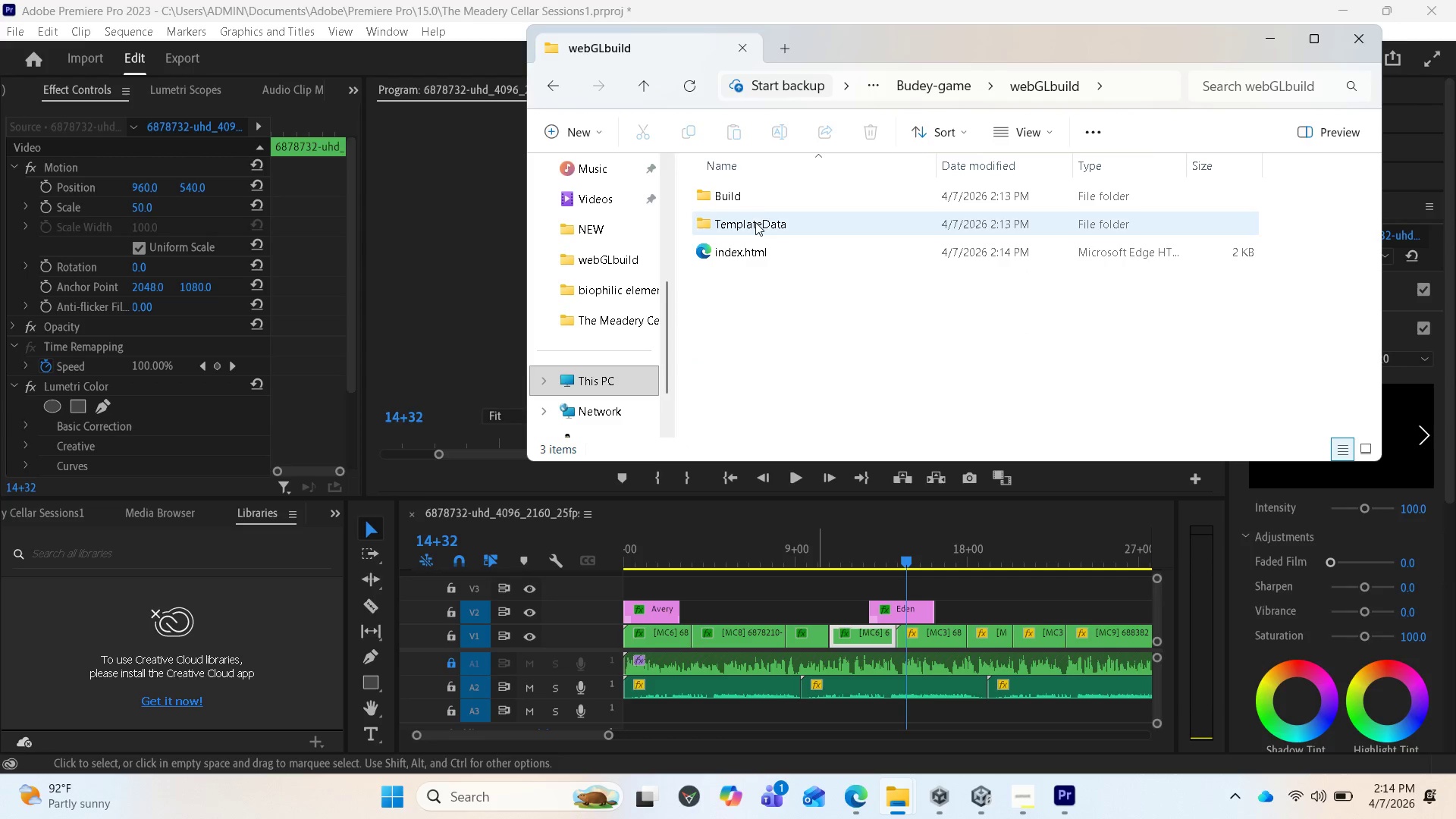 
mouse_move([751, 208])
 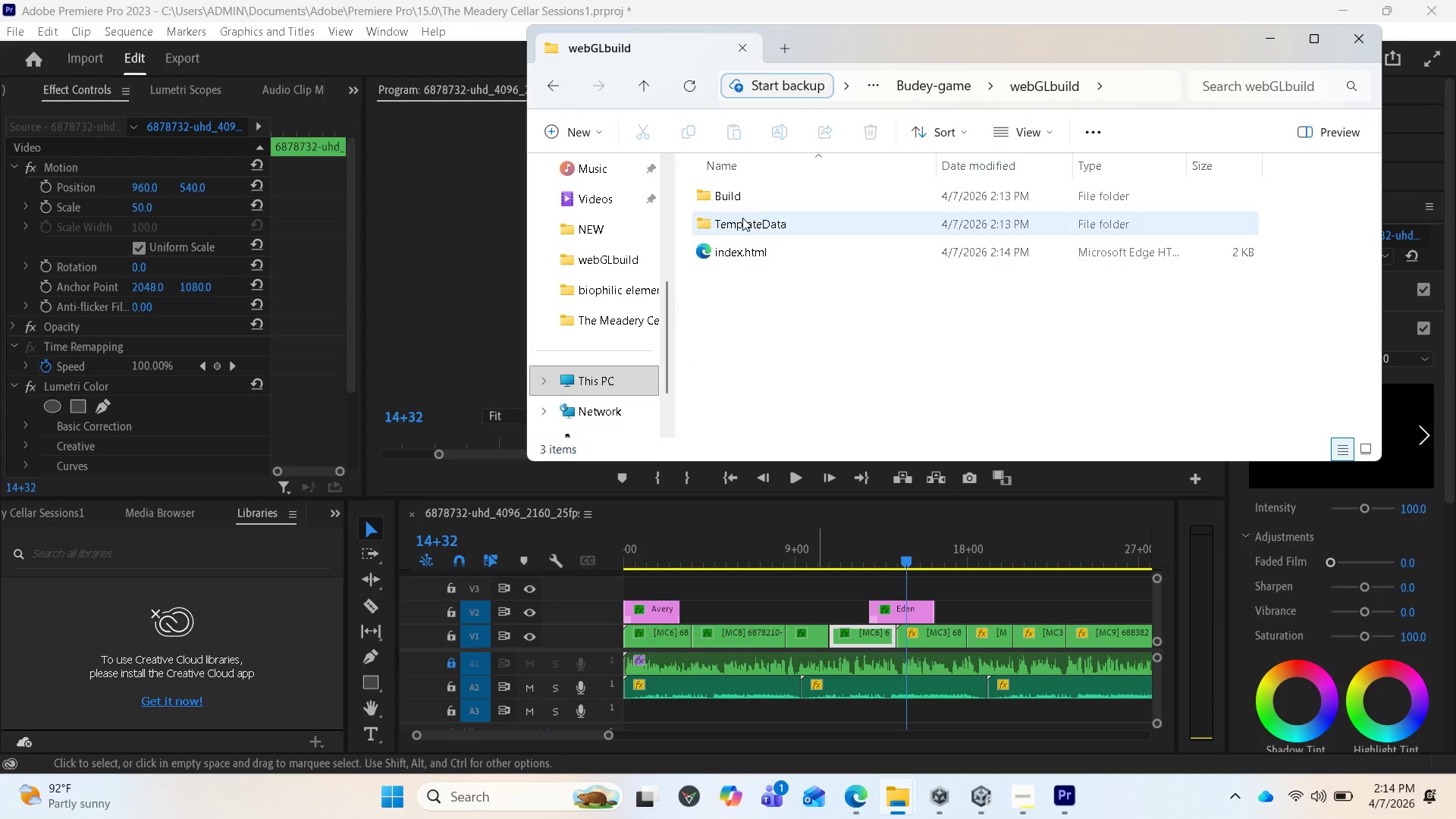 
mouse_move([740, 224])
 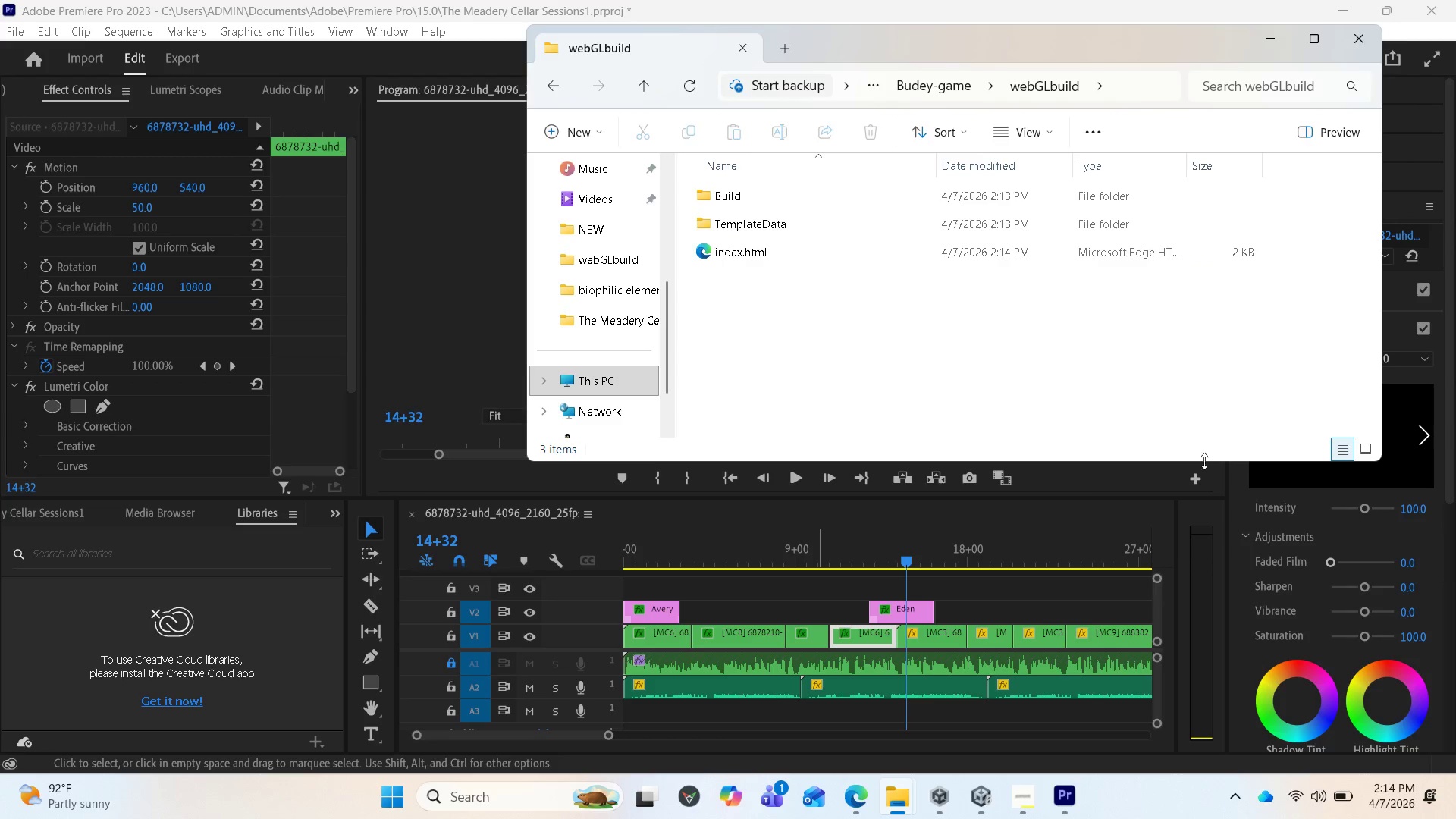 
left_click([855, 804])
 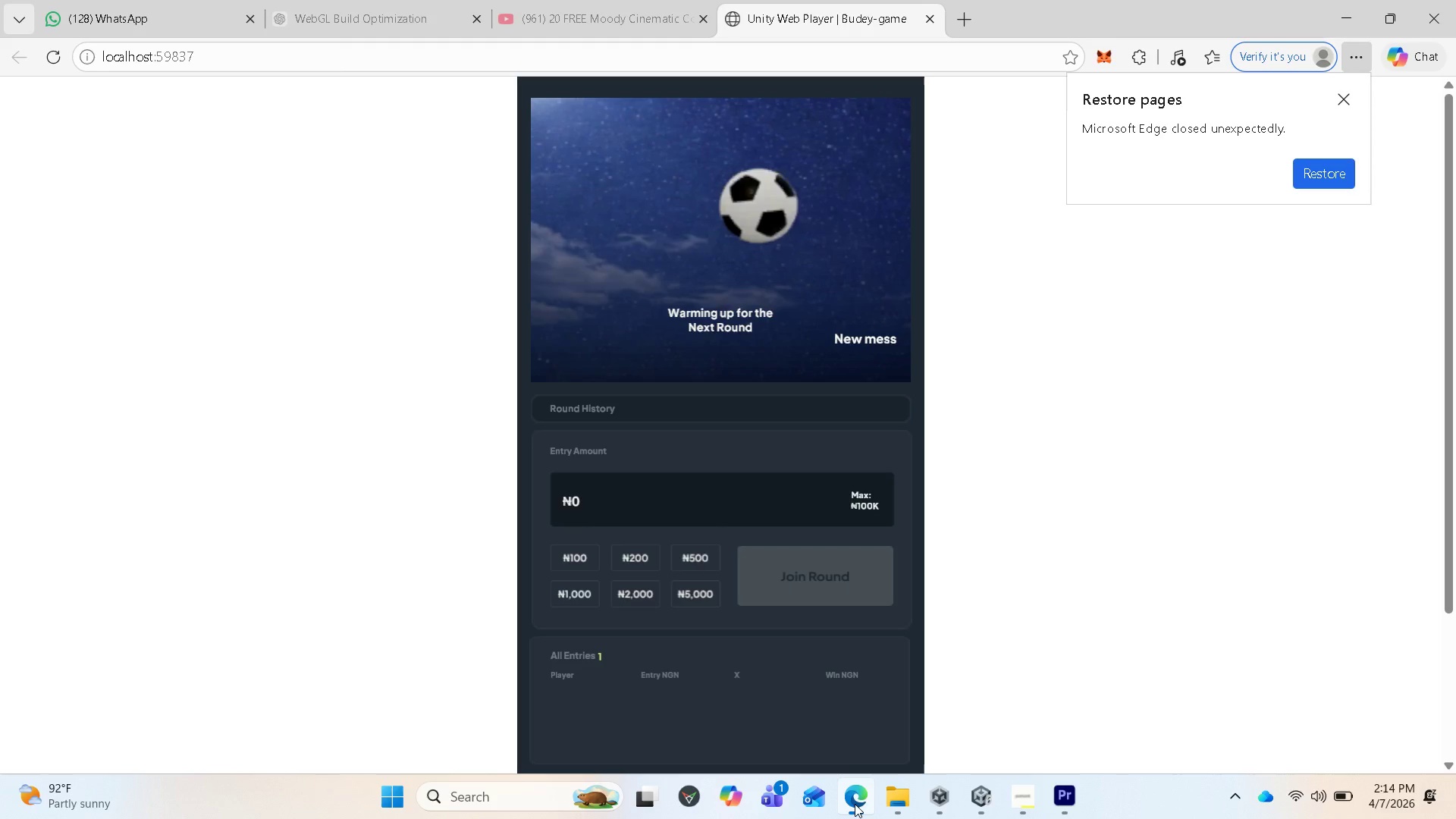 
left_click([855, 804])
 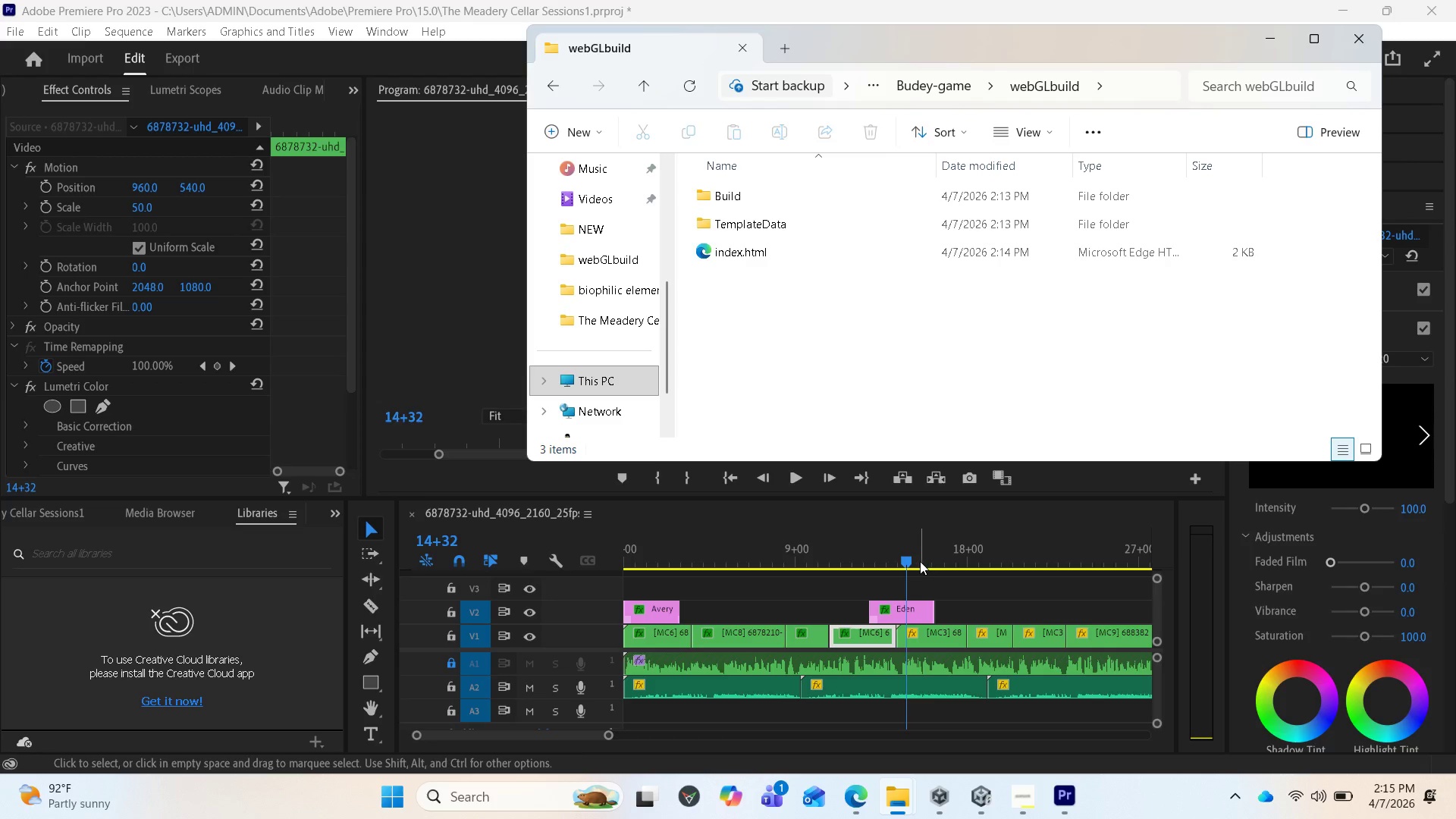 
wait(5.48)
 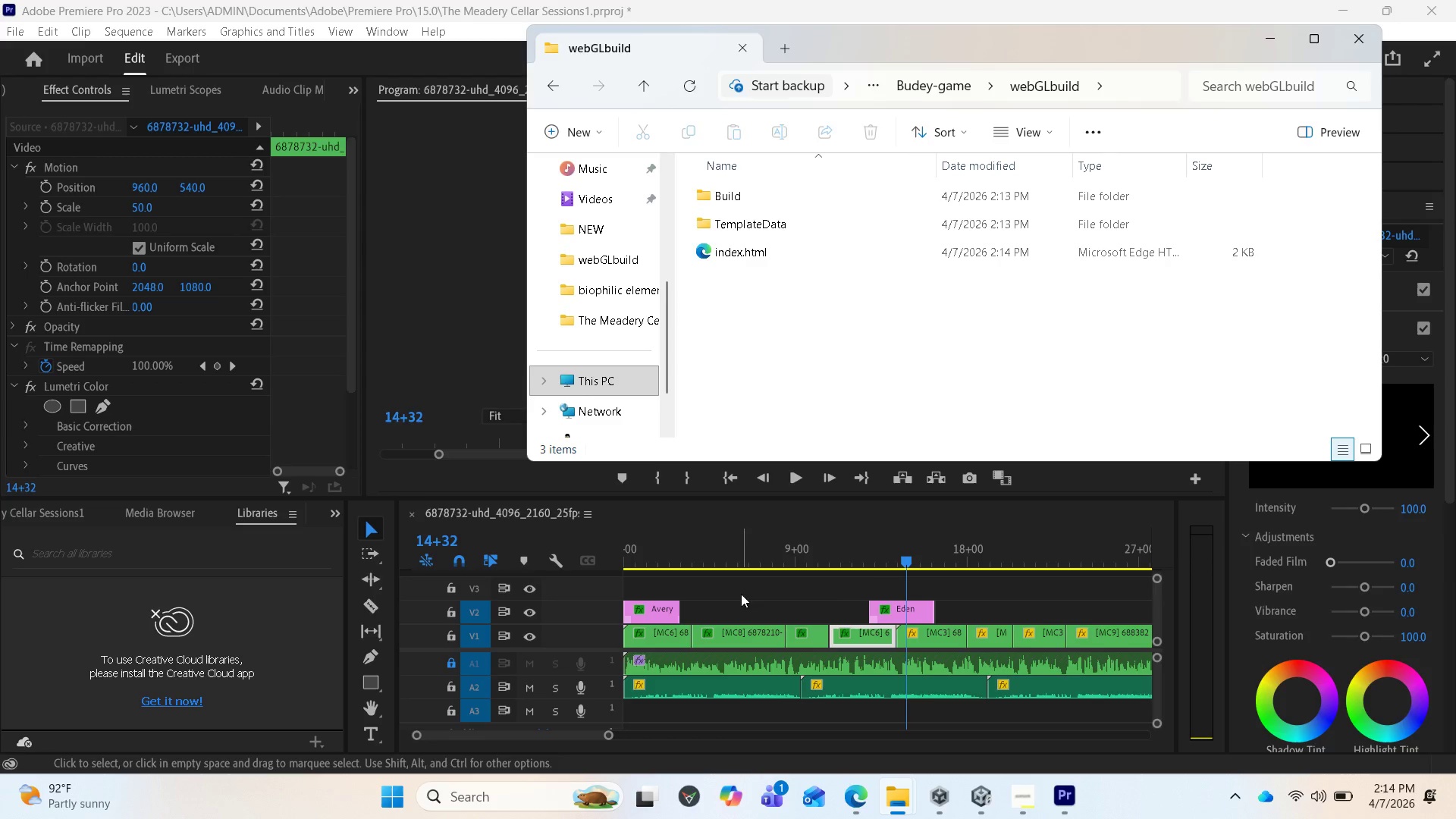 
left_click([912, 532])
 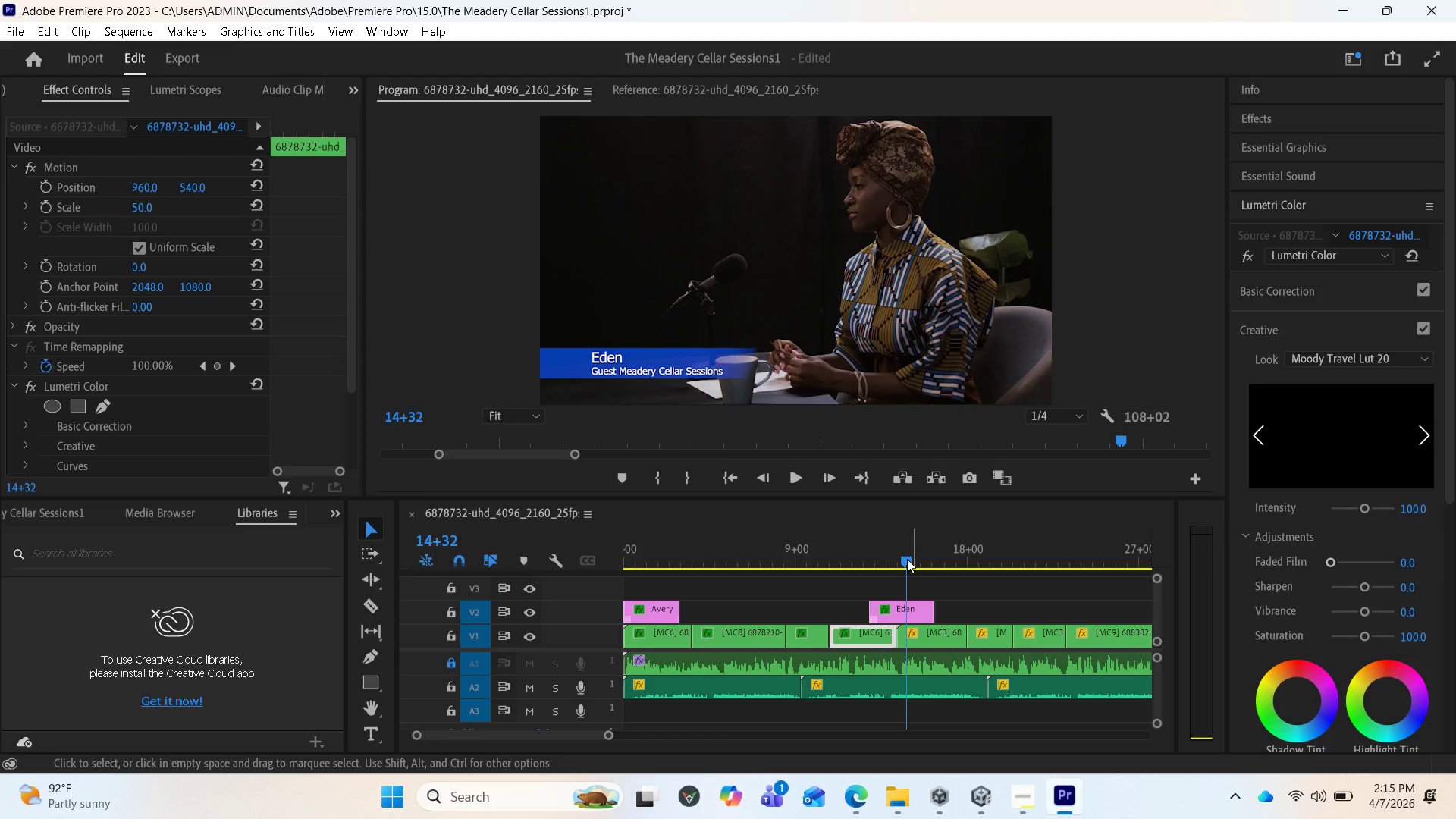 
left_click_drag(start_coordinate=[907, 559], to_coordinate=[869, 553])
 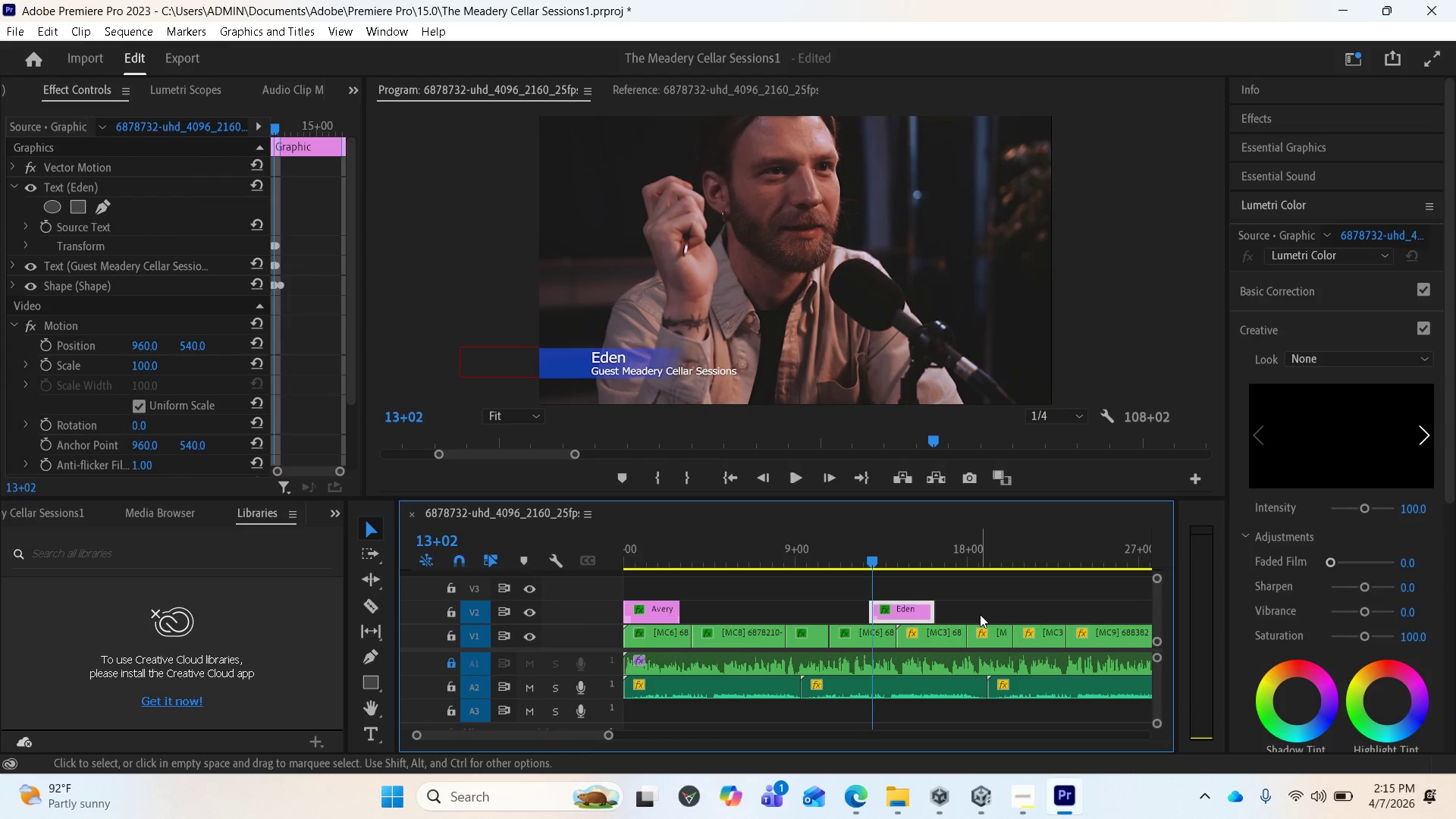 
wait(8.77)
 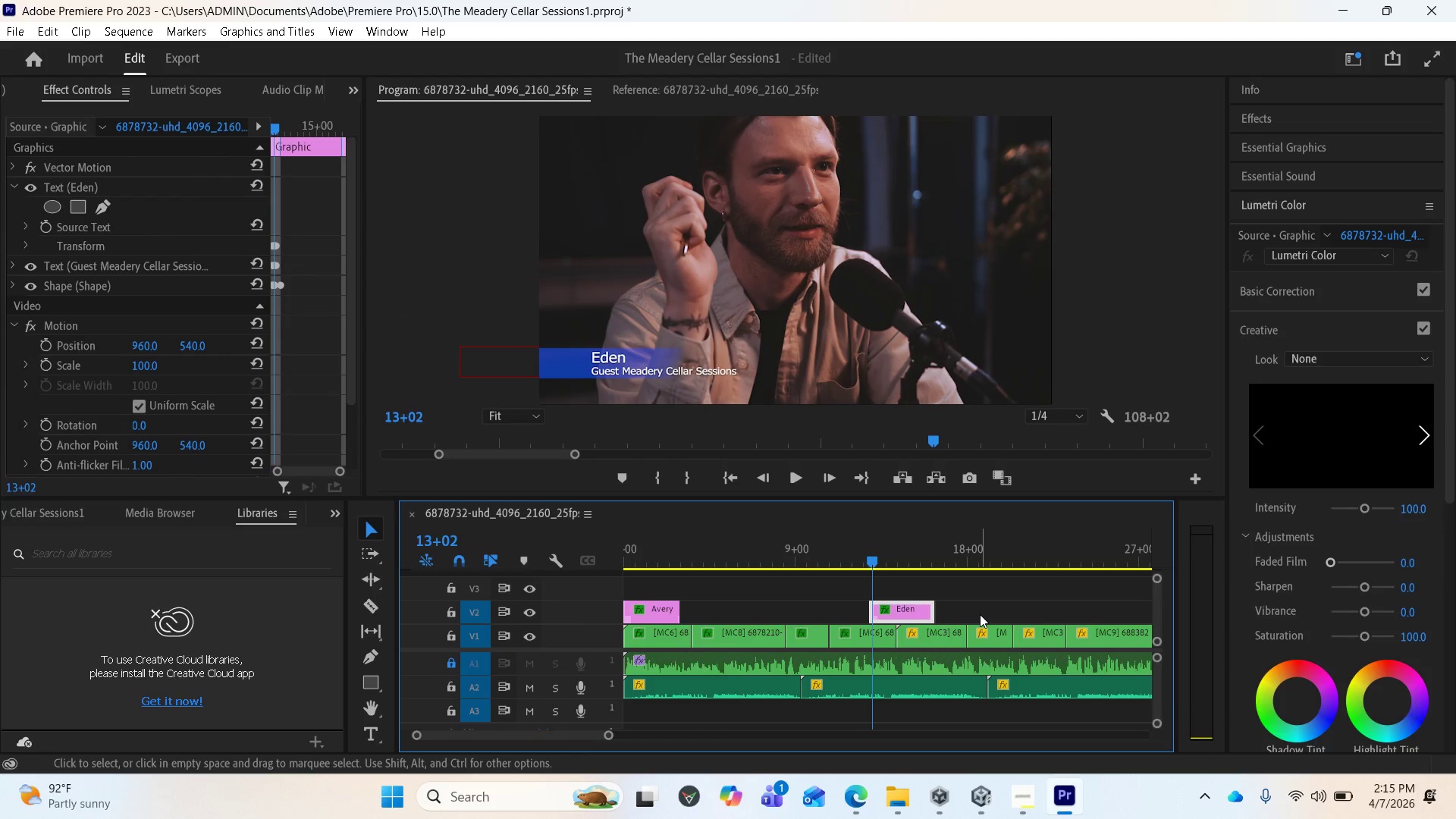 
left_click([870, 636])
 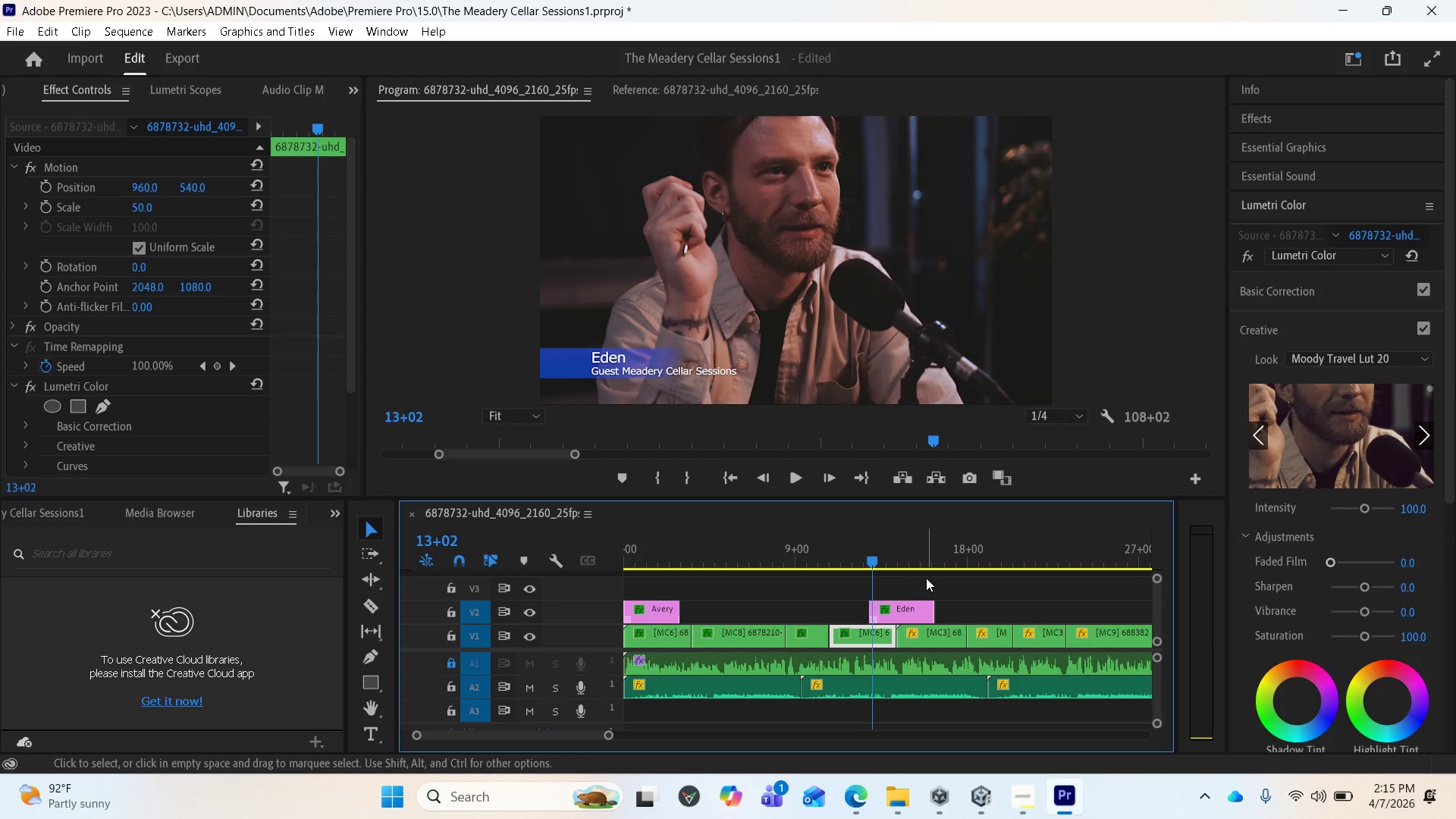 
left_click([929, 631])
 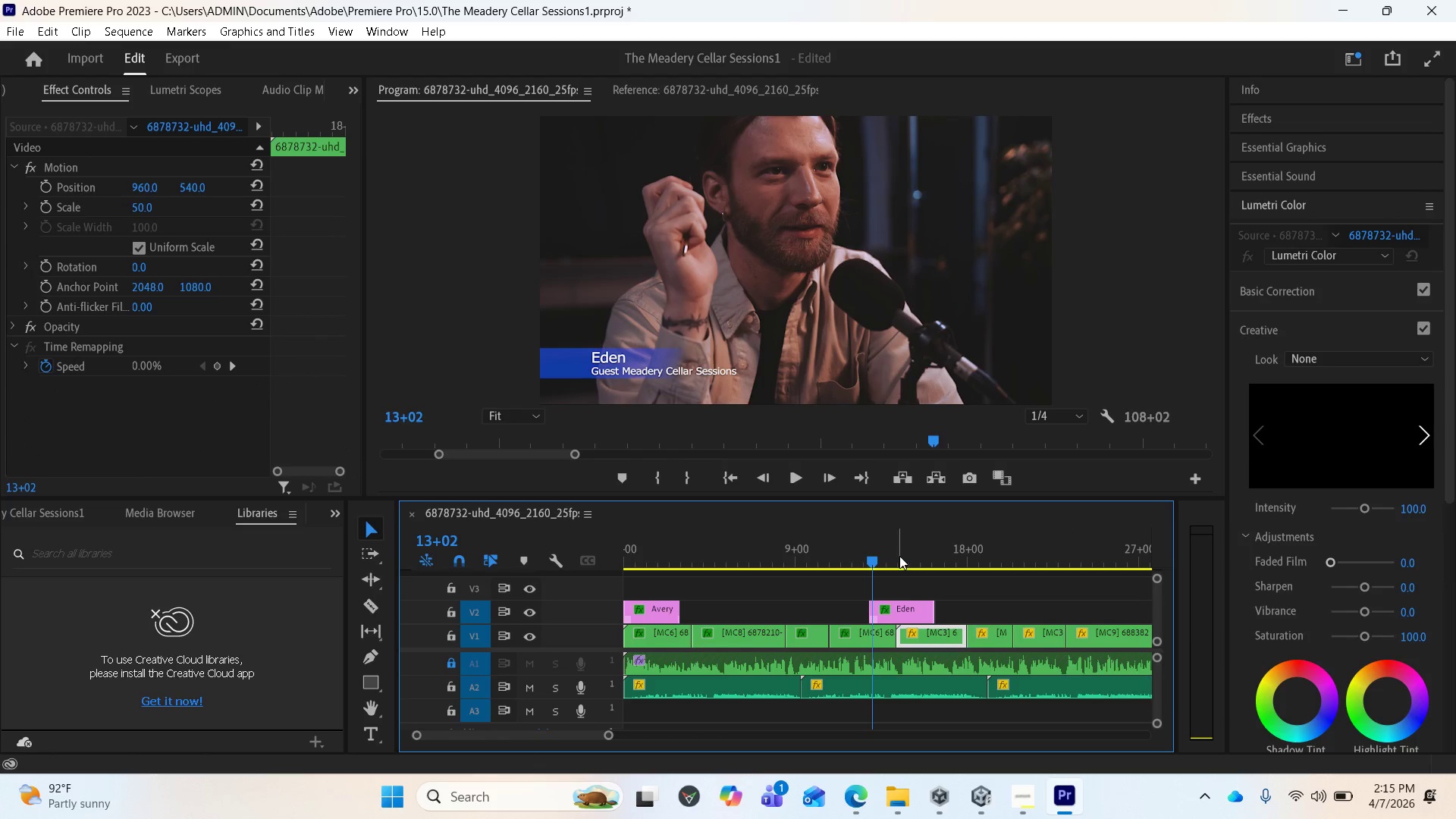 
left_click_drag(start_coordinate=[886, 556], to_coordinate=[918, 556])
 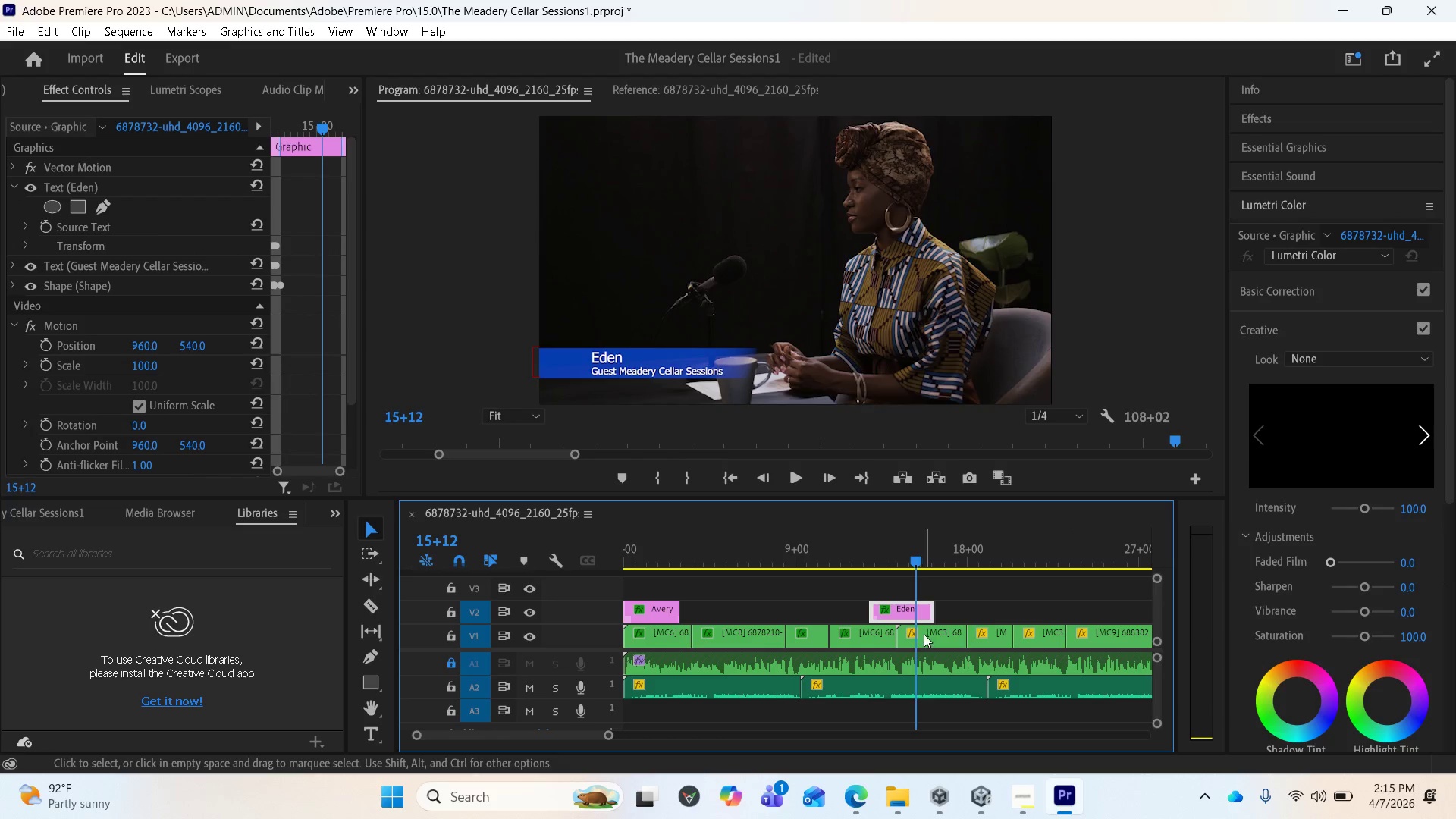 
left_click([924, 634])
 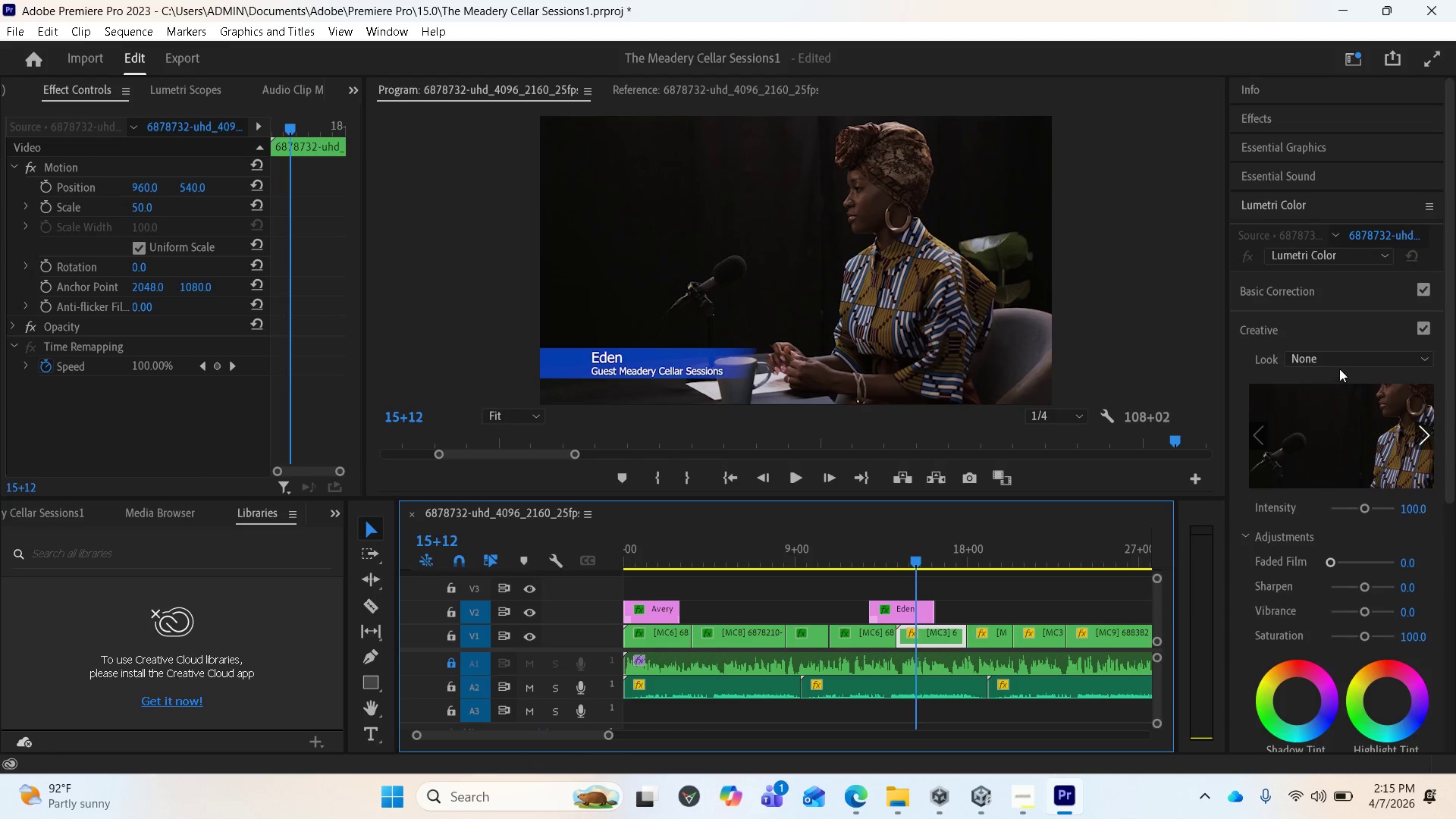 
left_click([1334, 361])
 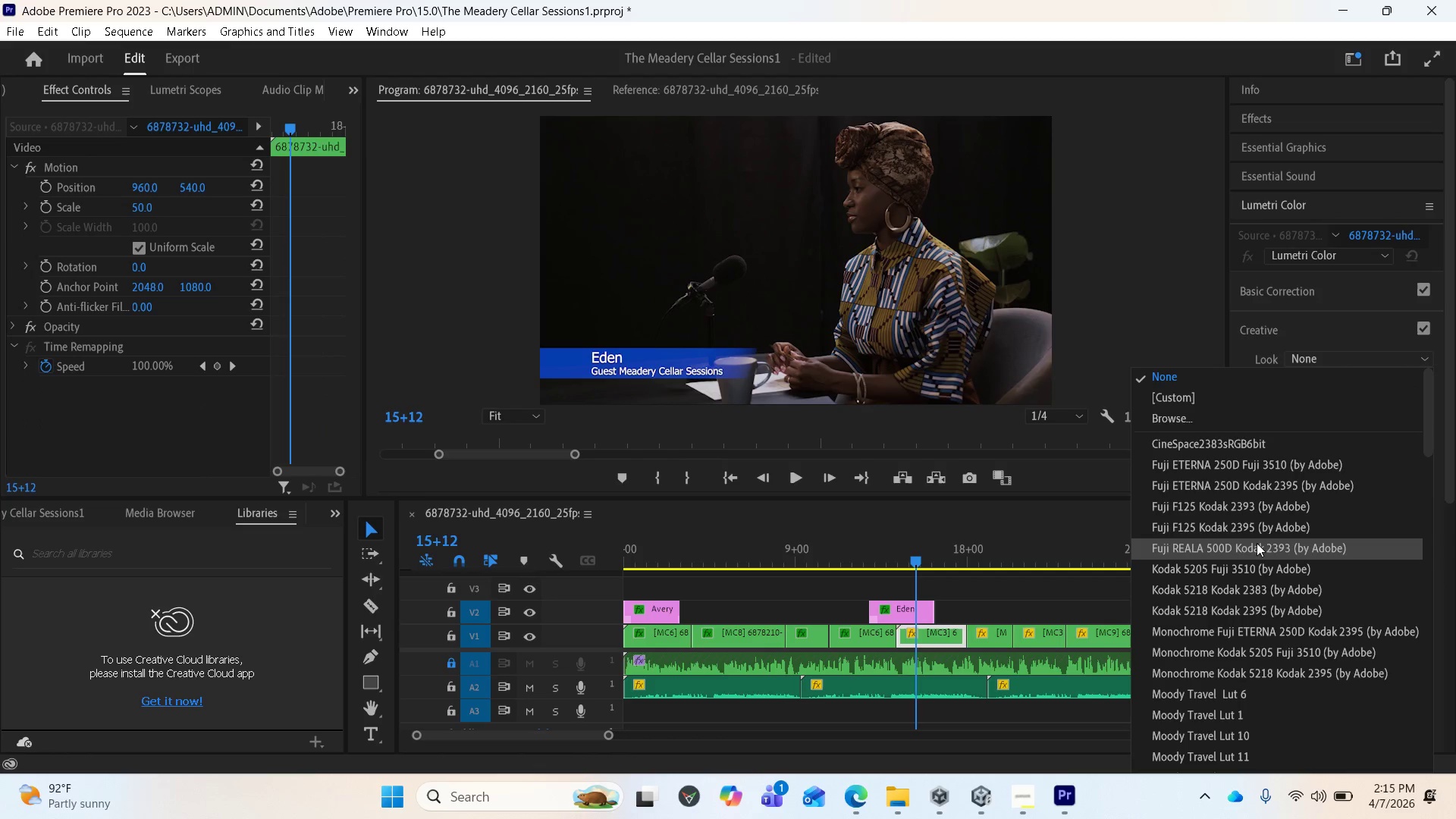 
scroll: coordinate [1251, 566], scroll_direction: down, amount: 6.0
 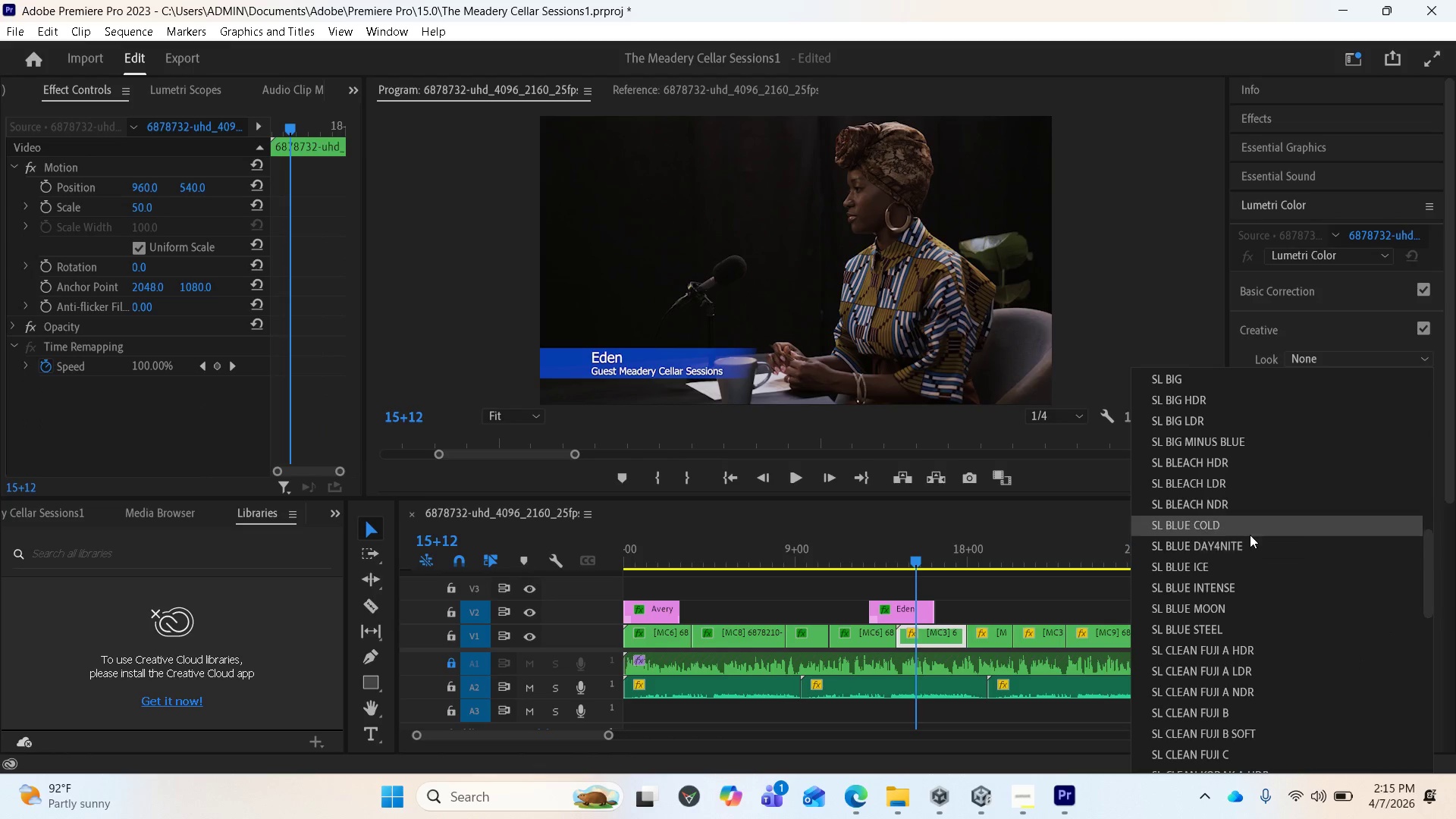 
scroll: coordinate [1250, 532], scroll_direction: up, amount: 3.0
 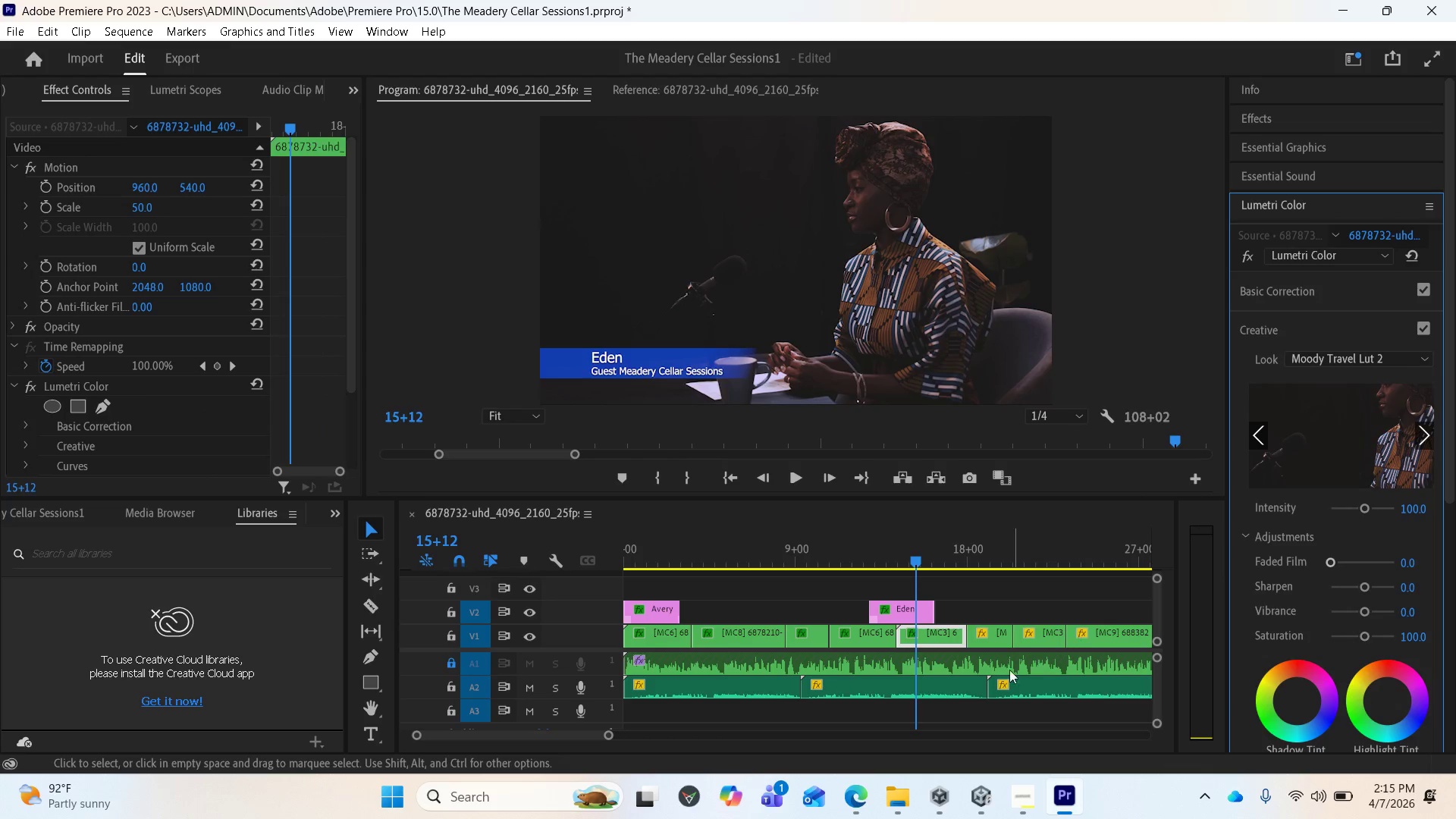 
wait(5.82)
 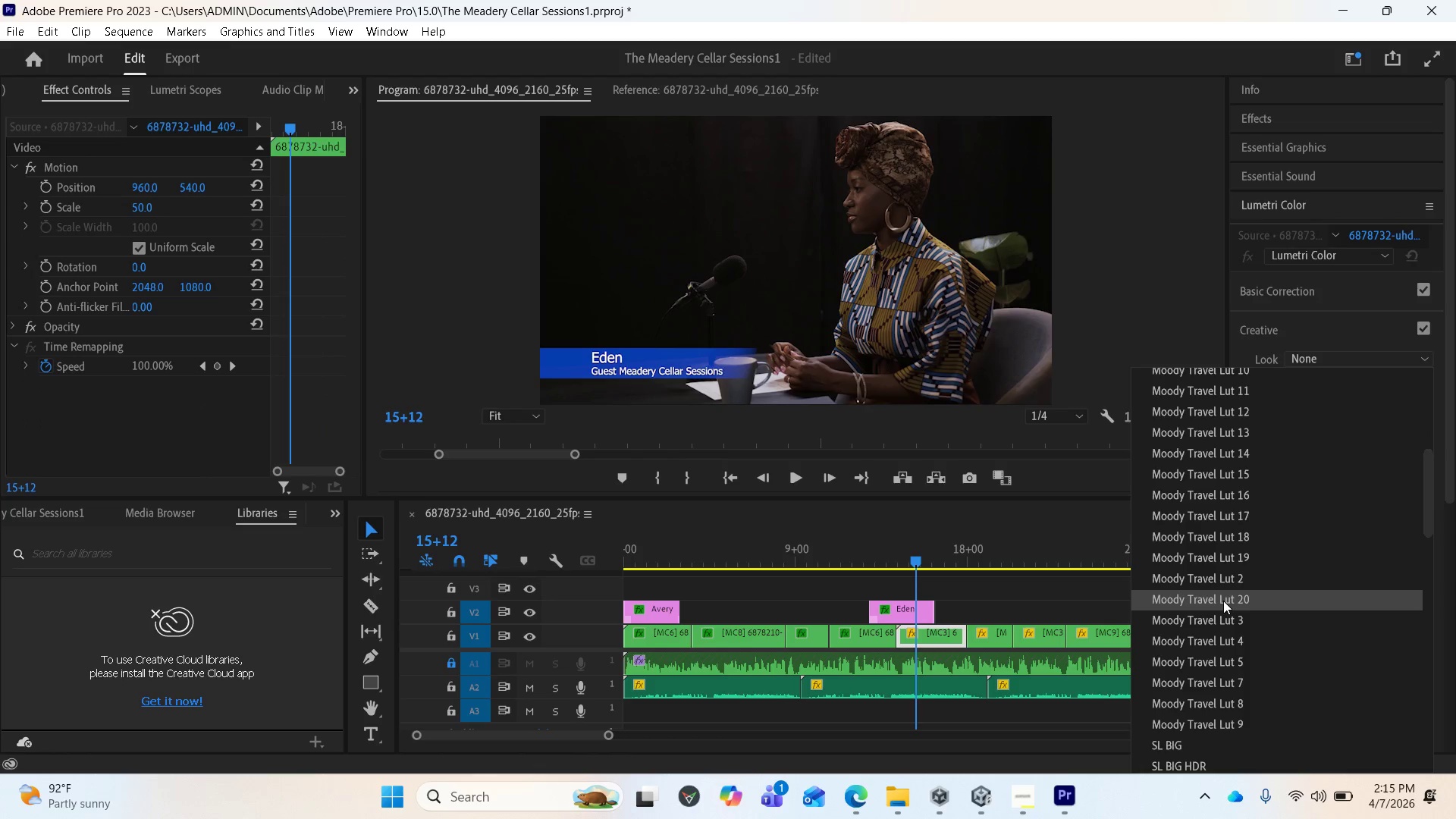 
left_click_drag(start_coordinate=[920, 553], to_coordinate=[984, 554])
 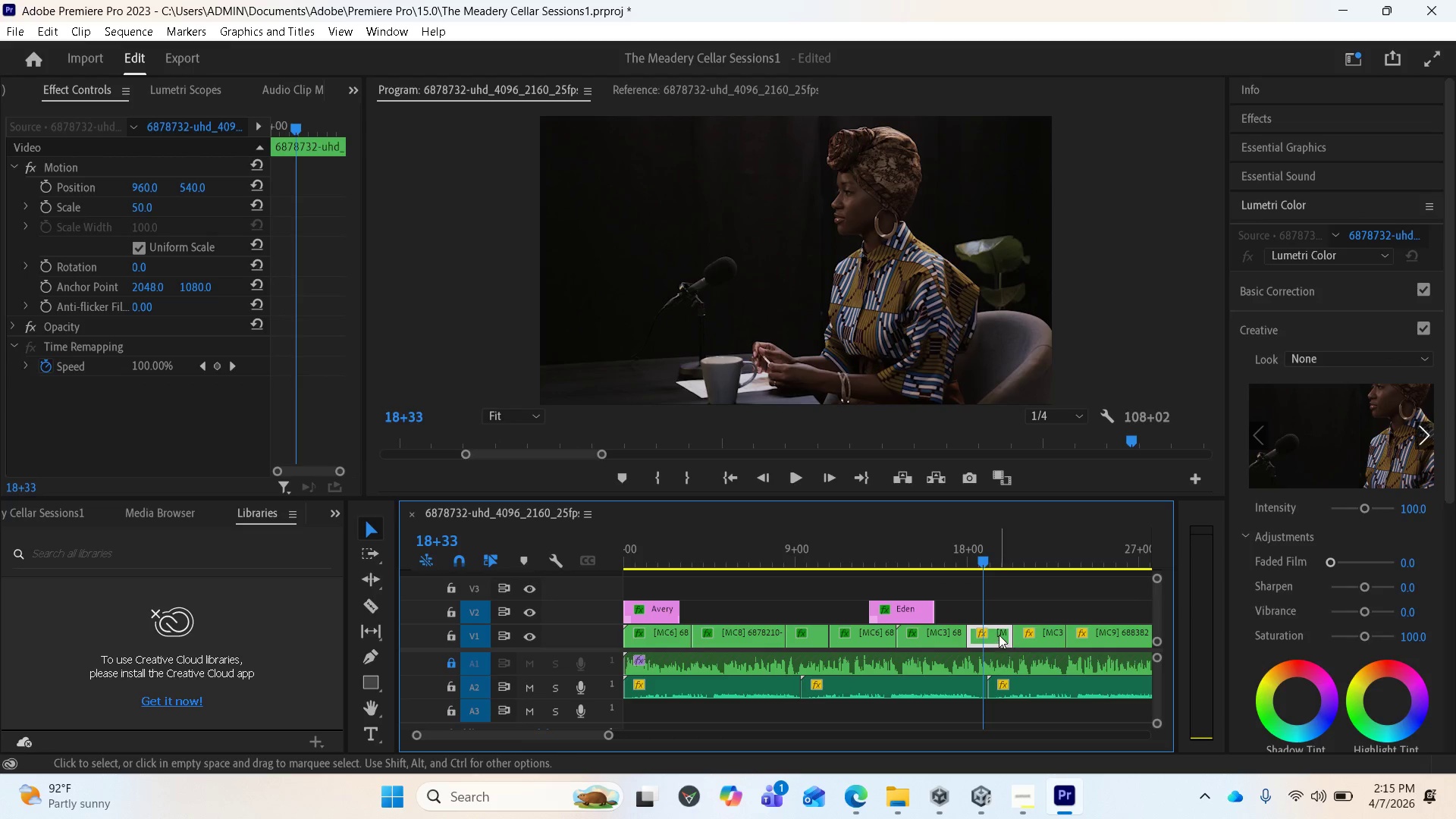 
left_click([999, 634])
 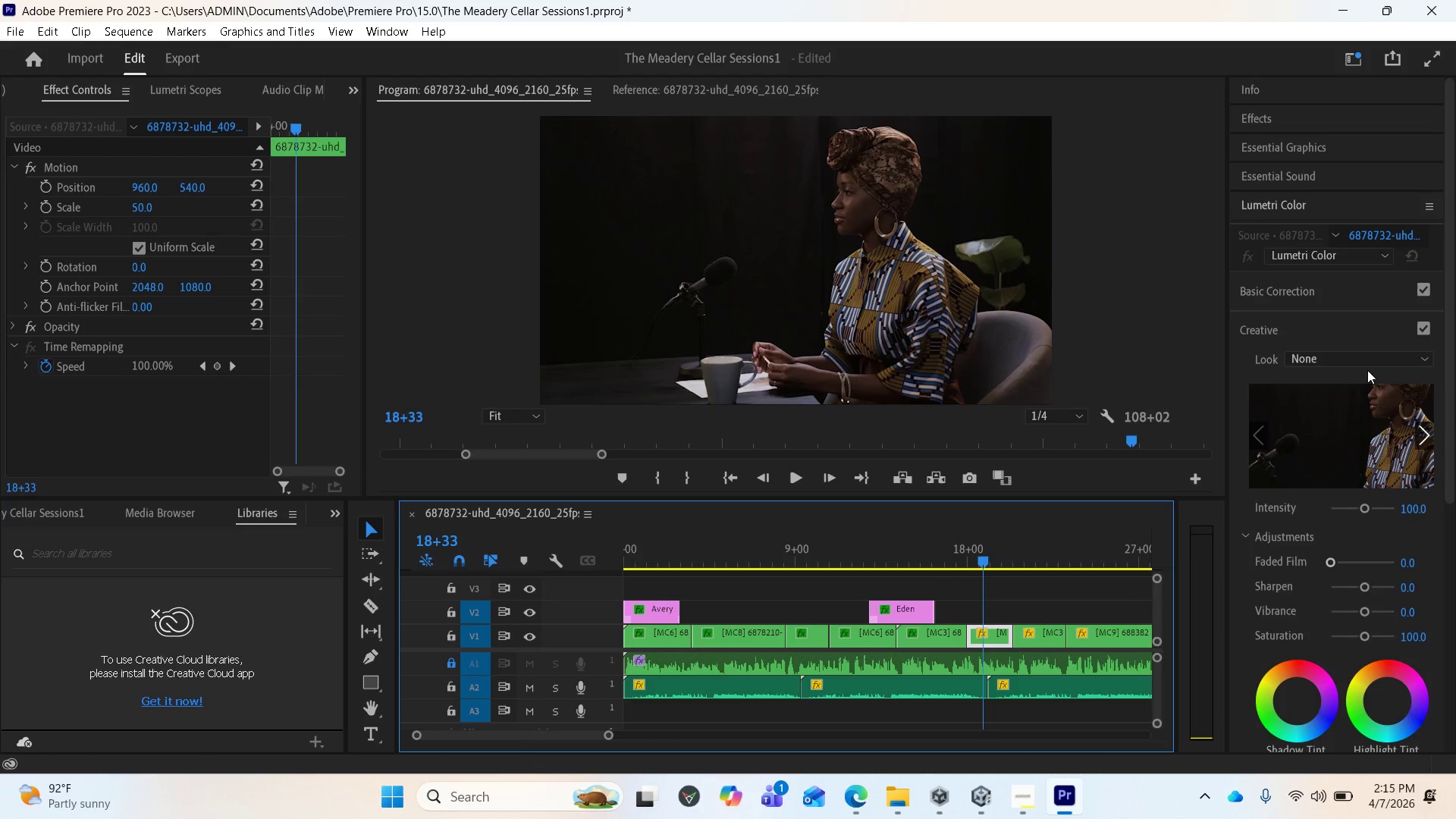 
left_click([1364, 360])
 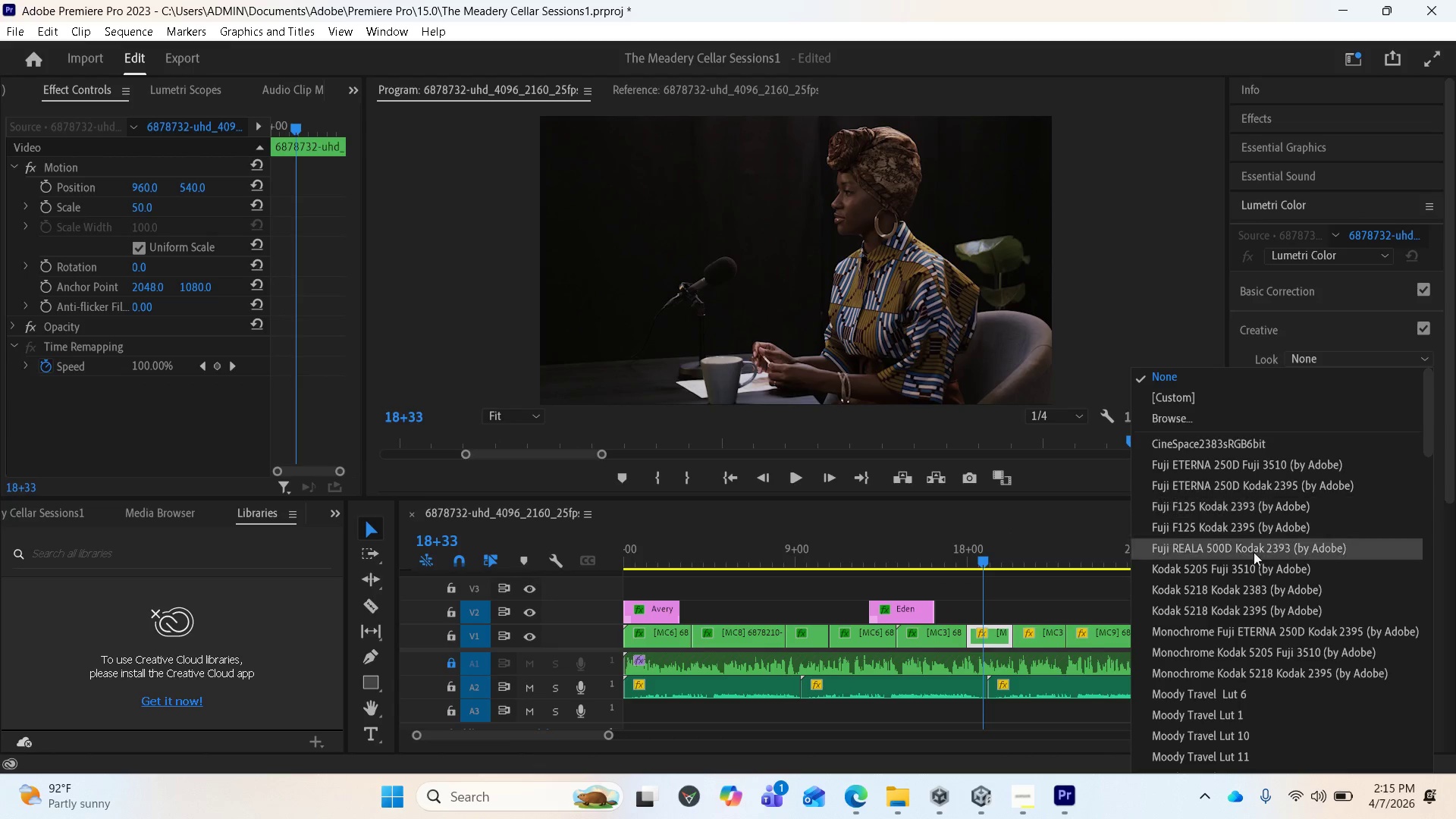 
scroll: coordinate [1218, 658], scroll_direction: down, amount: 4.0
 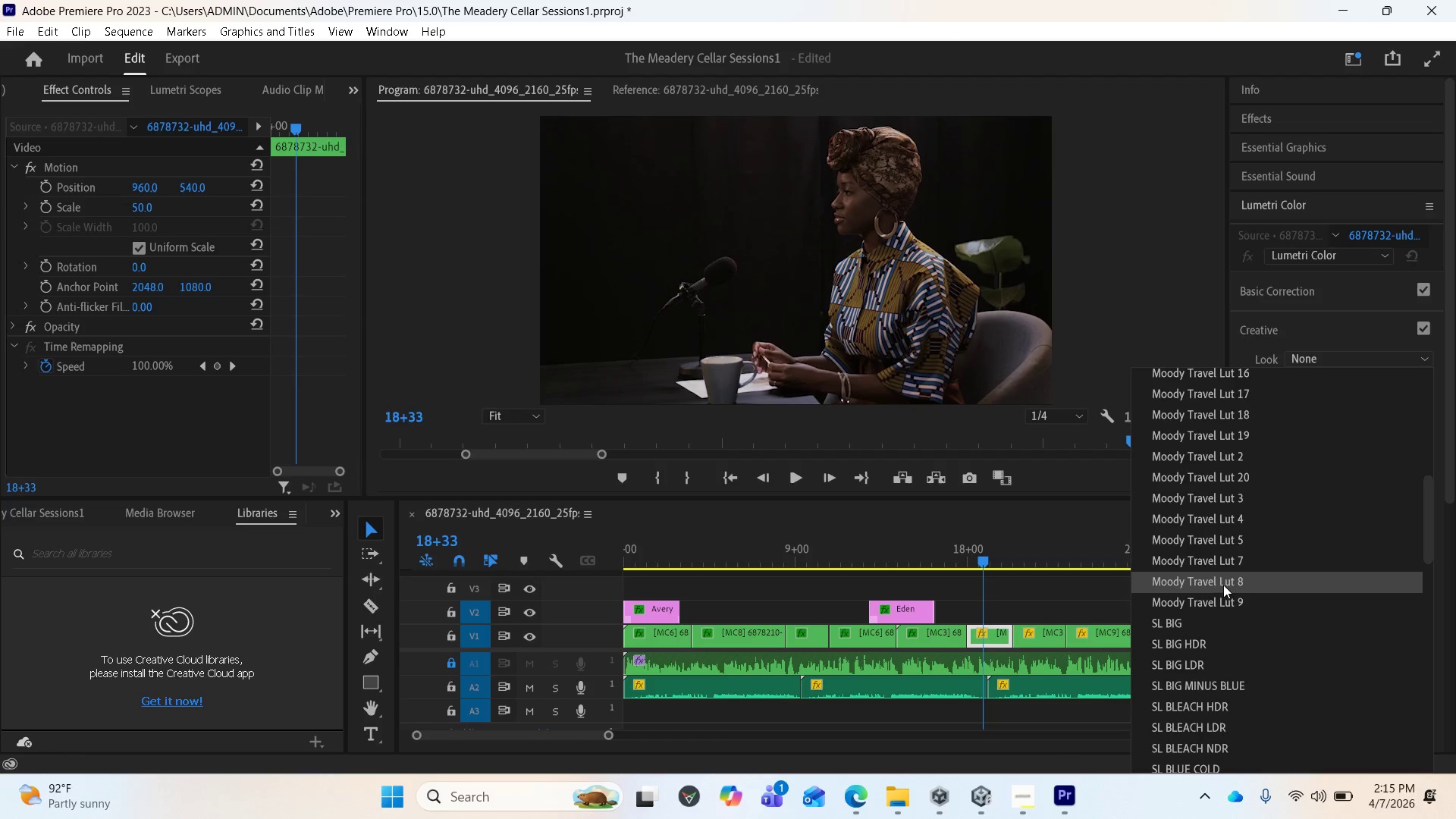 
left_click([1223, 585])
 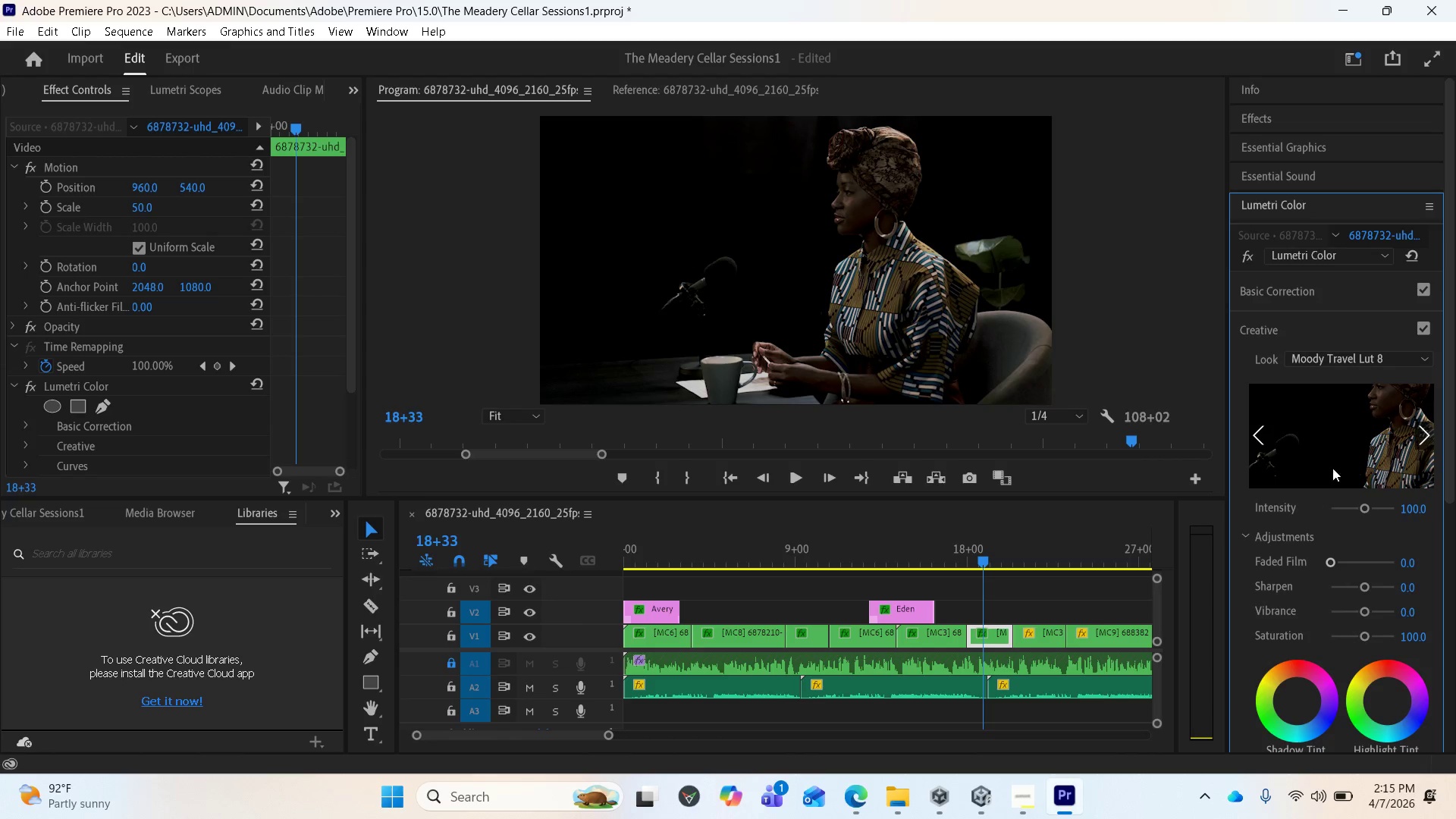 
left_click([1339, 362])
 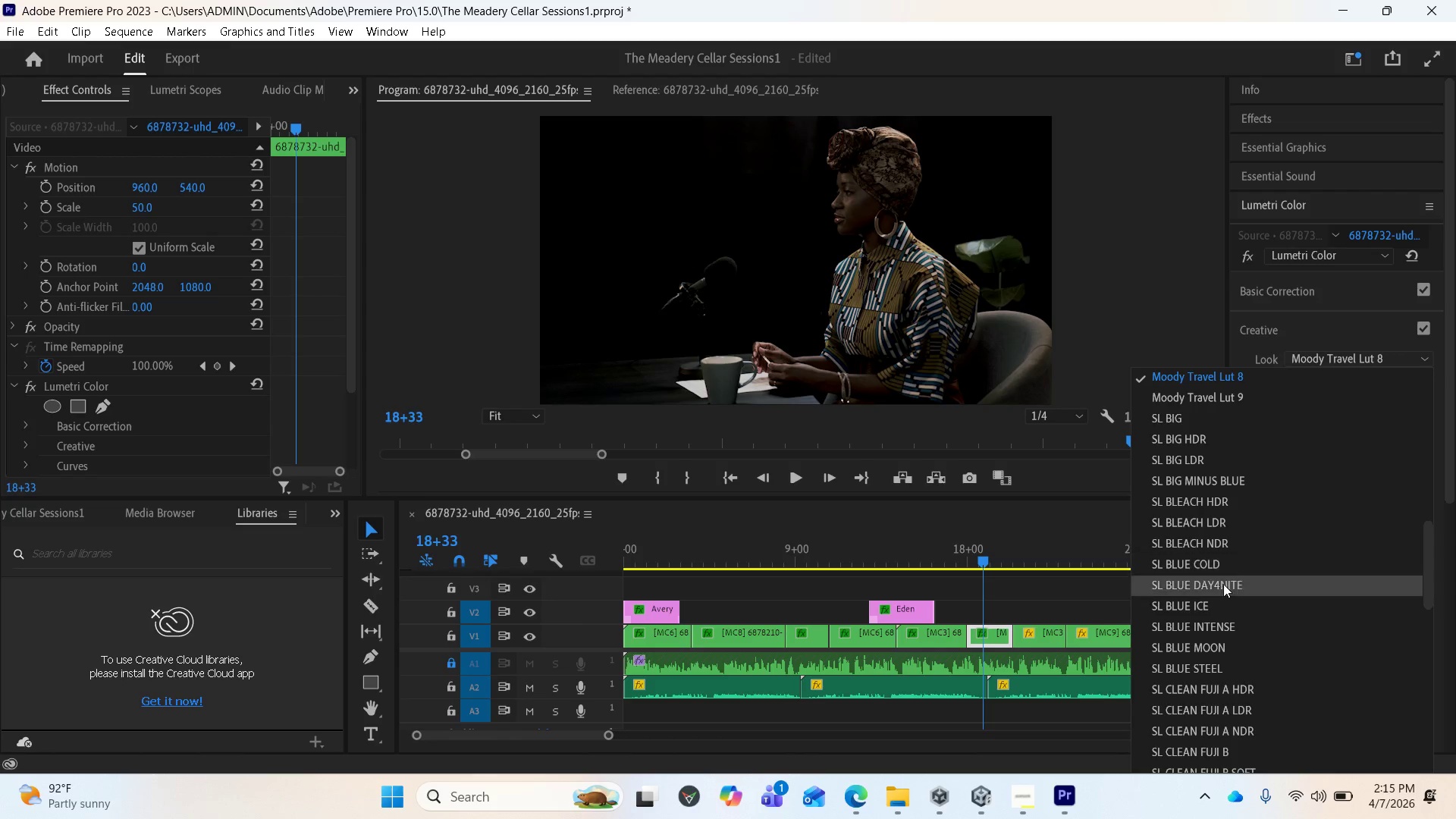 
scroll: coordinate [1210, 659], scroll_direction: down, amount: 11.0
 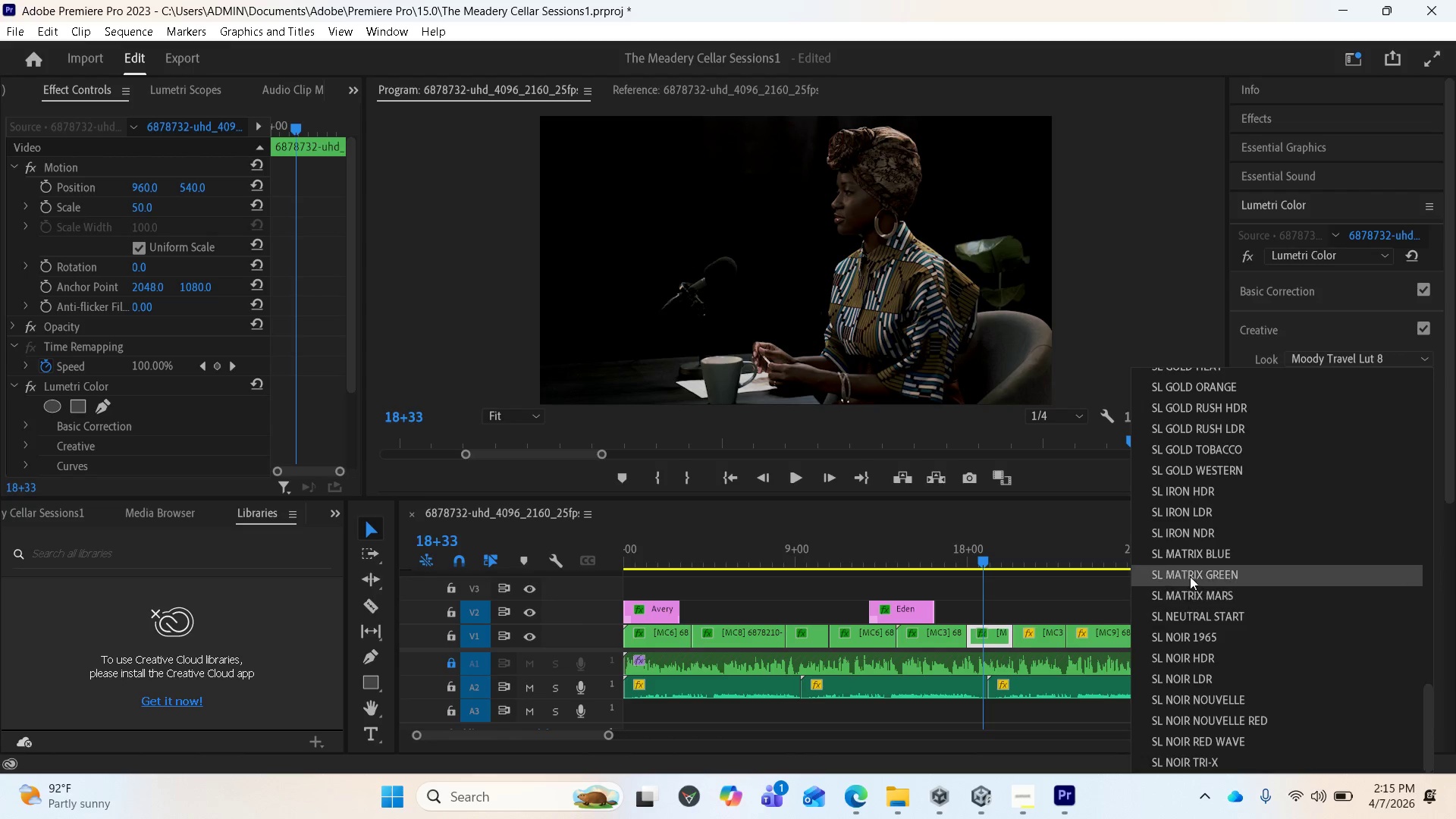 
scroll: coordinate [1207, 572], scroll_direction: up, amount: 11.0
 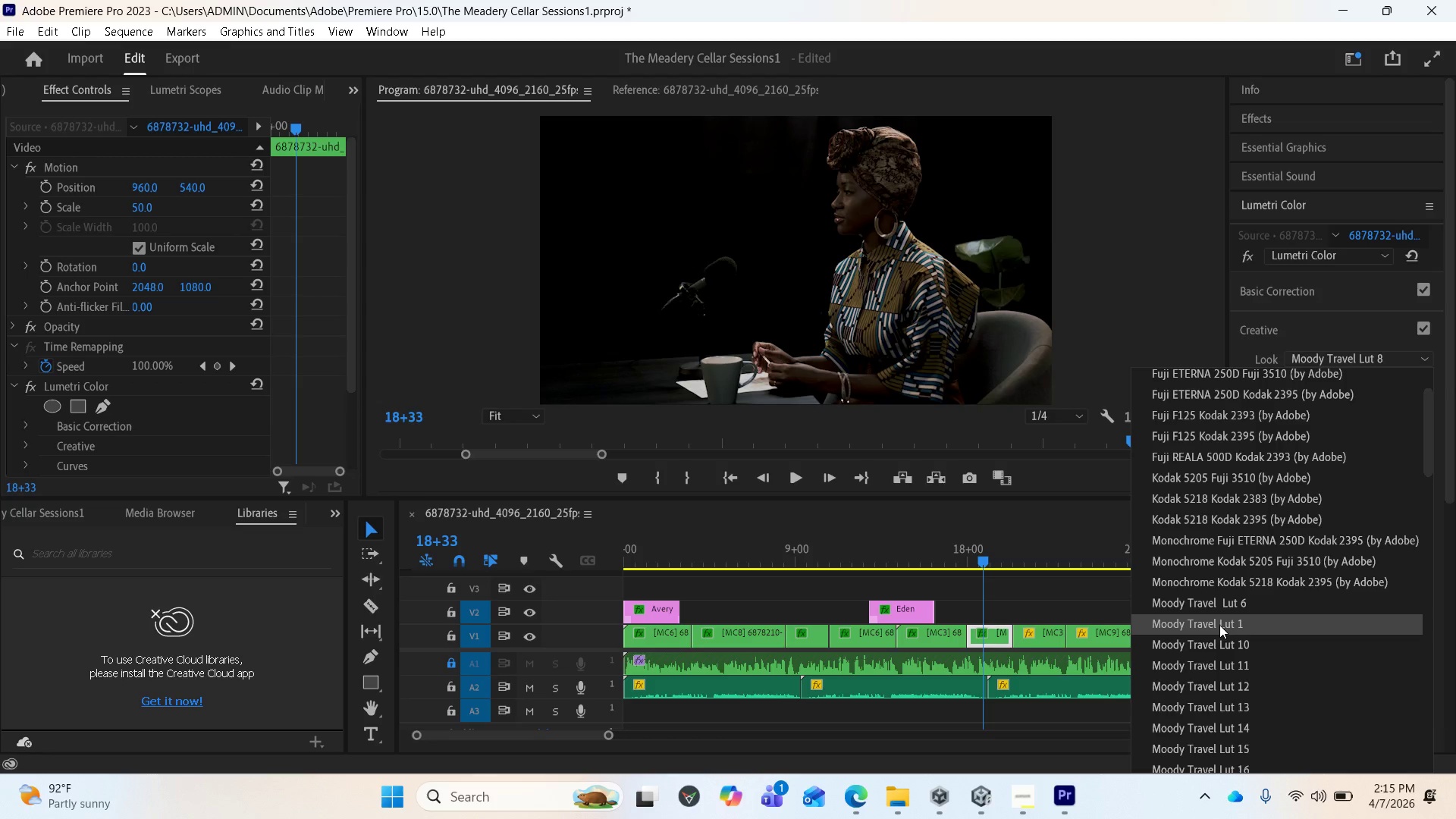 
left_click([1219, 625])
 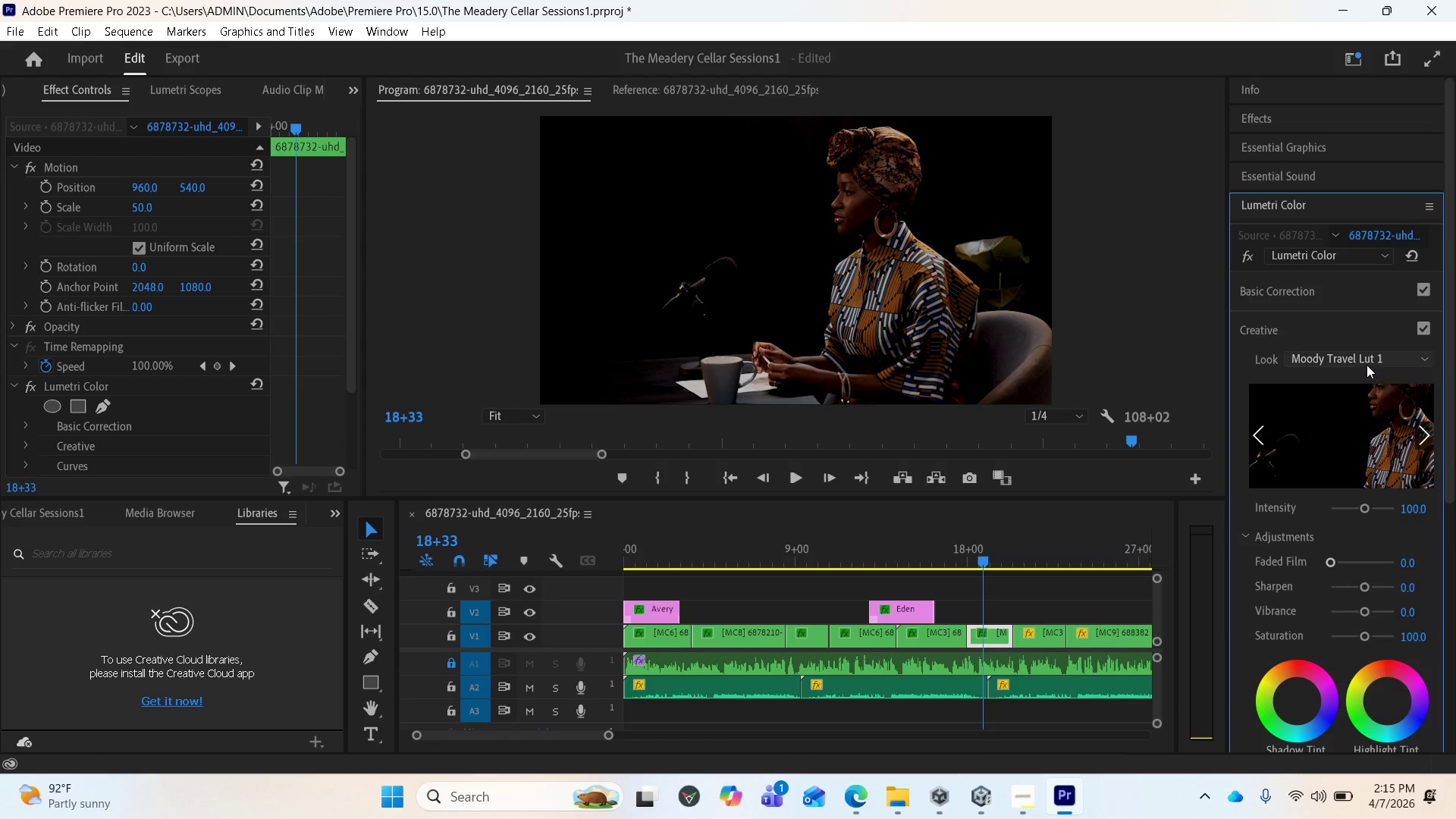 
left_click([1363, 367])
 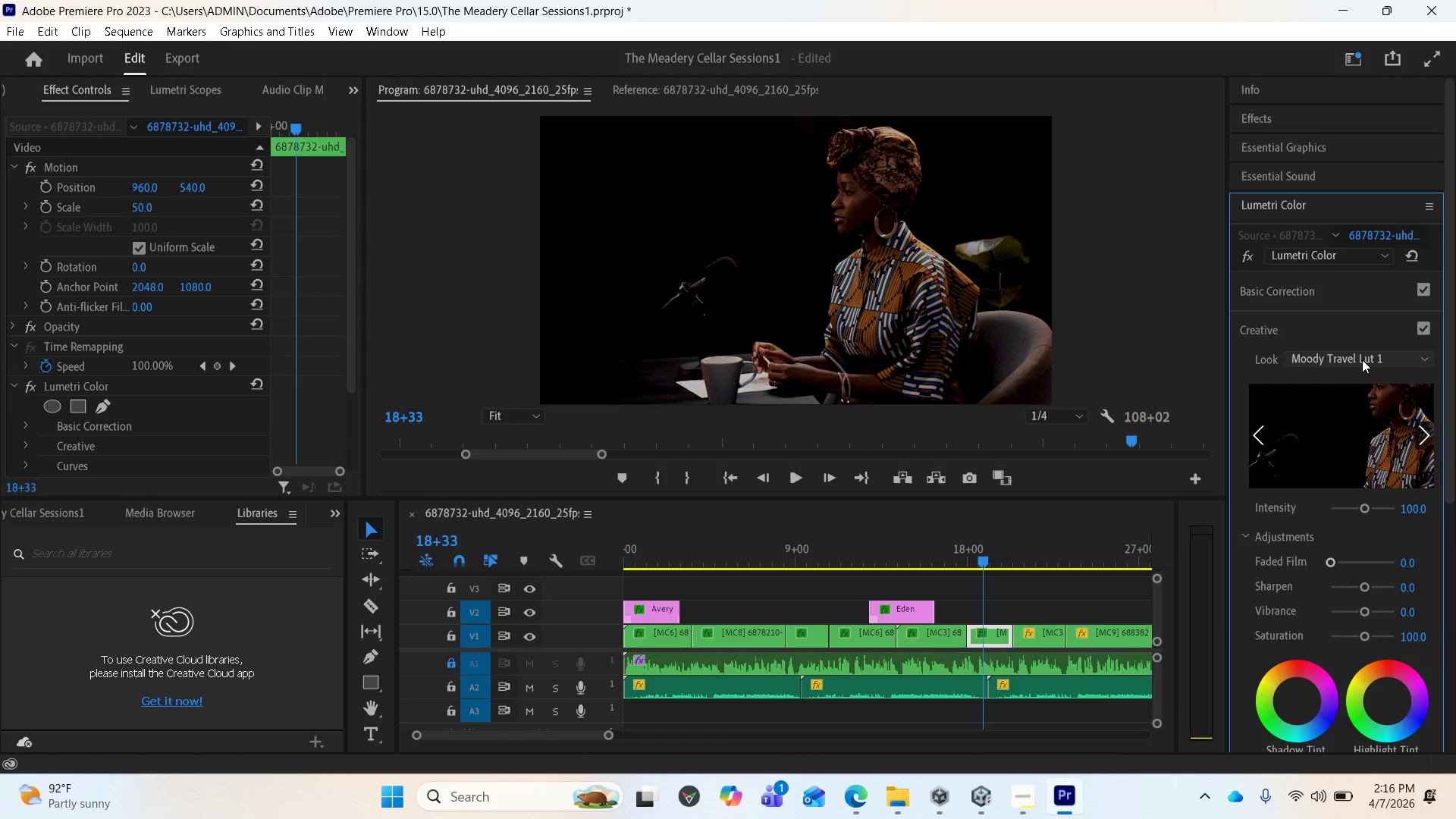 
left_click([1362, 359])
 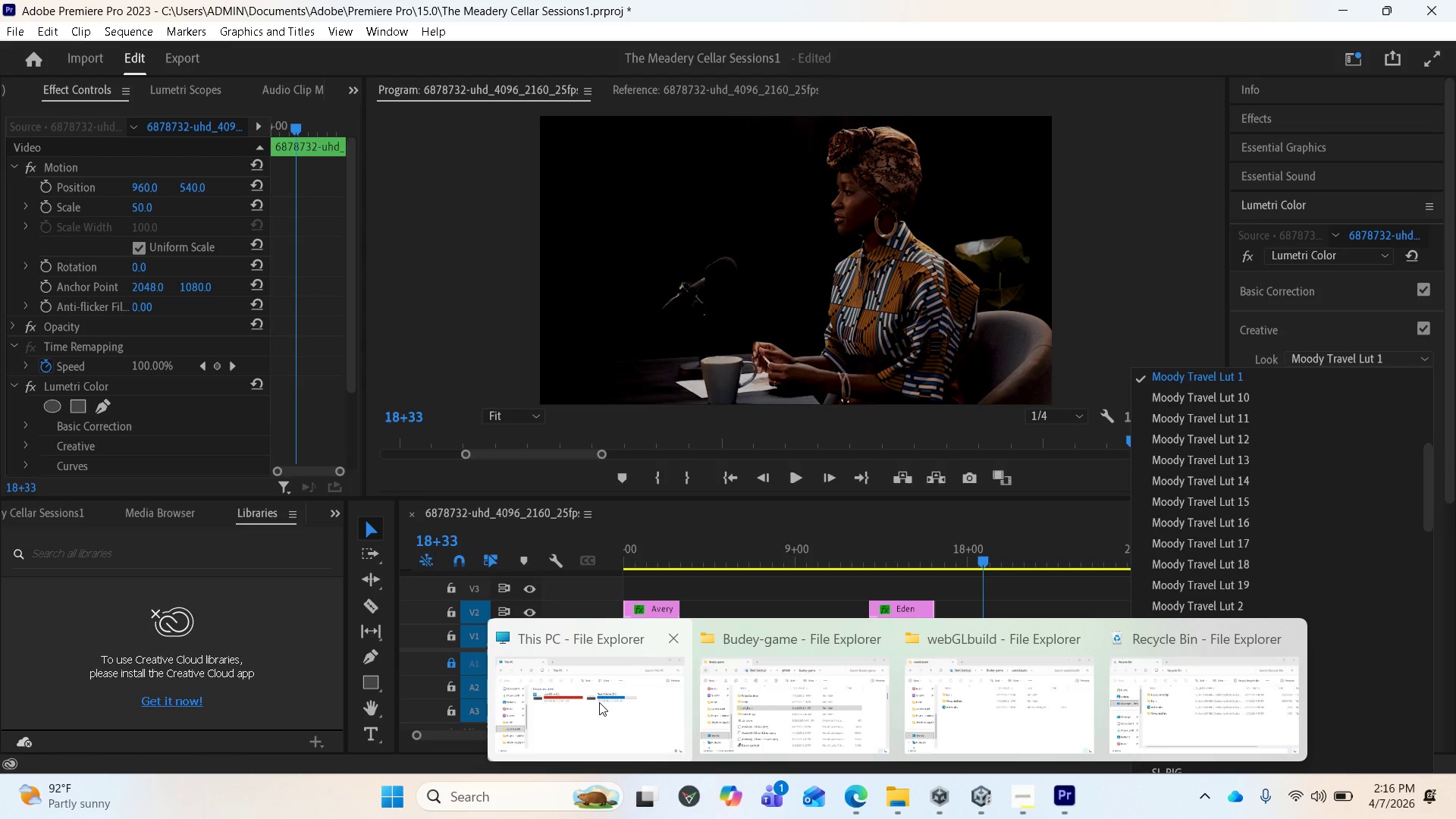 
left_click([624, 719])
 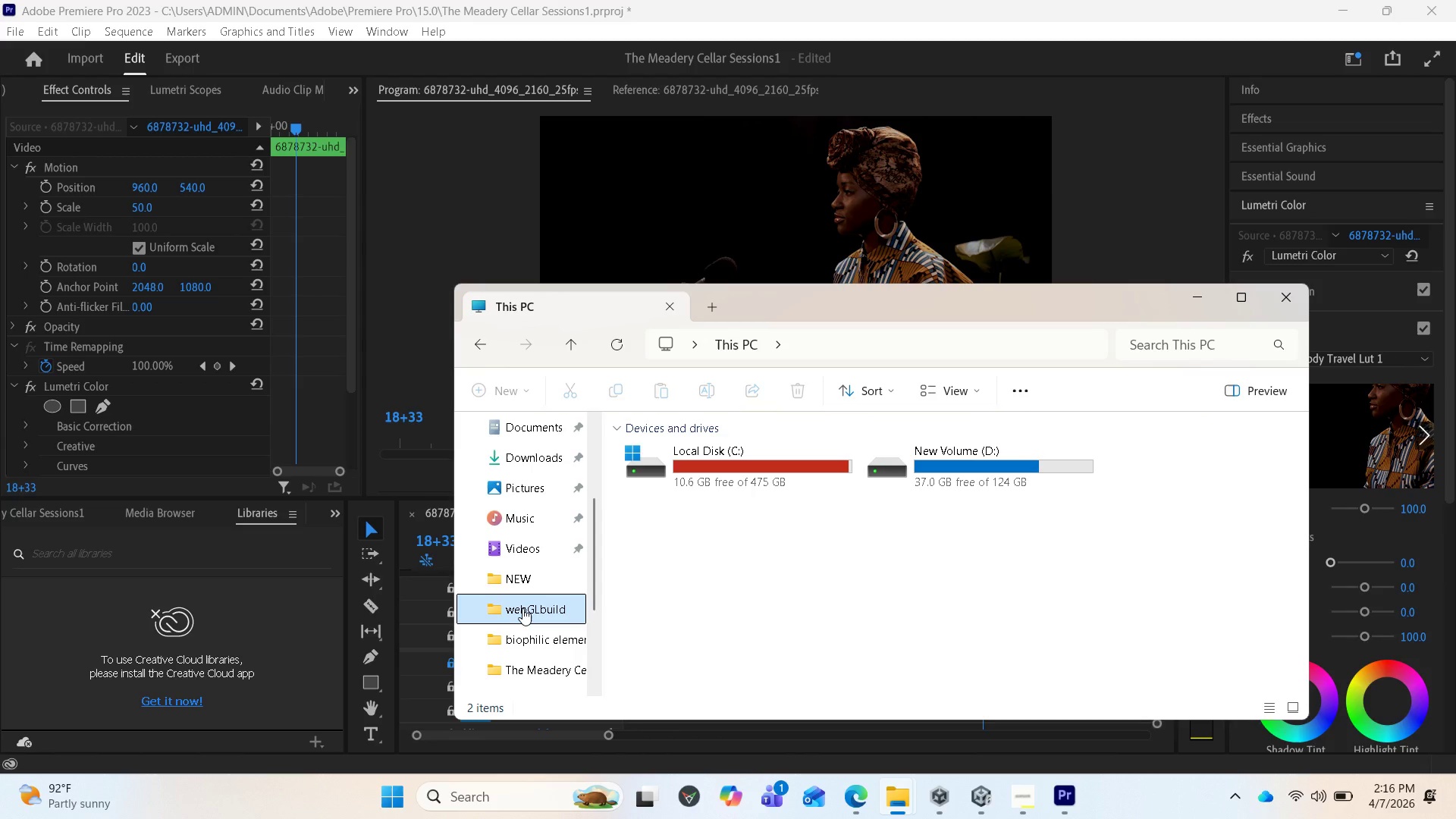 
left_click([522, 608])
 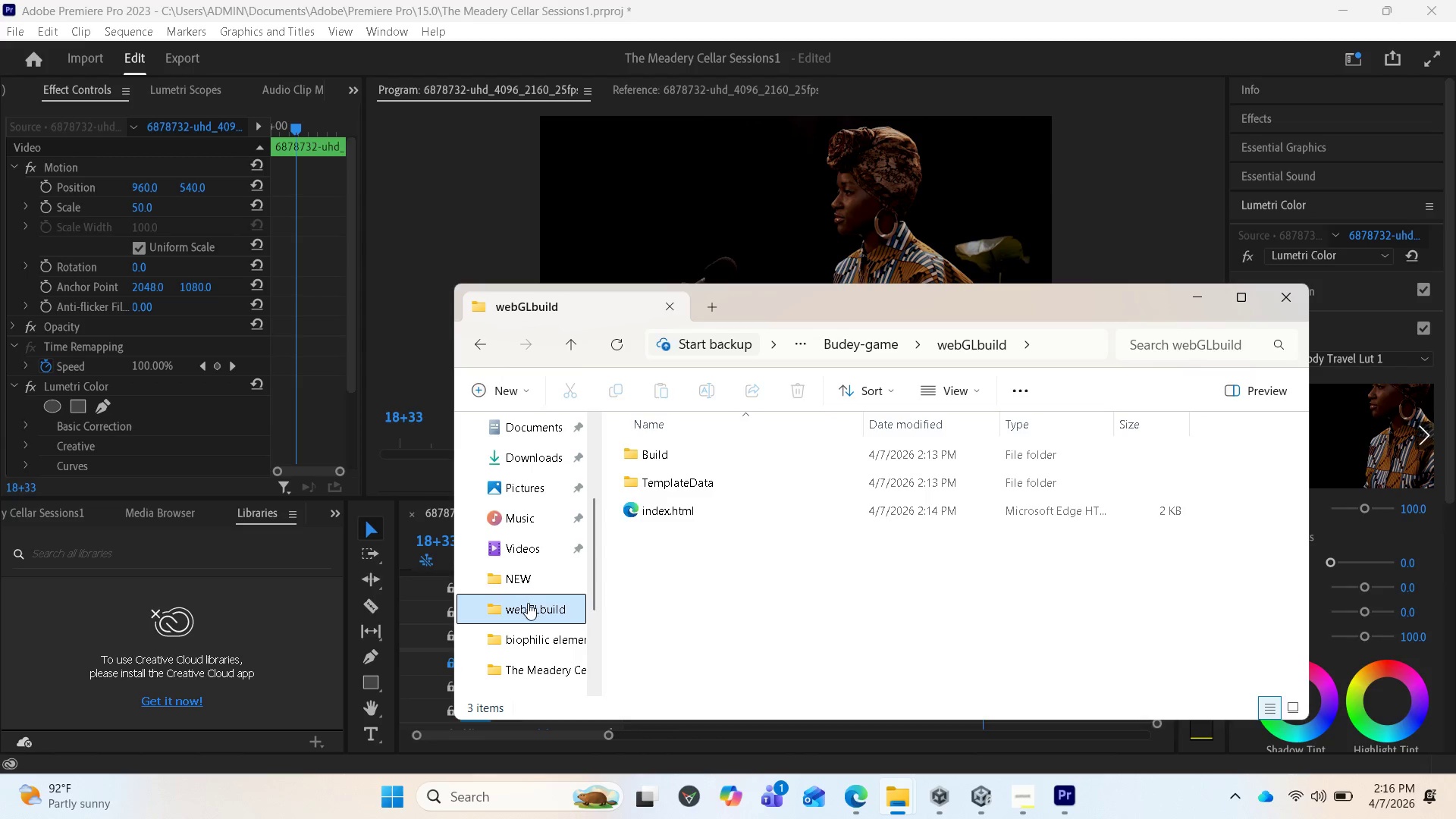 
scroll: coordinate [529, 610], scroll_direction: down, amount: 3.0
 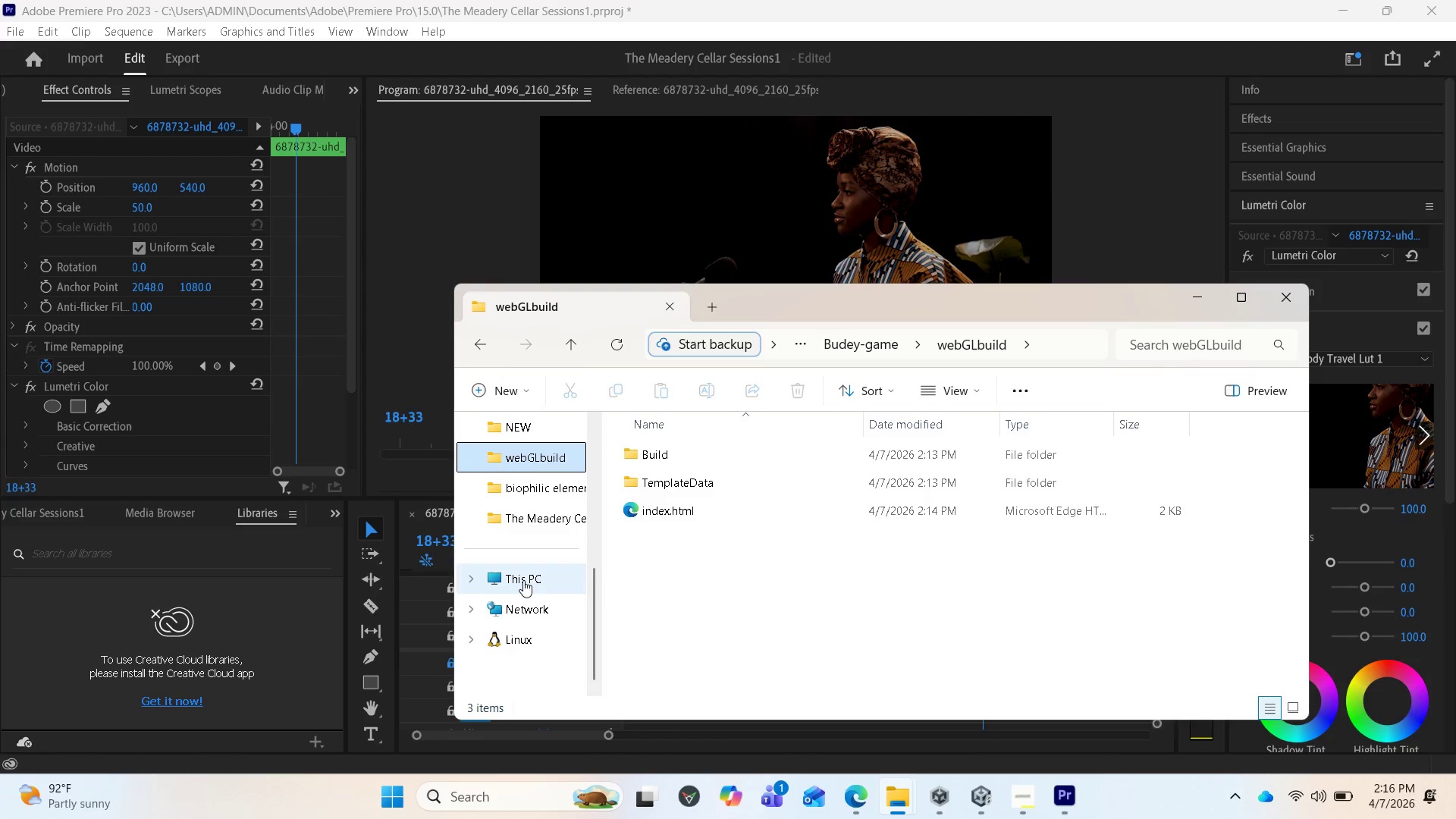 
left_click([523, 580])
 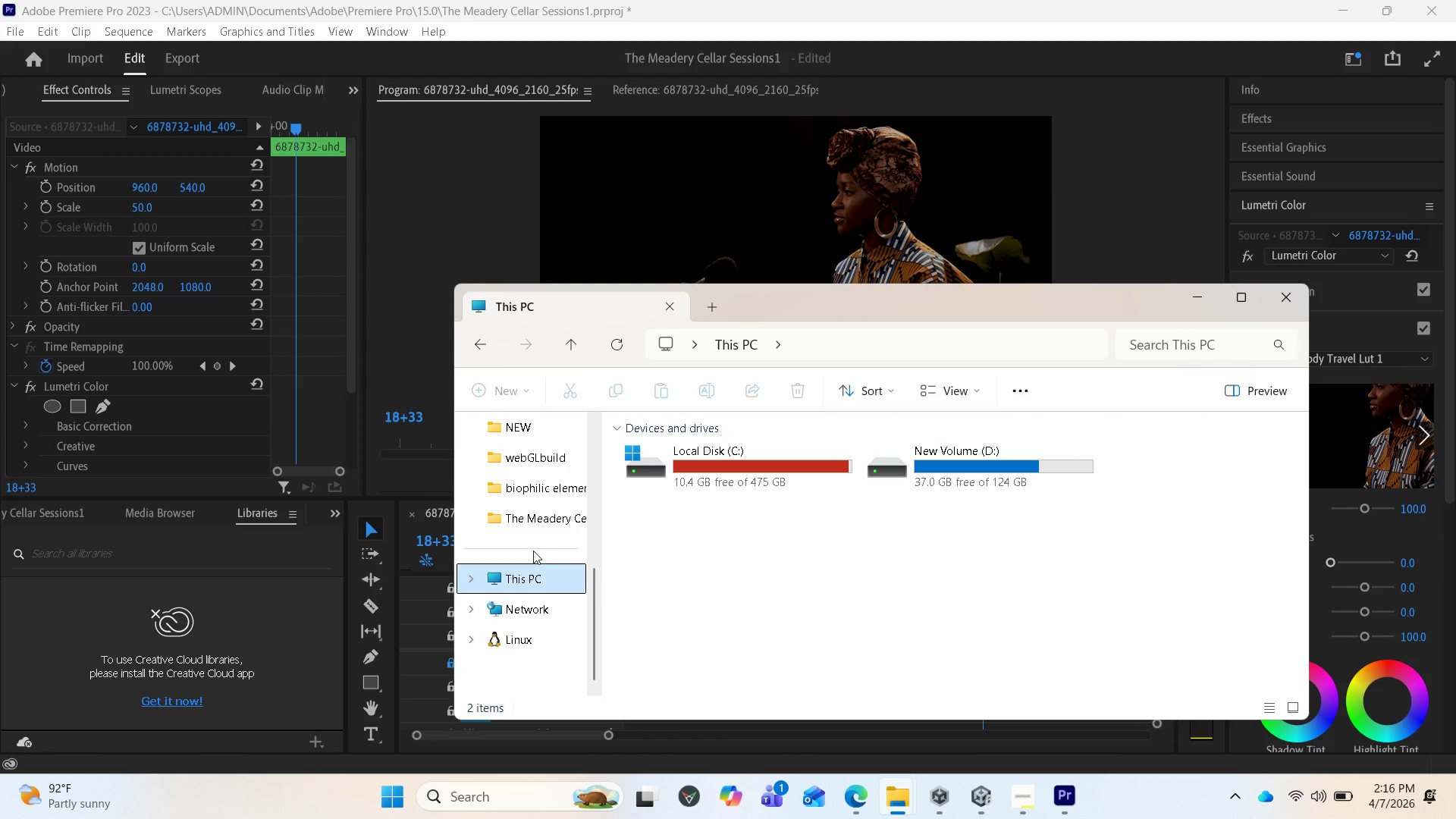 
scroll: coordinate [539, 529], scroll_direction: up, amount: 4.0
 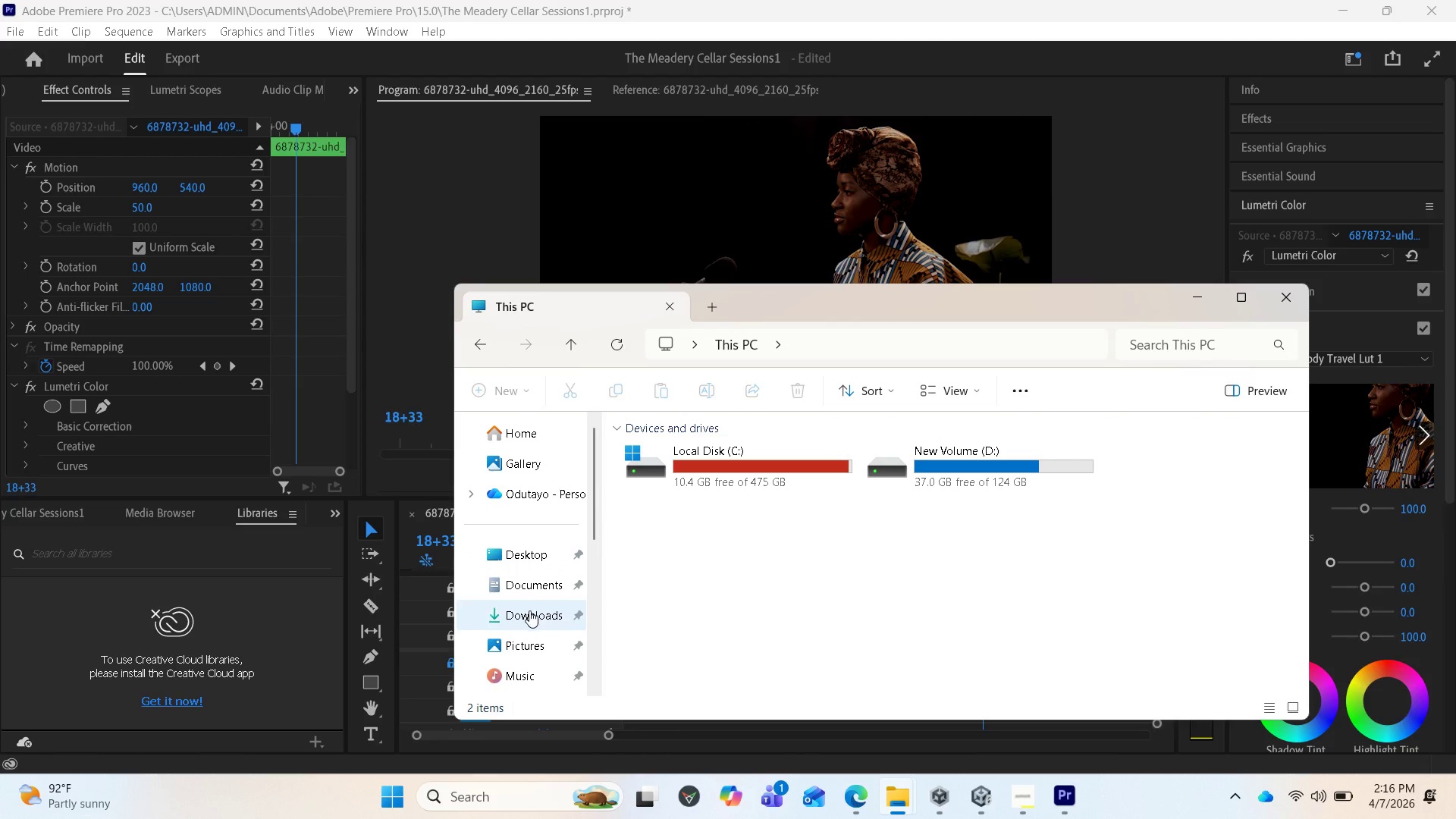 
left_click([529, 612])
 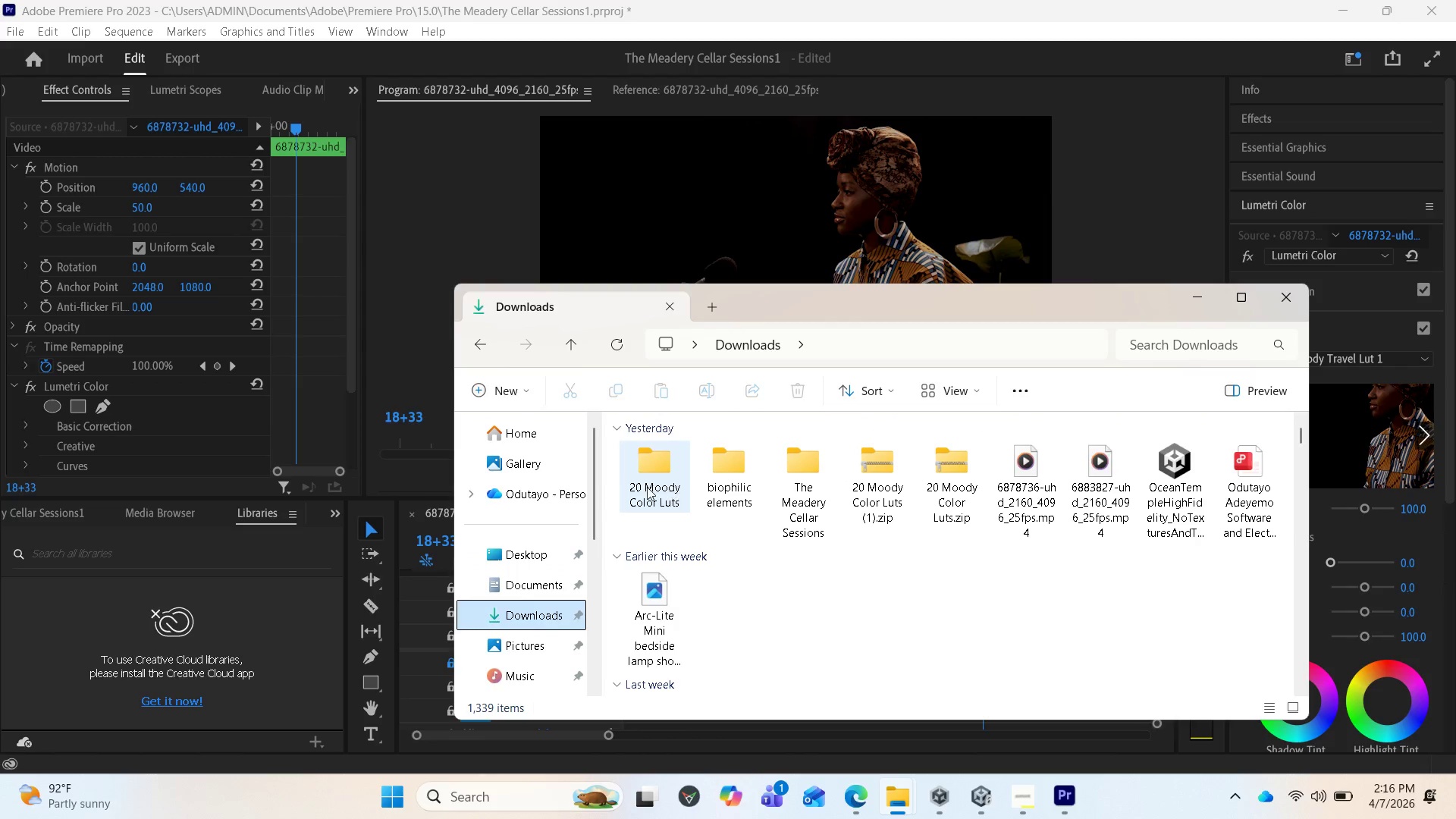 
double_click([653, 485])
 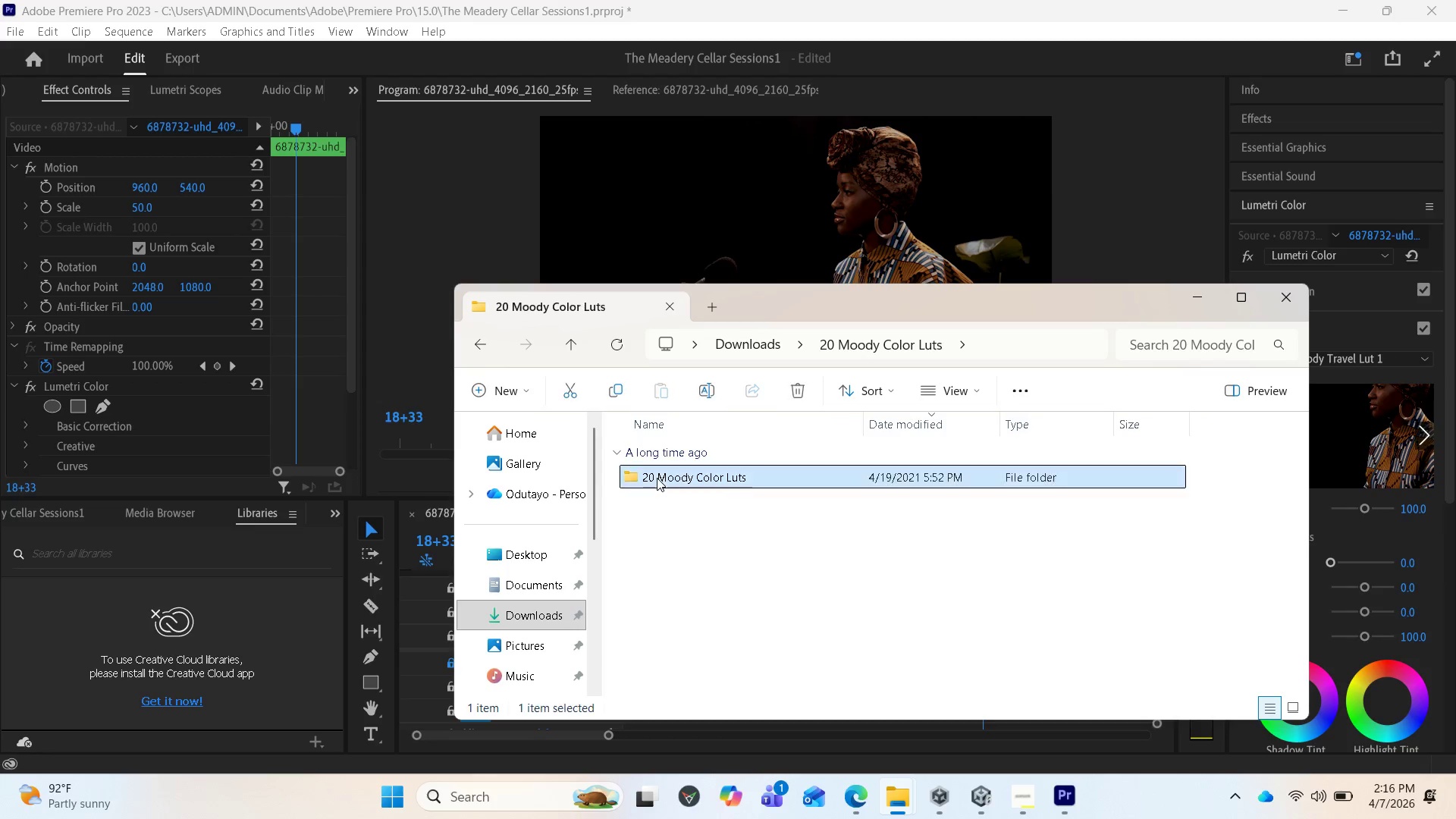 
double_click([657, 478])
 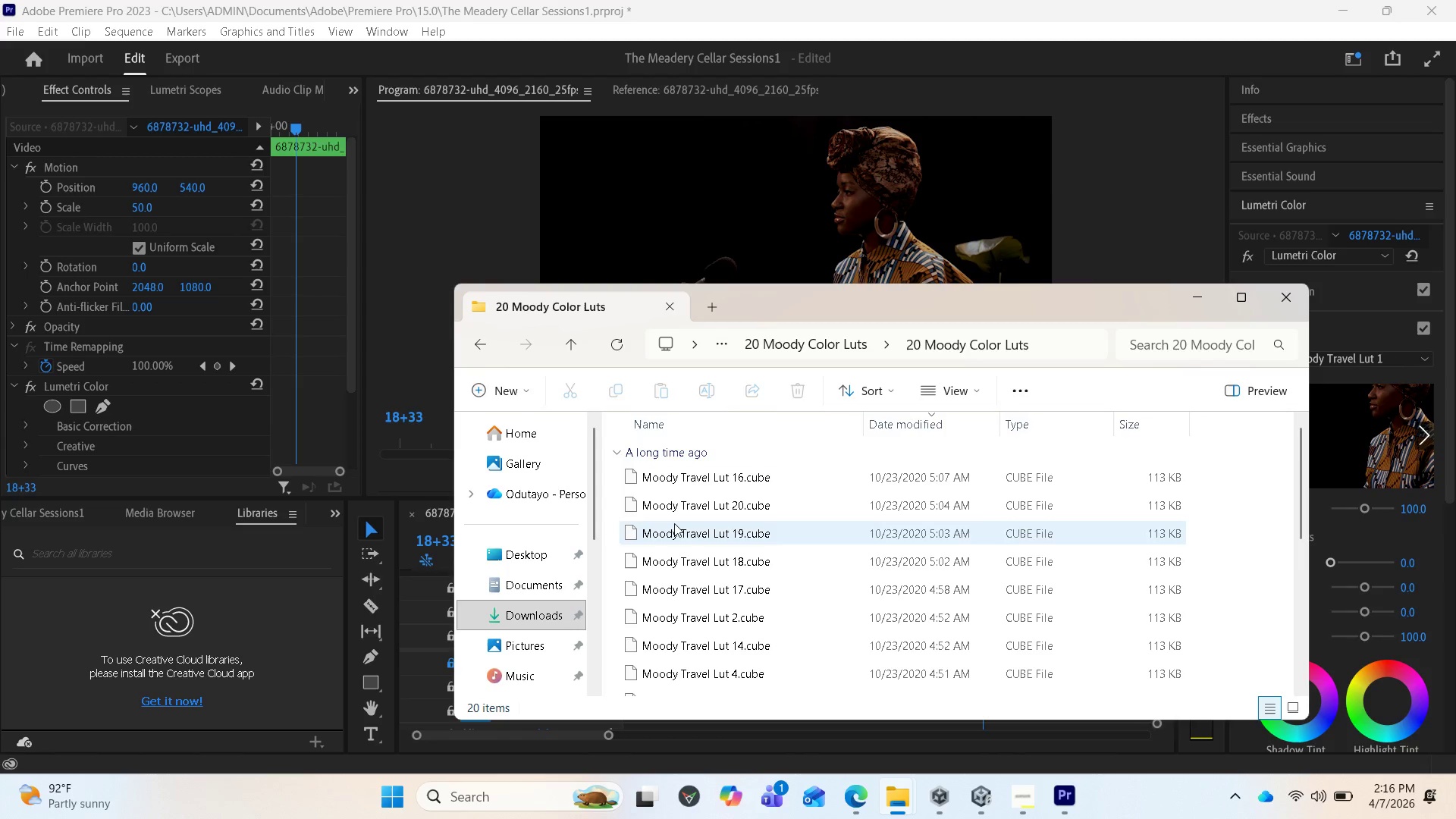 
scroll: coordinate [696, 561], scroll_direction: down, amount: 7.0
 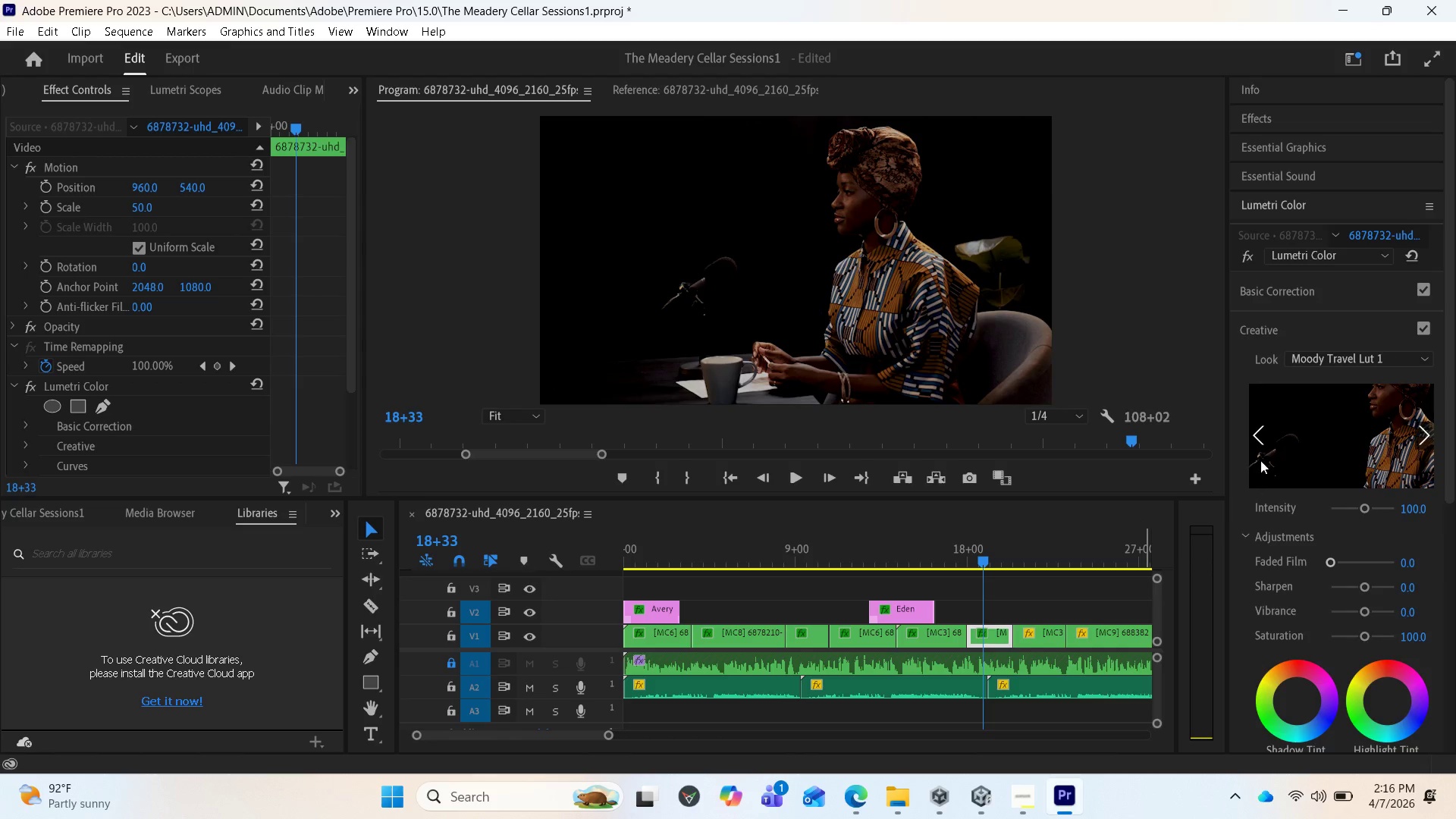 
left_click([1332, 363])
 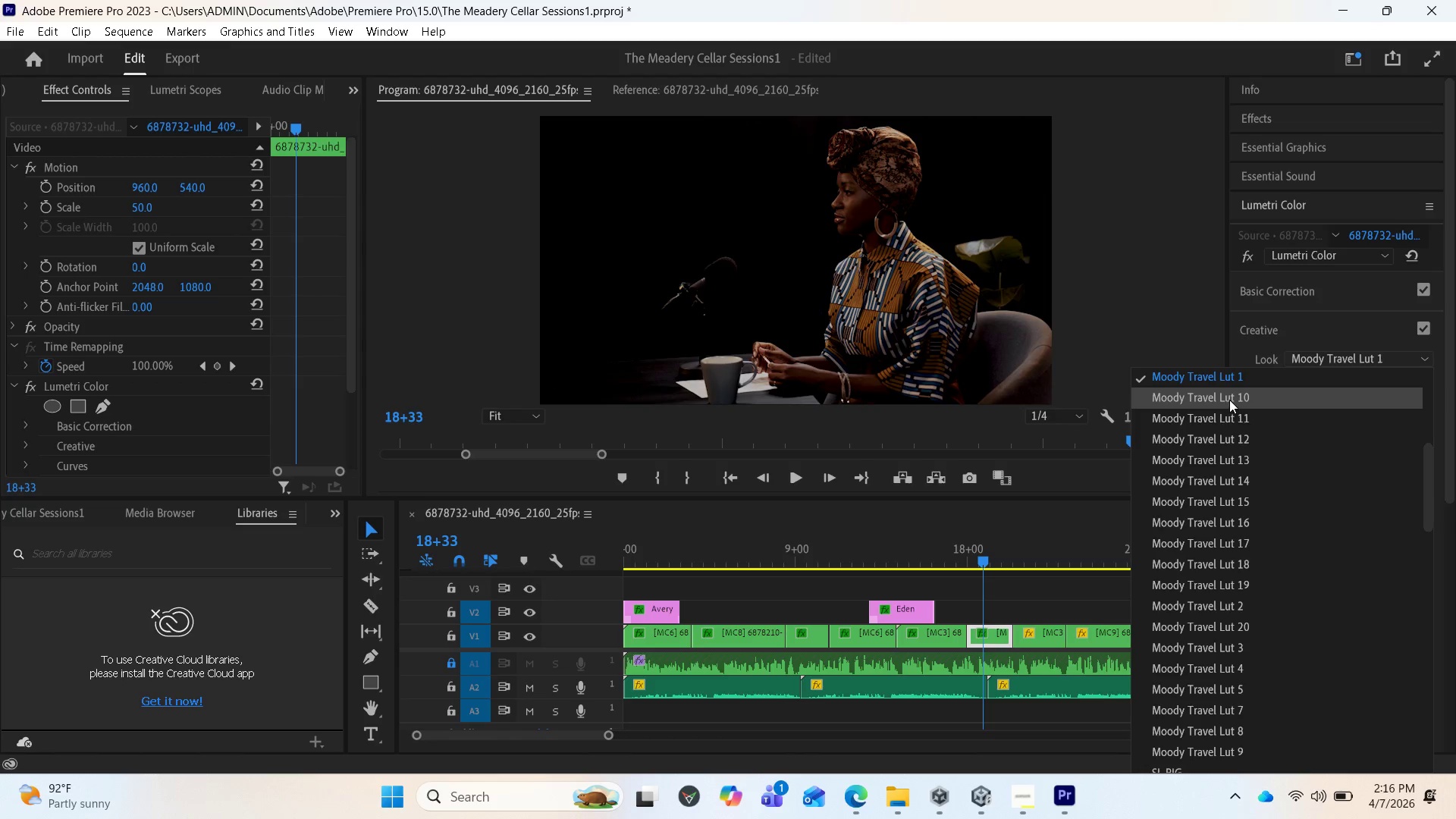 
left_click([1229, 397])
 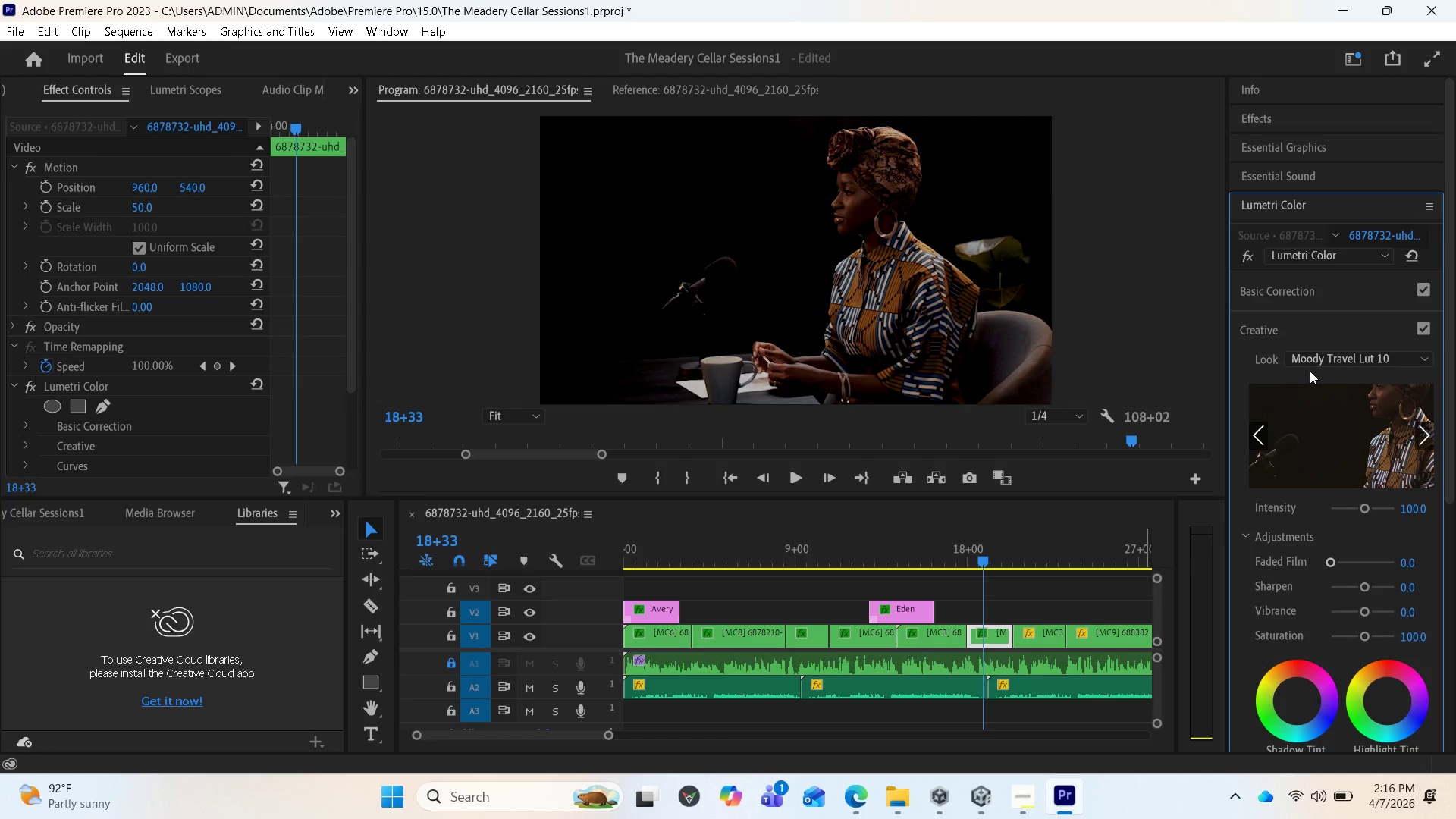 
left_click([1311, 362])
 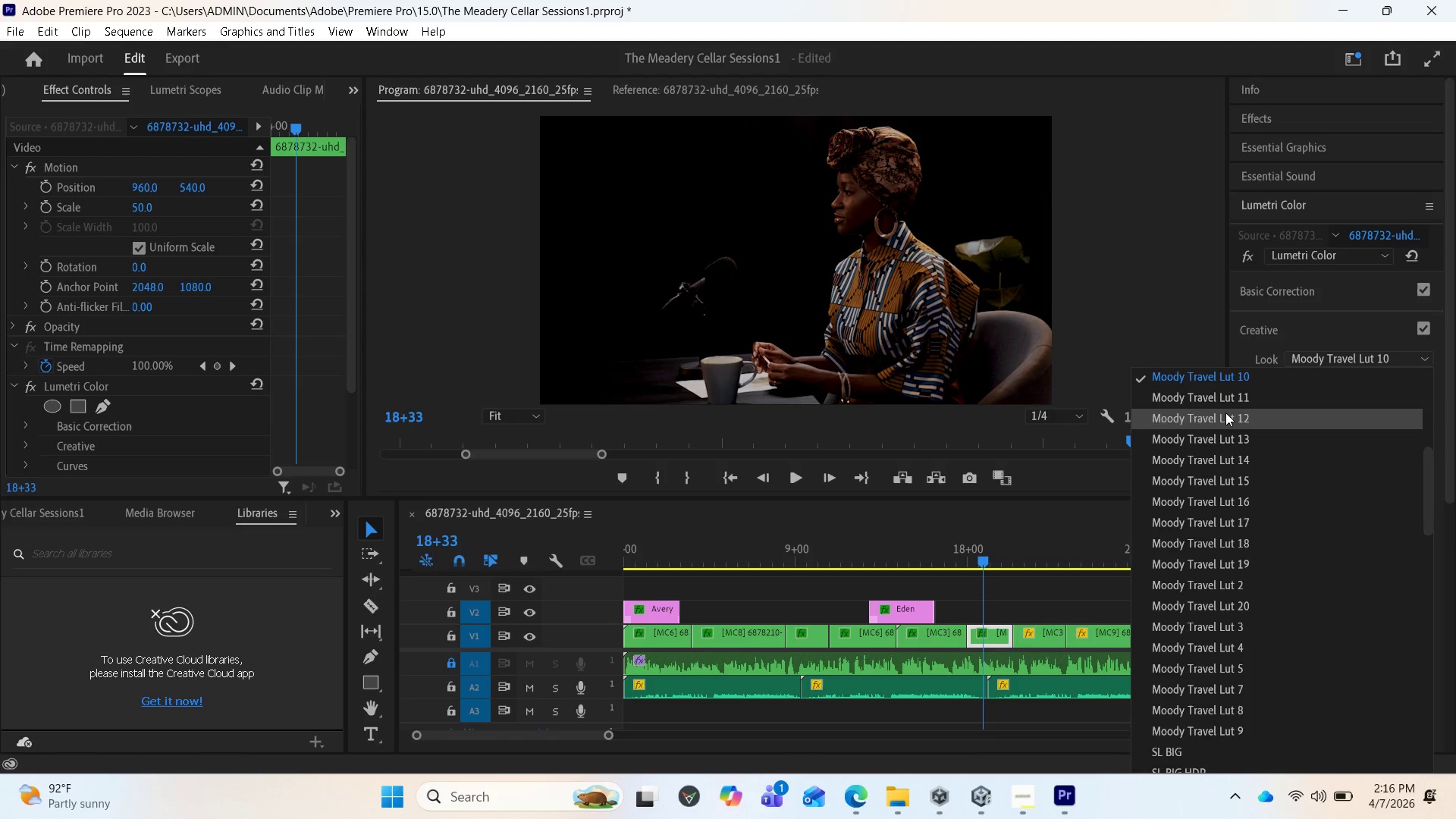 
left_click([1222, 397])
 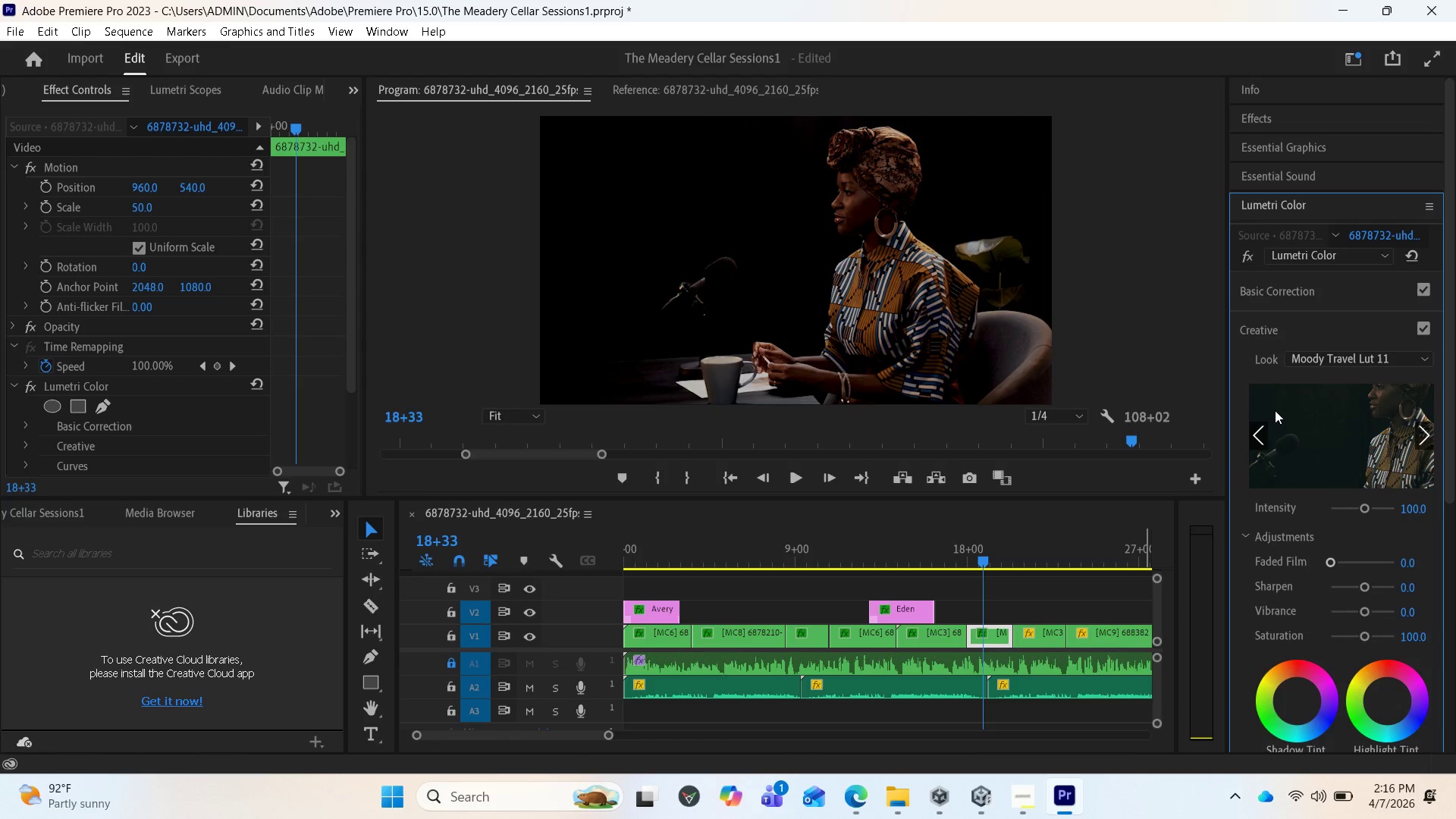 
mouse_move([1306, 384])
 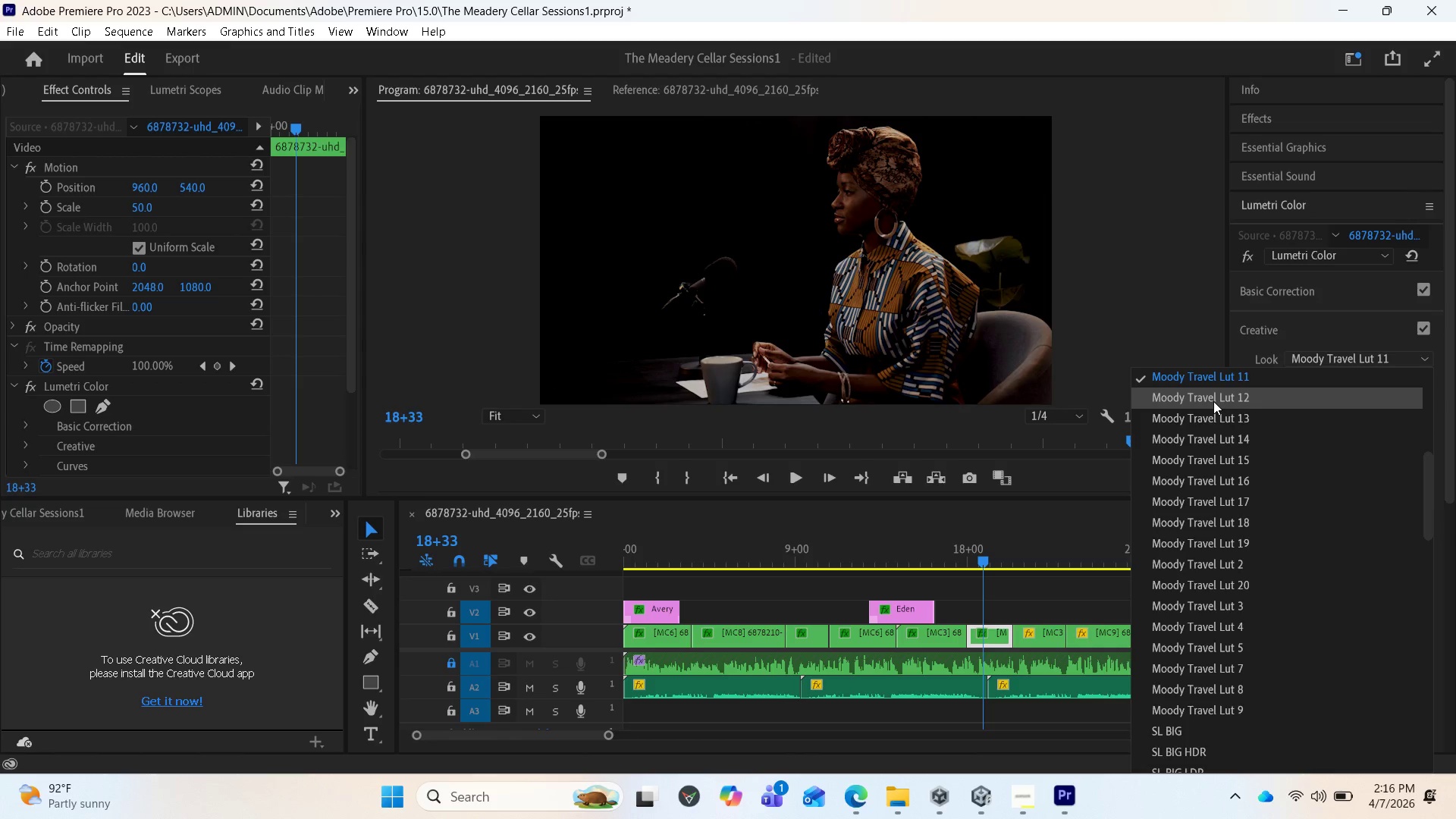 
left_click([1213, 400])
 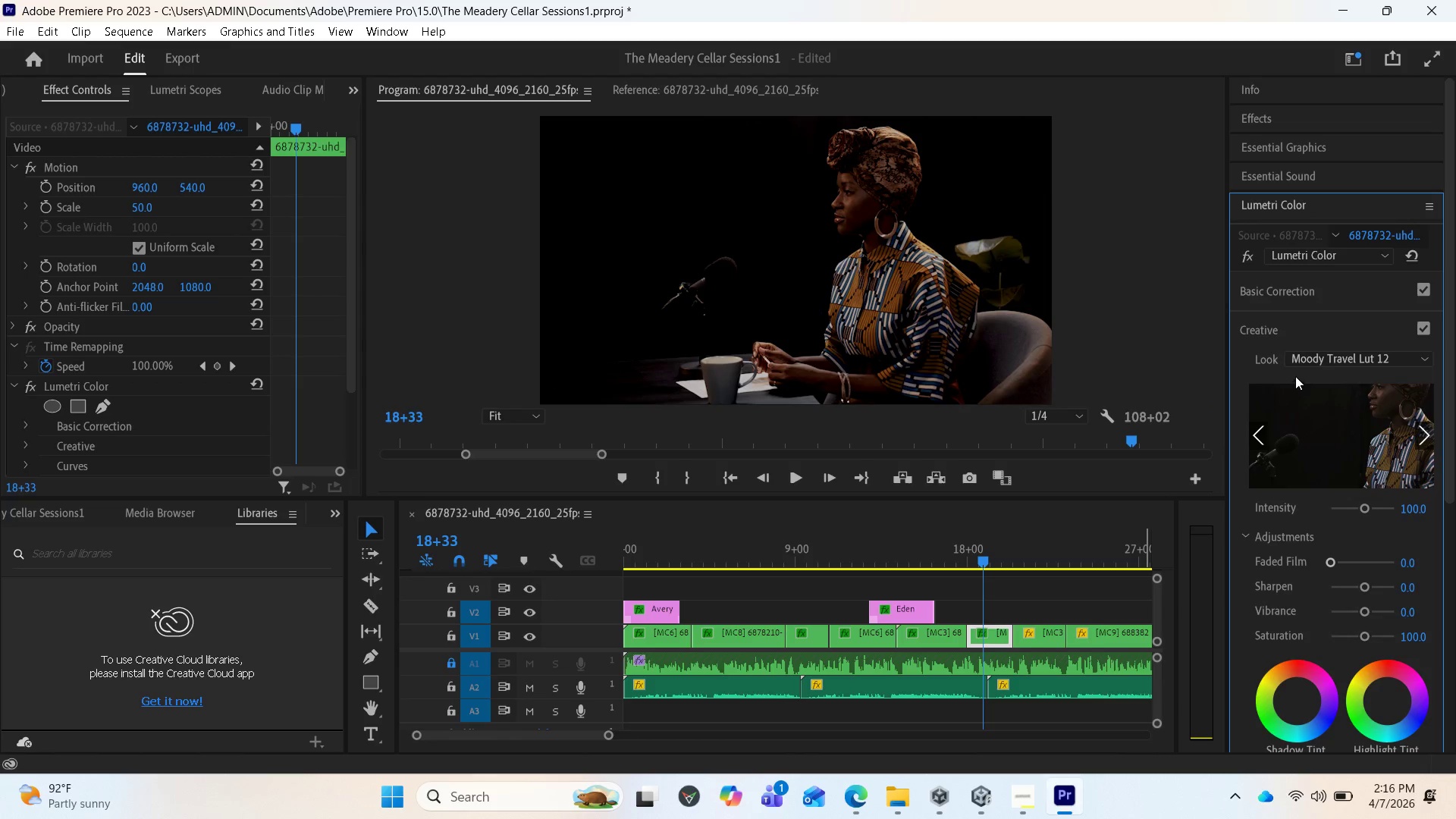 
left_click([1313, 354])
 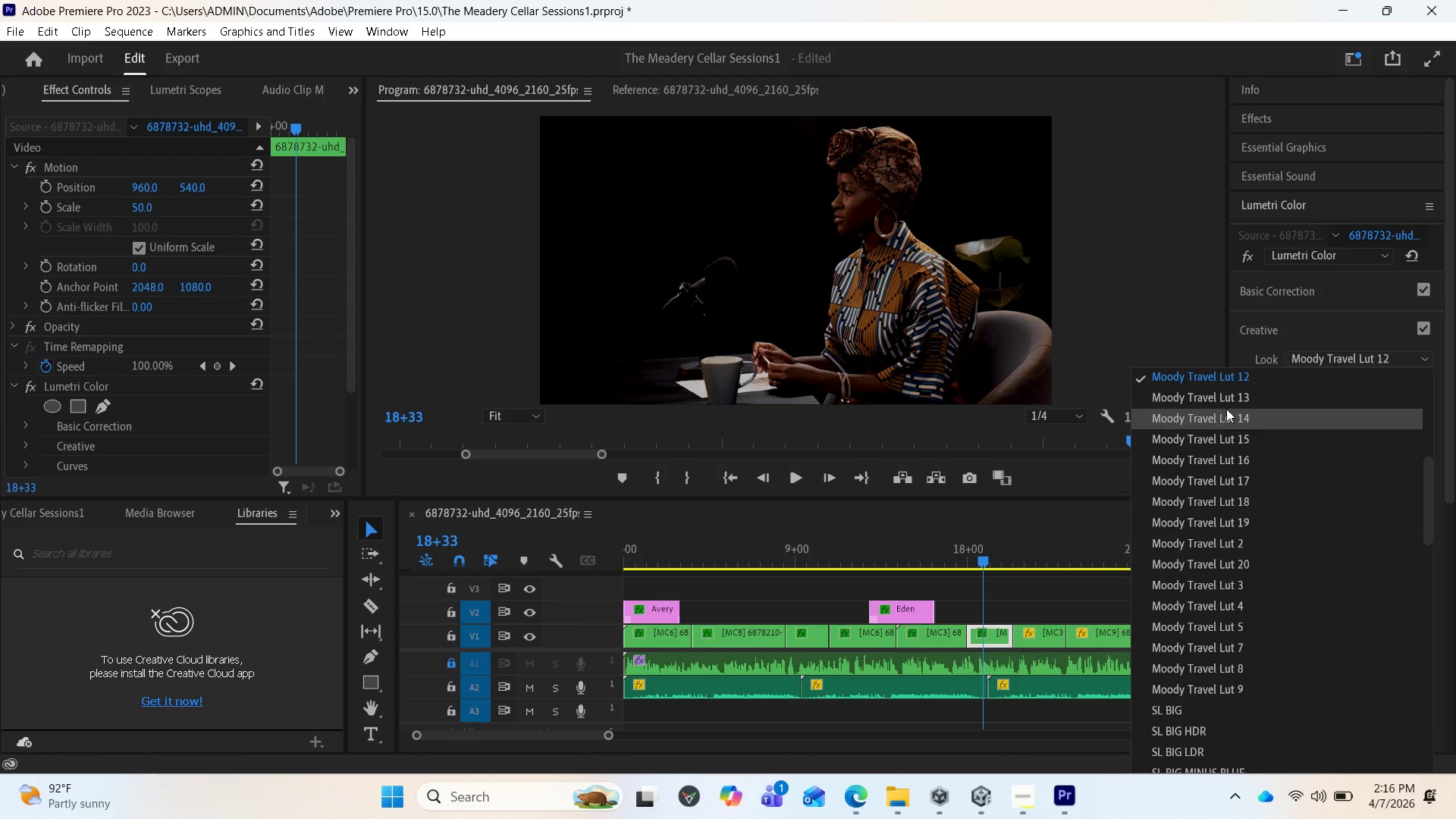 
left_click([1225, 399])
 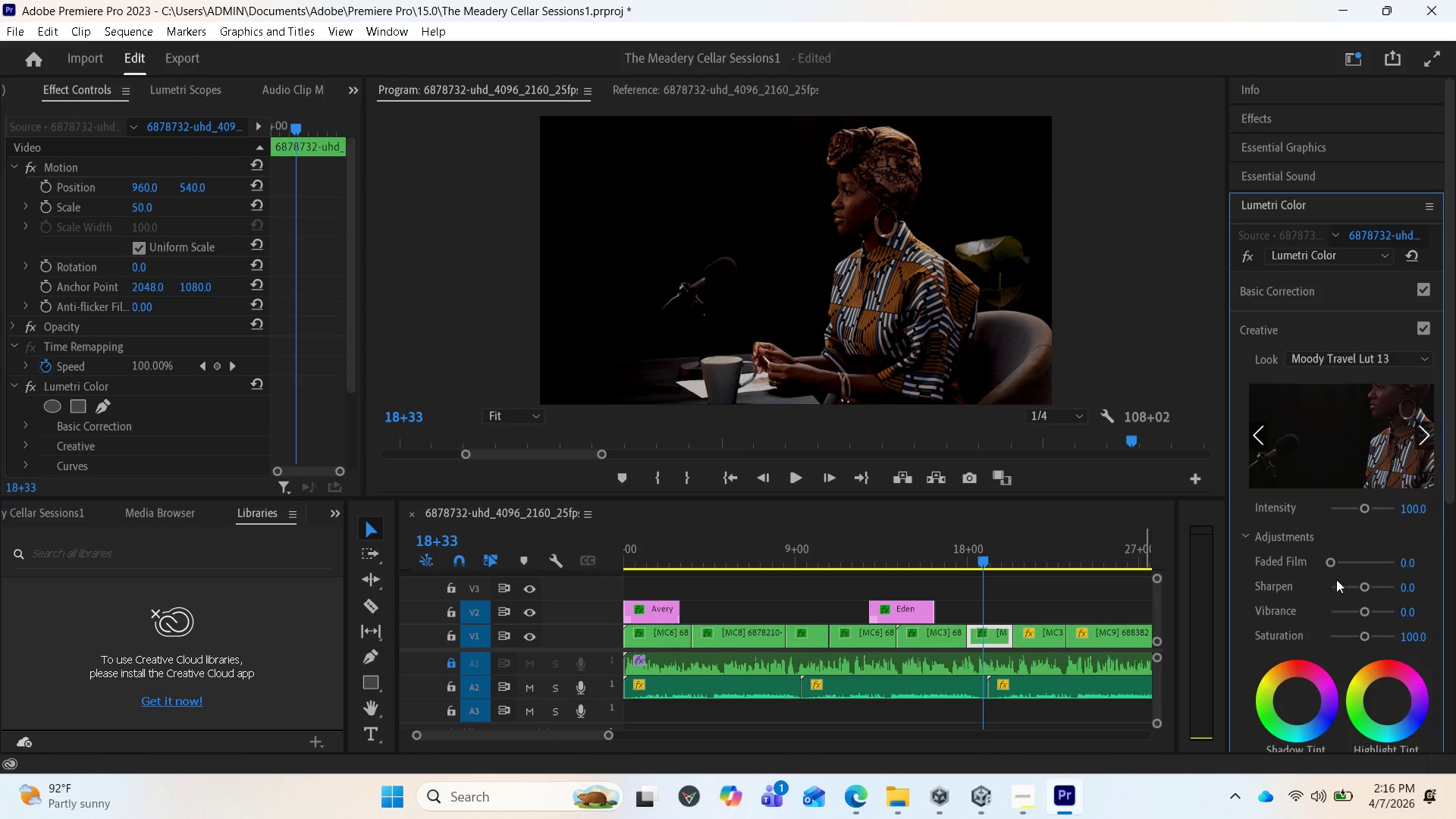 
wait(7.61)
 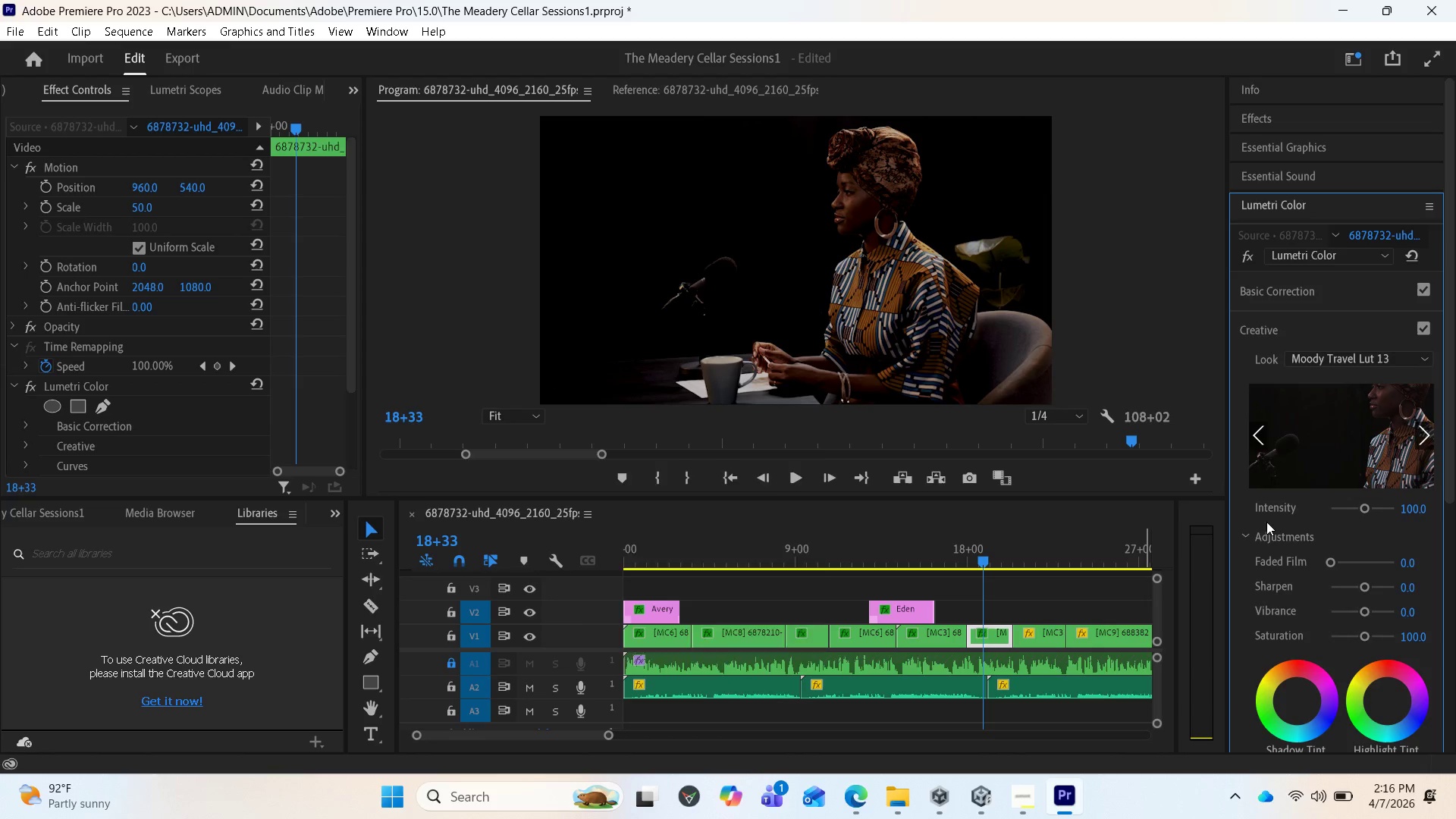 
left_click_drag(start_coordinate=[1363, 508], to_coordinate=[1348, 504])
 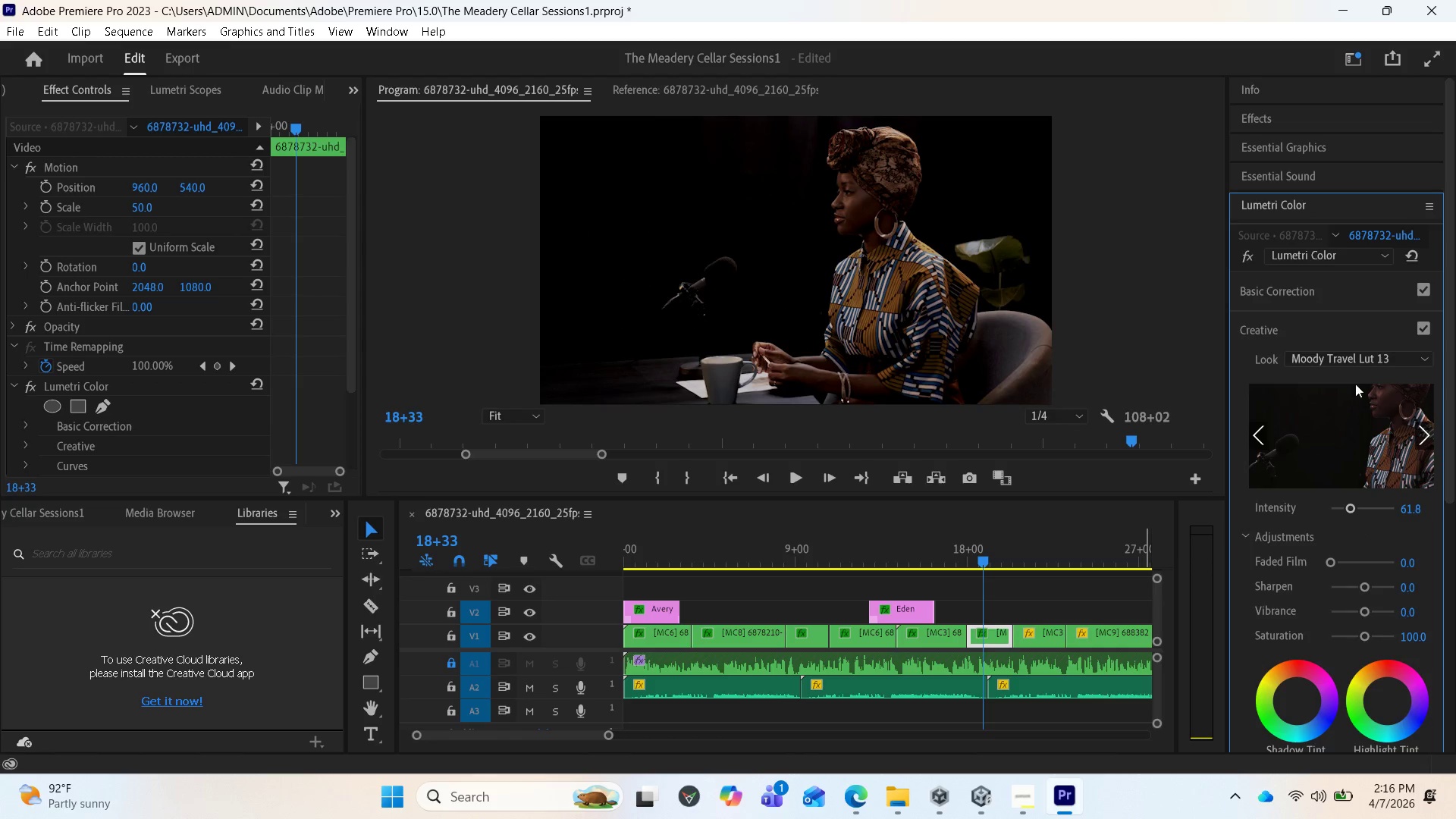 
left_click([1356, 356])
 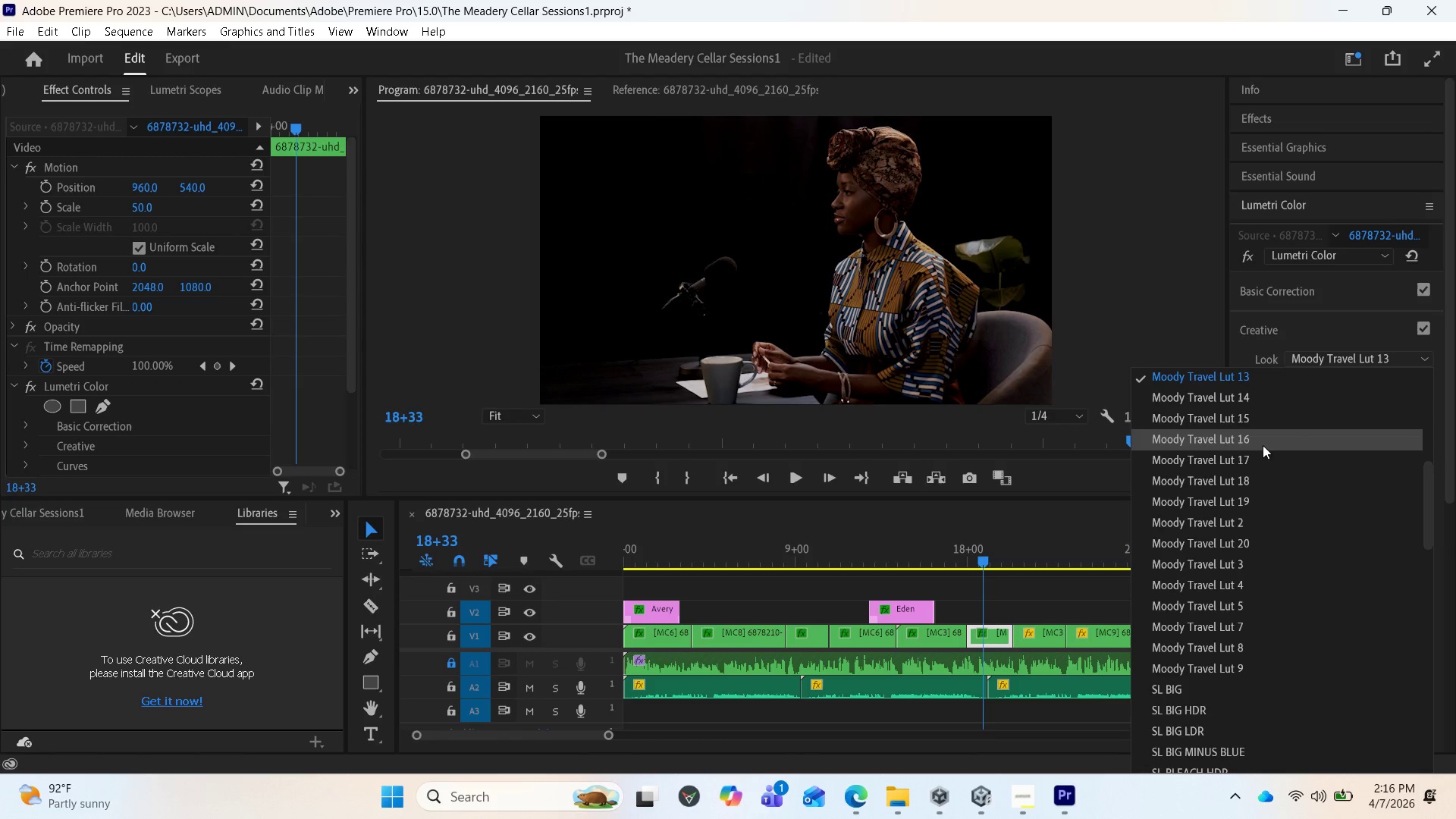 
left_click([1262, 445])
 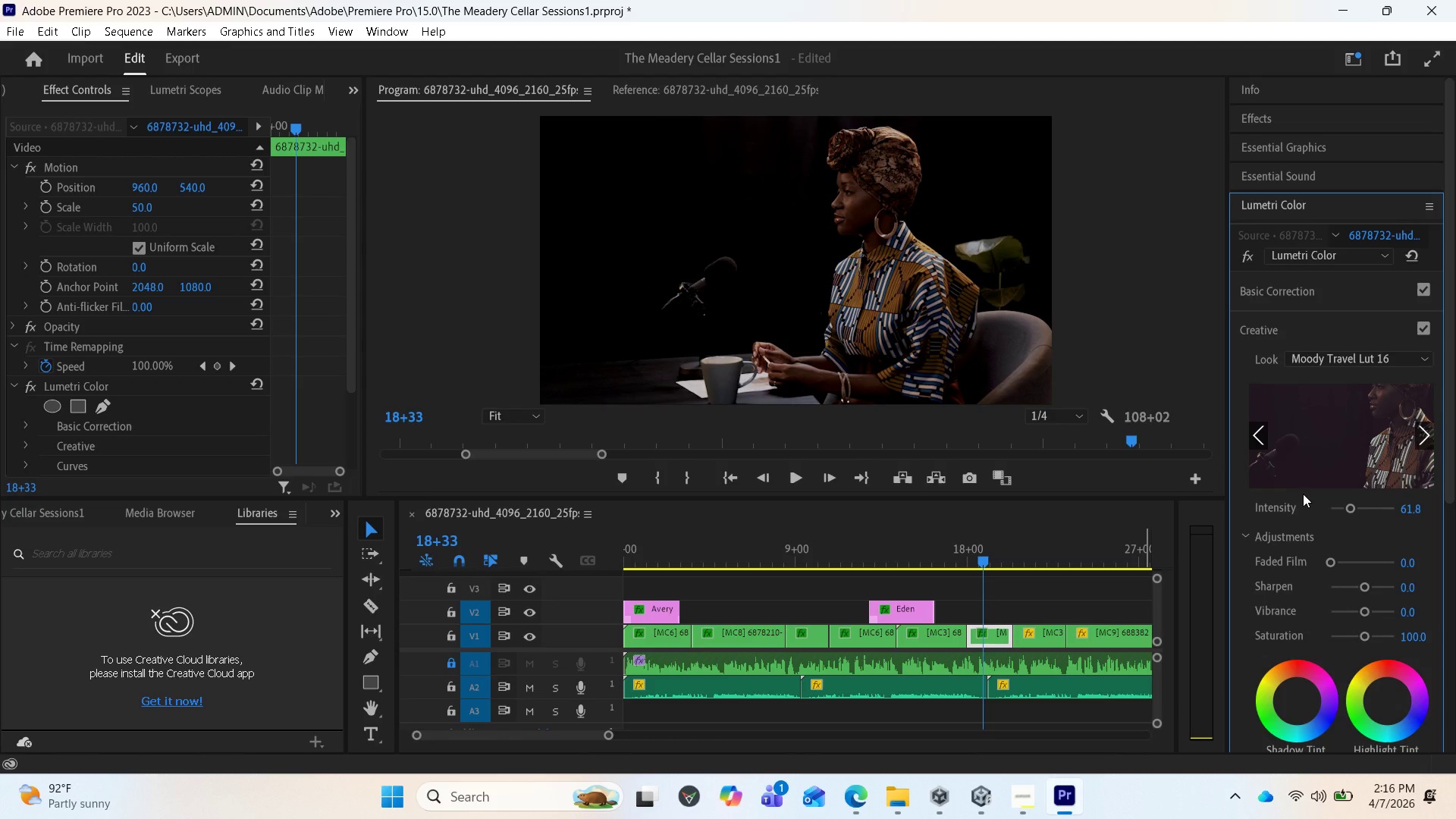 
key(Control+Z)
 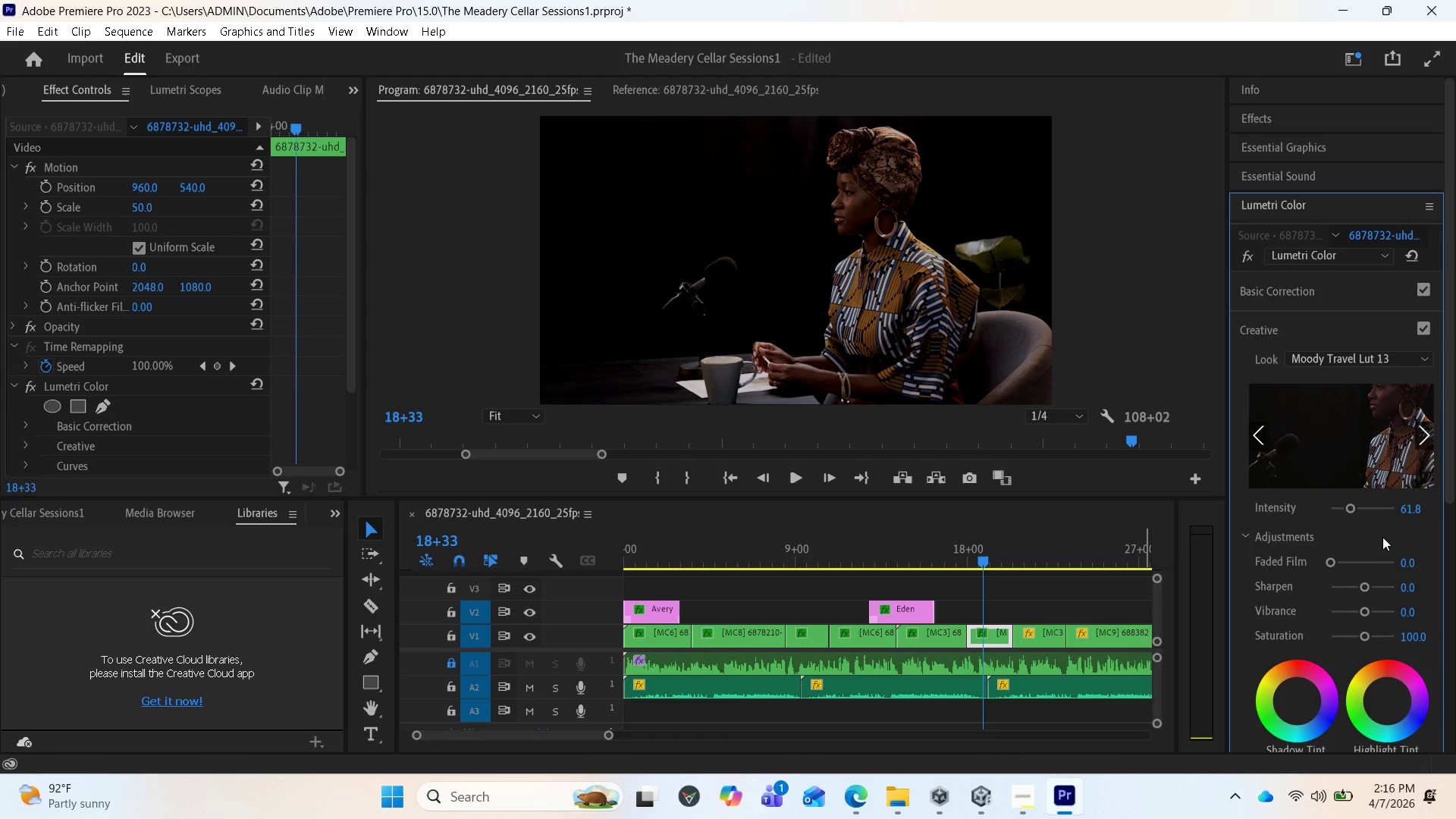 
key(Control+Z)
 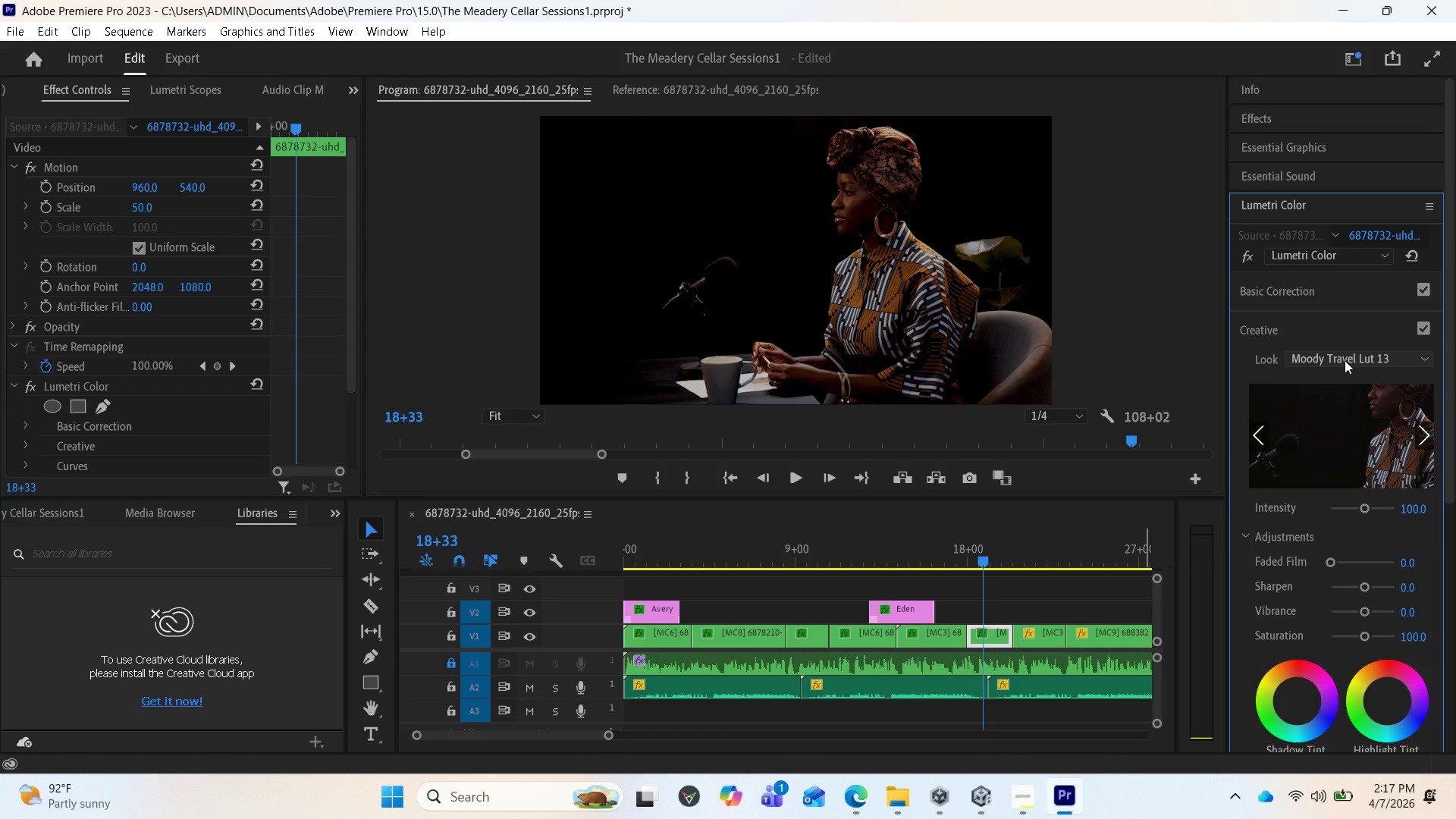 
wait(5.09)
 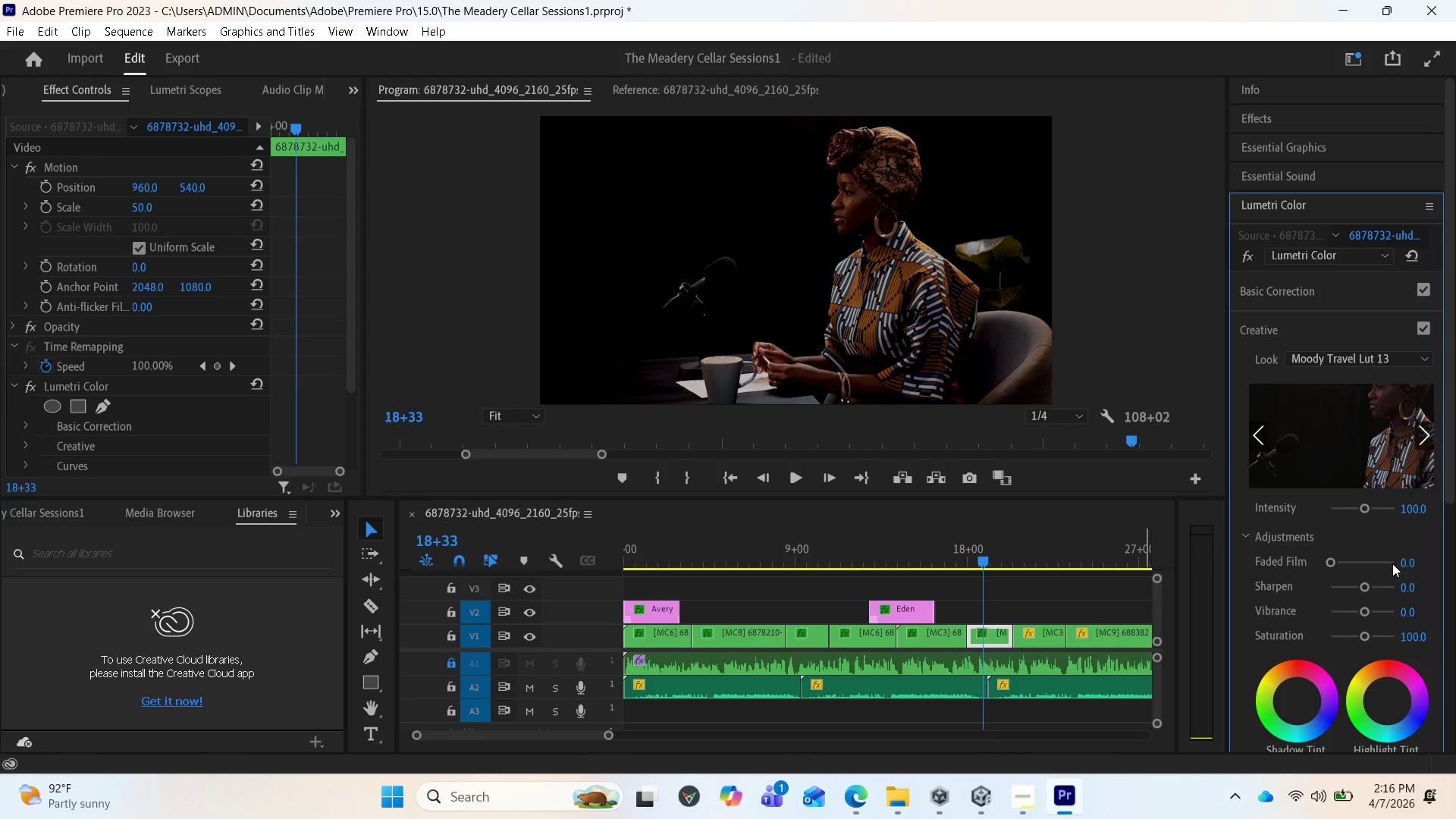 
scroll: coordinate [1288, 722], scroll_direction: down, amount: 10.0
 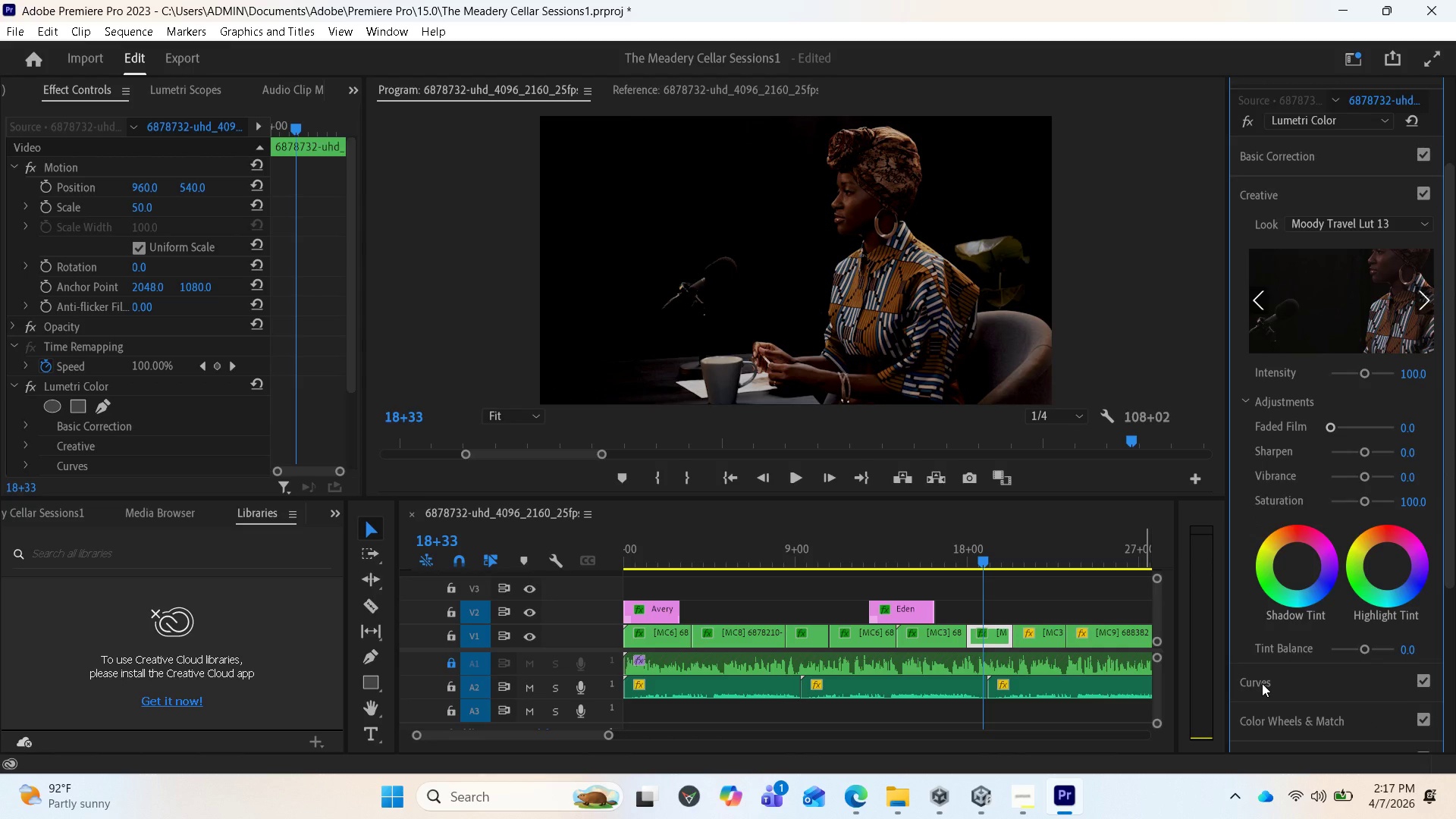 
left_click([1262, 683])
 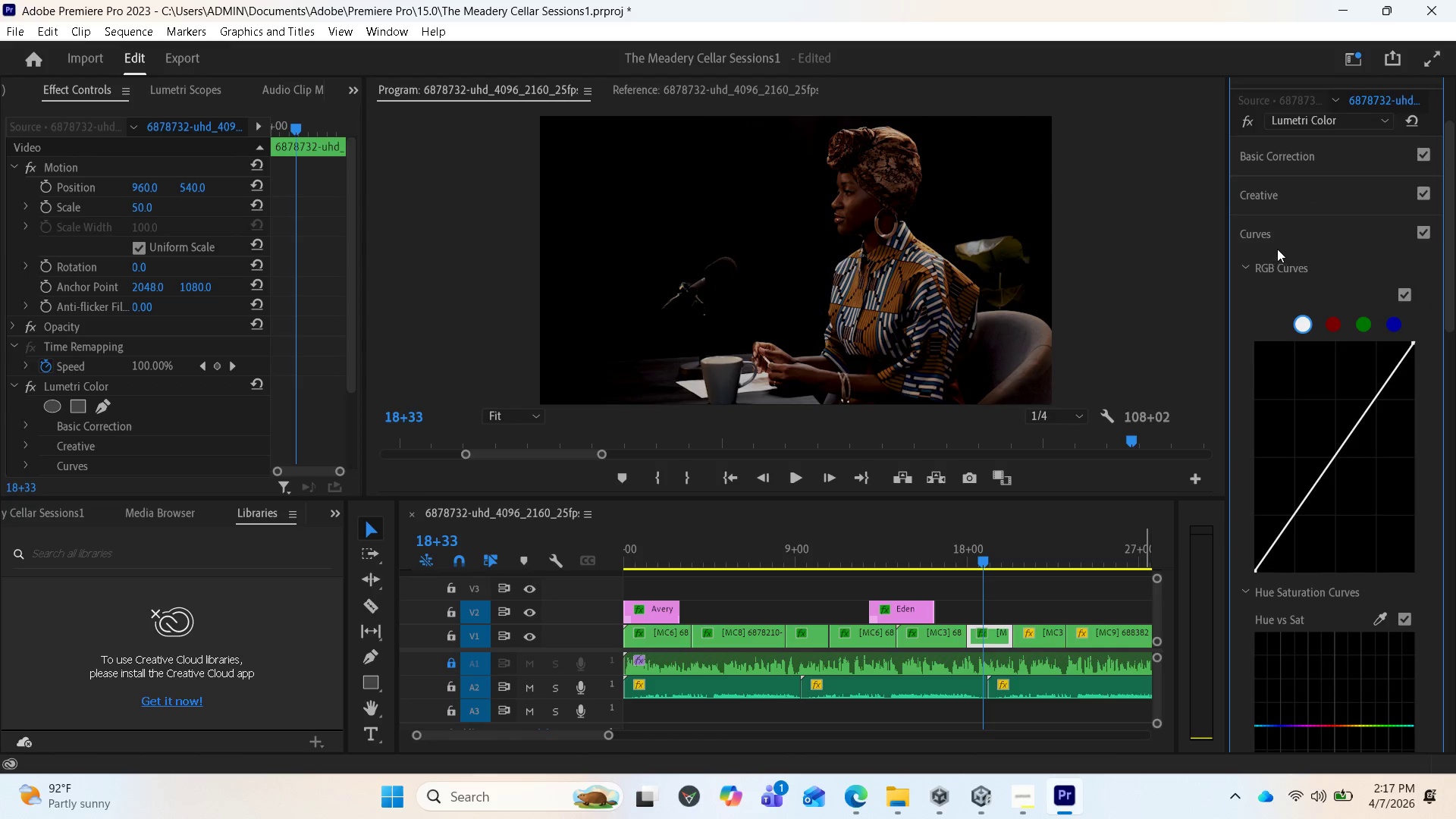 
left_click([1275, 240])
 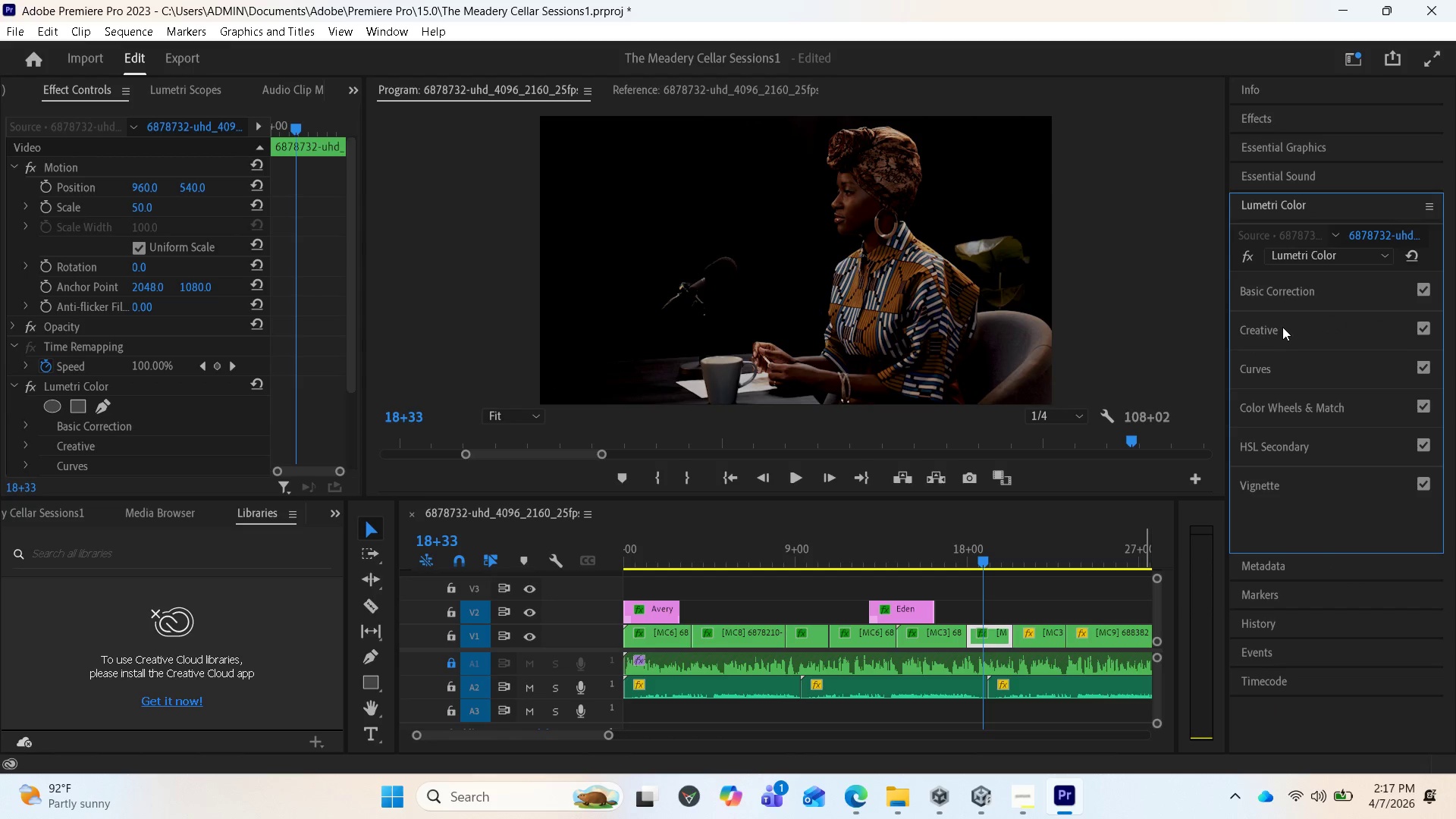 
left_click([1276, 296])
 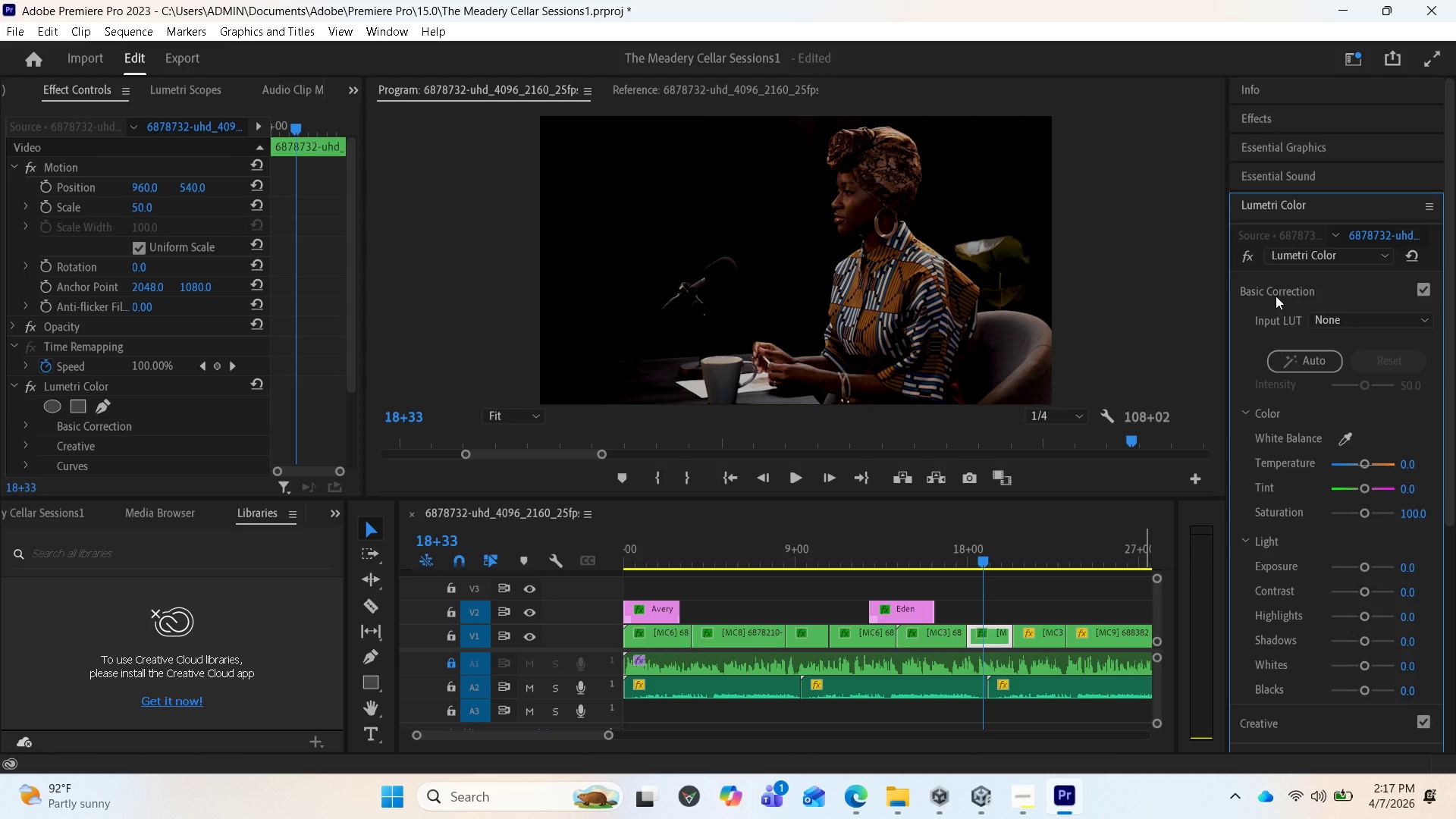 
scroll: coordinate [1278, 527], scroll_direction: down, amount: 4.0
 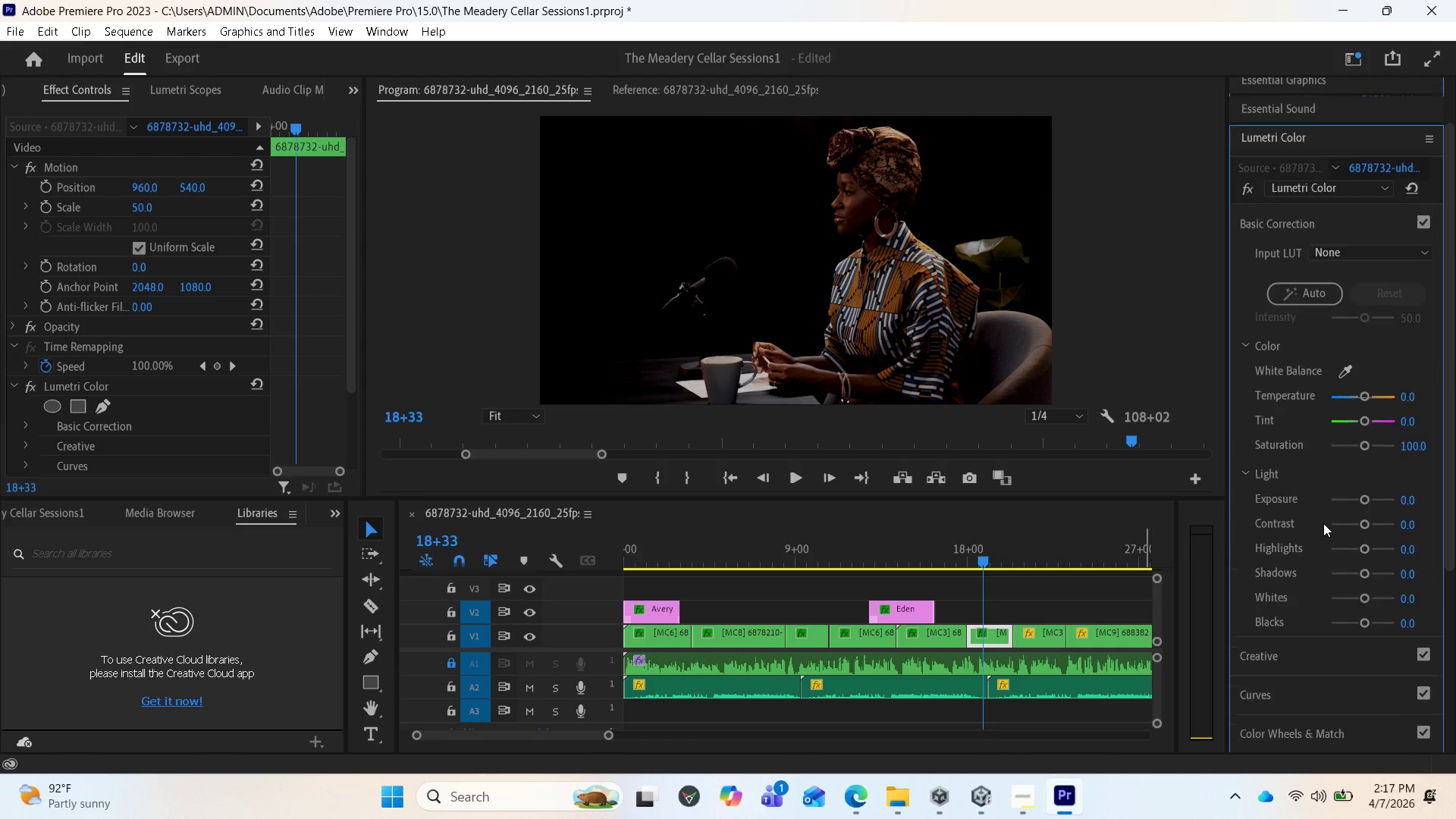 
scroll: coordinate [1323, 526], scroll_direction: up, amount: 1.0
 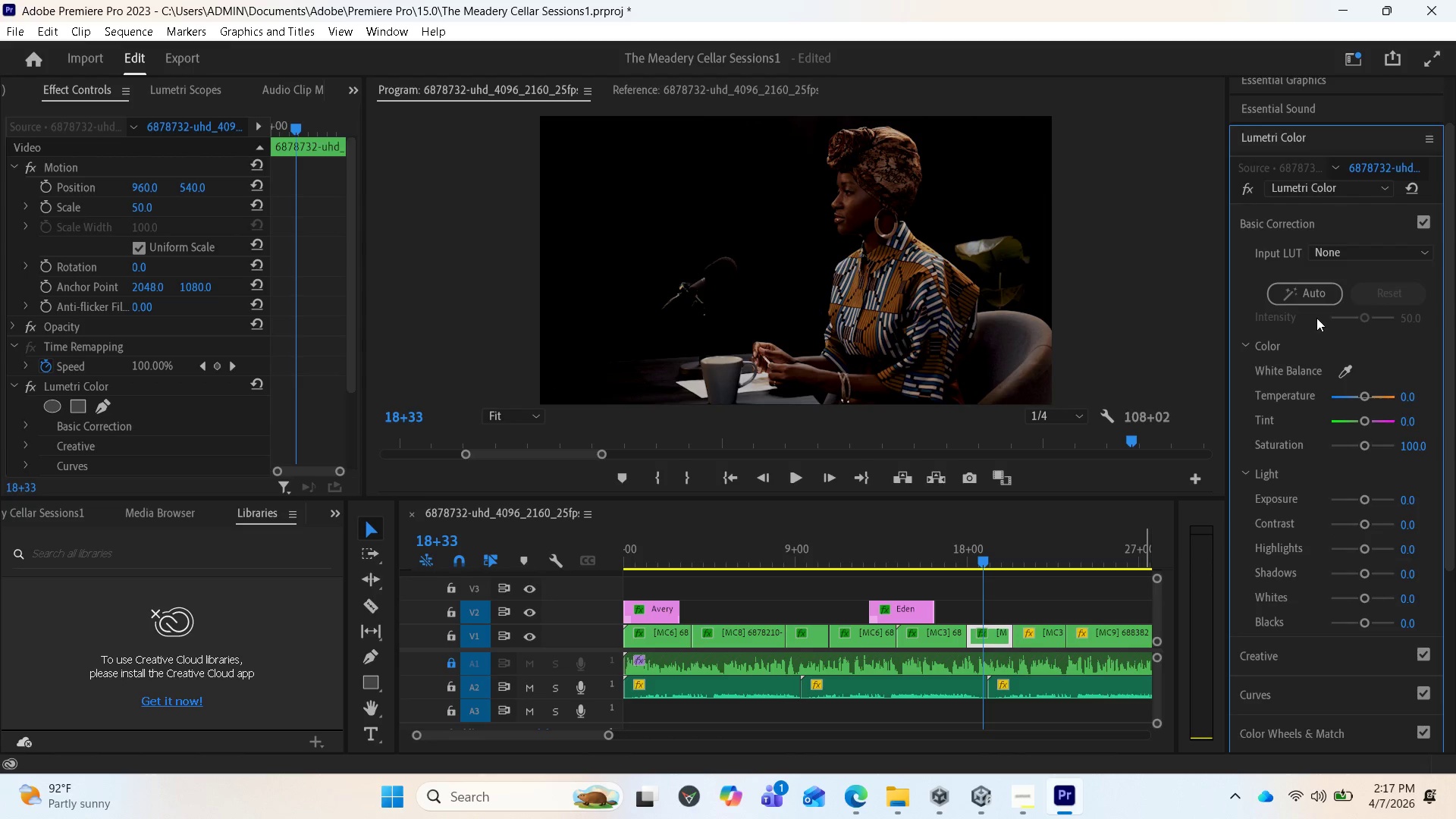 
scroll: coordinate [1331, 422], scroll_direction: down, amount: 2.0
 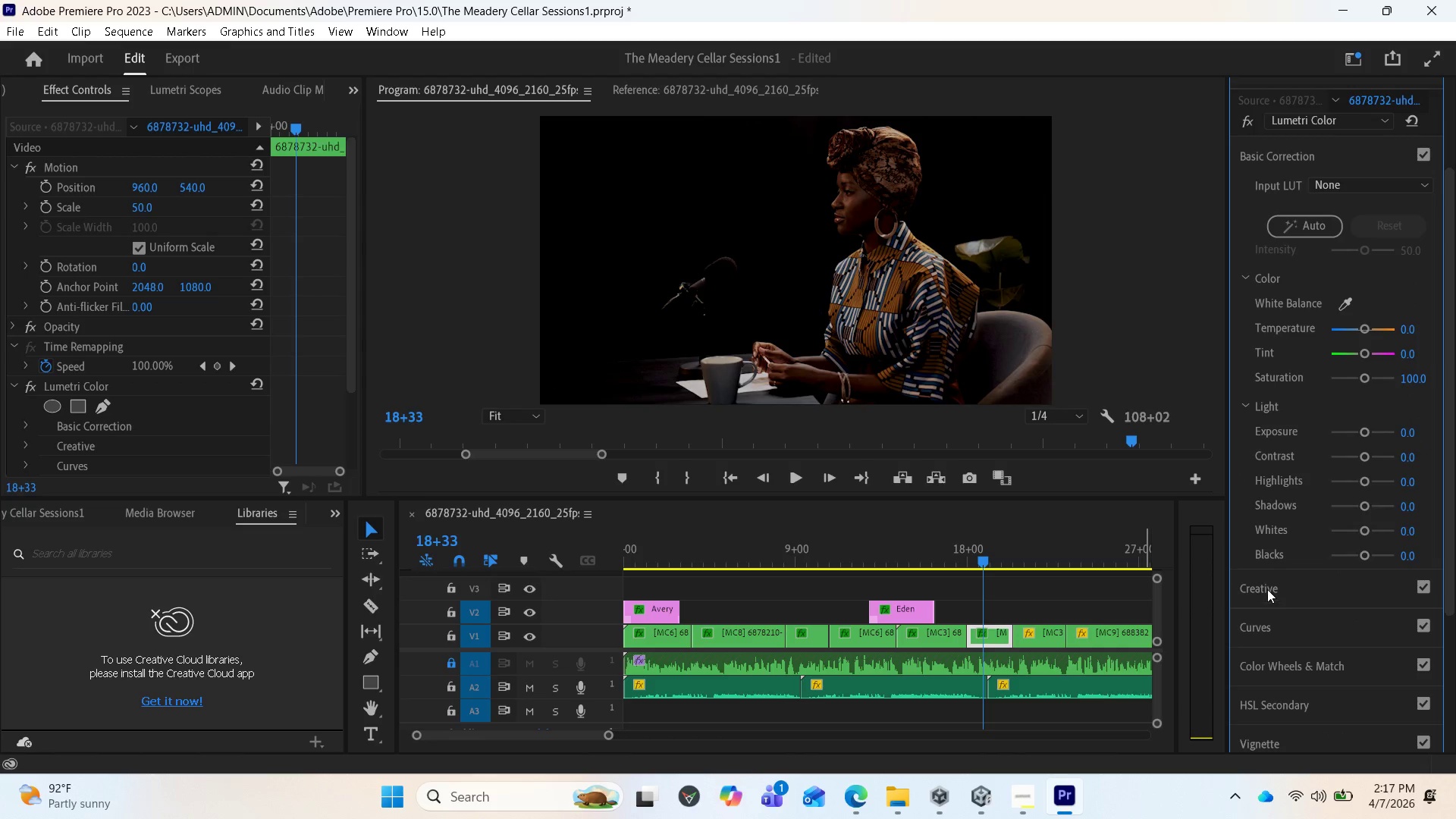 
left_click([1267, 587])
 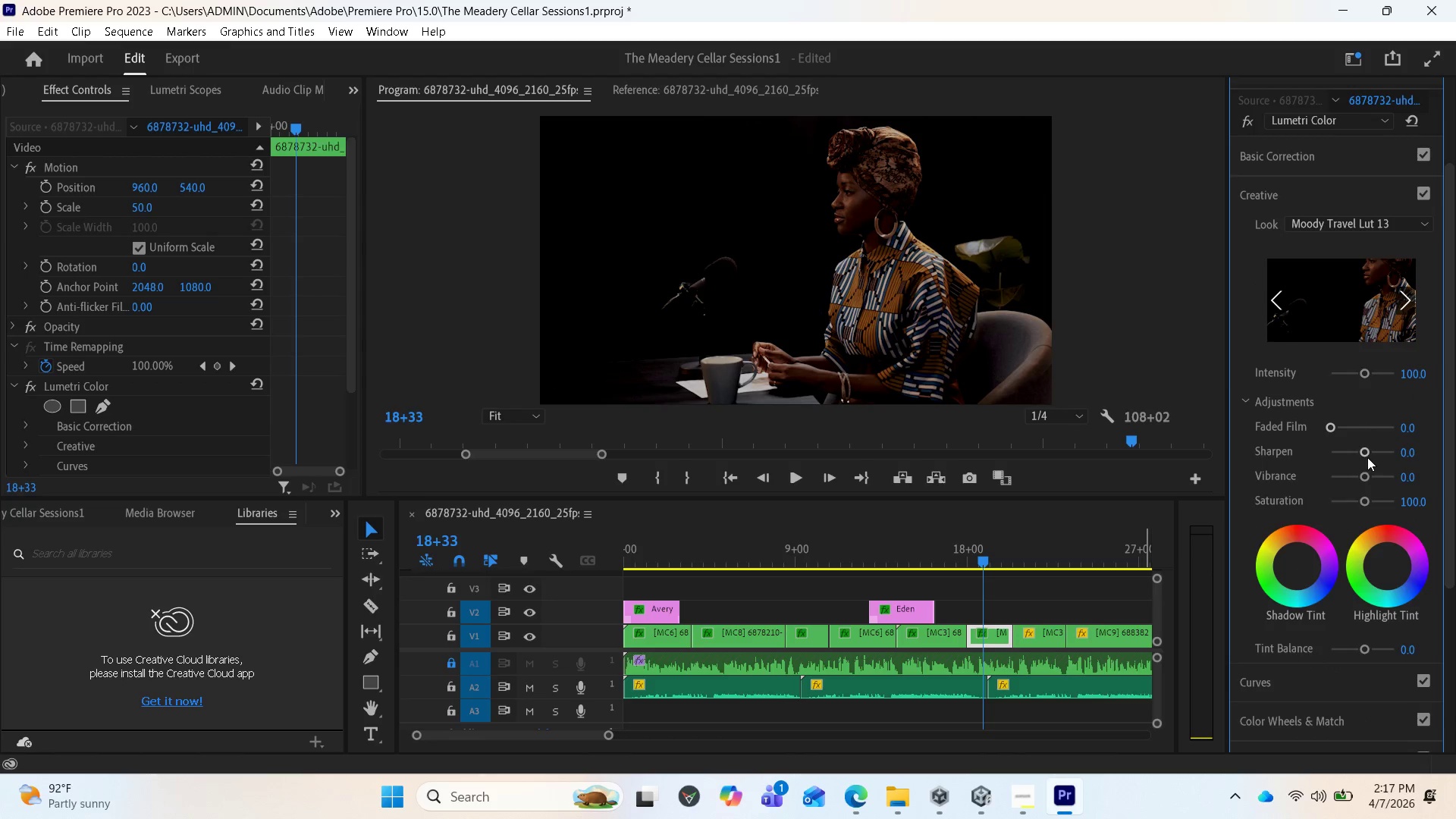 
wait(5.2)
 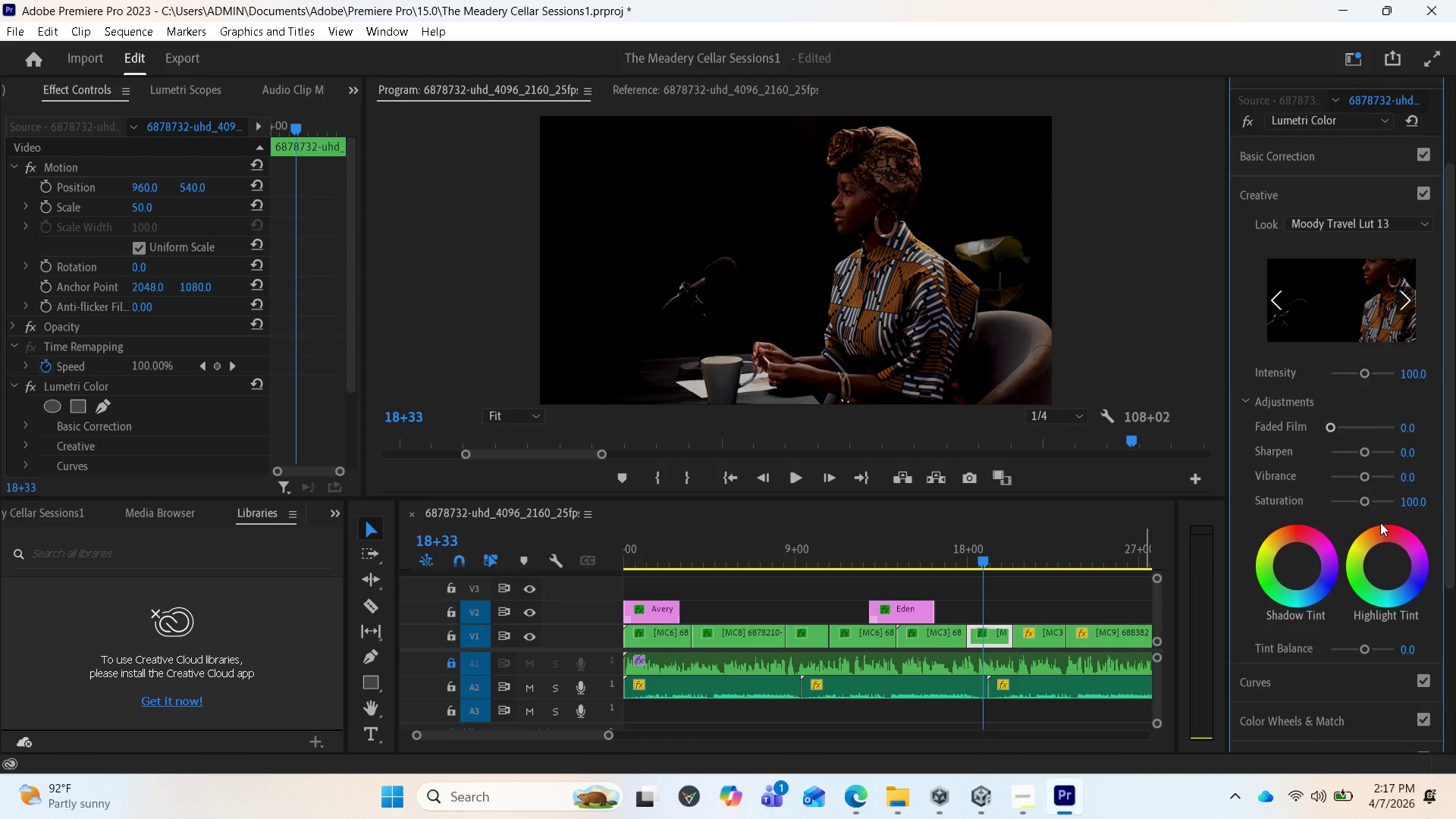 
scroll: coordinate [110, 406], scroll_direction: down, amount: 3.0
 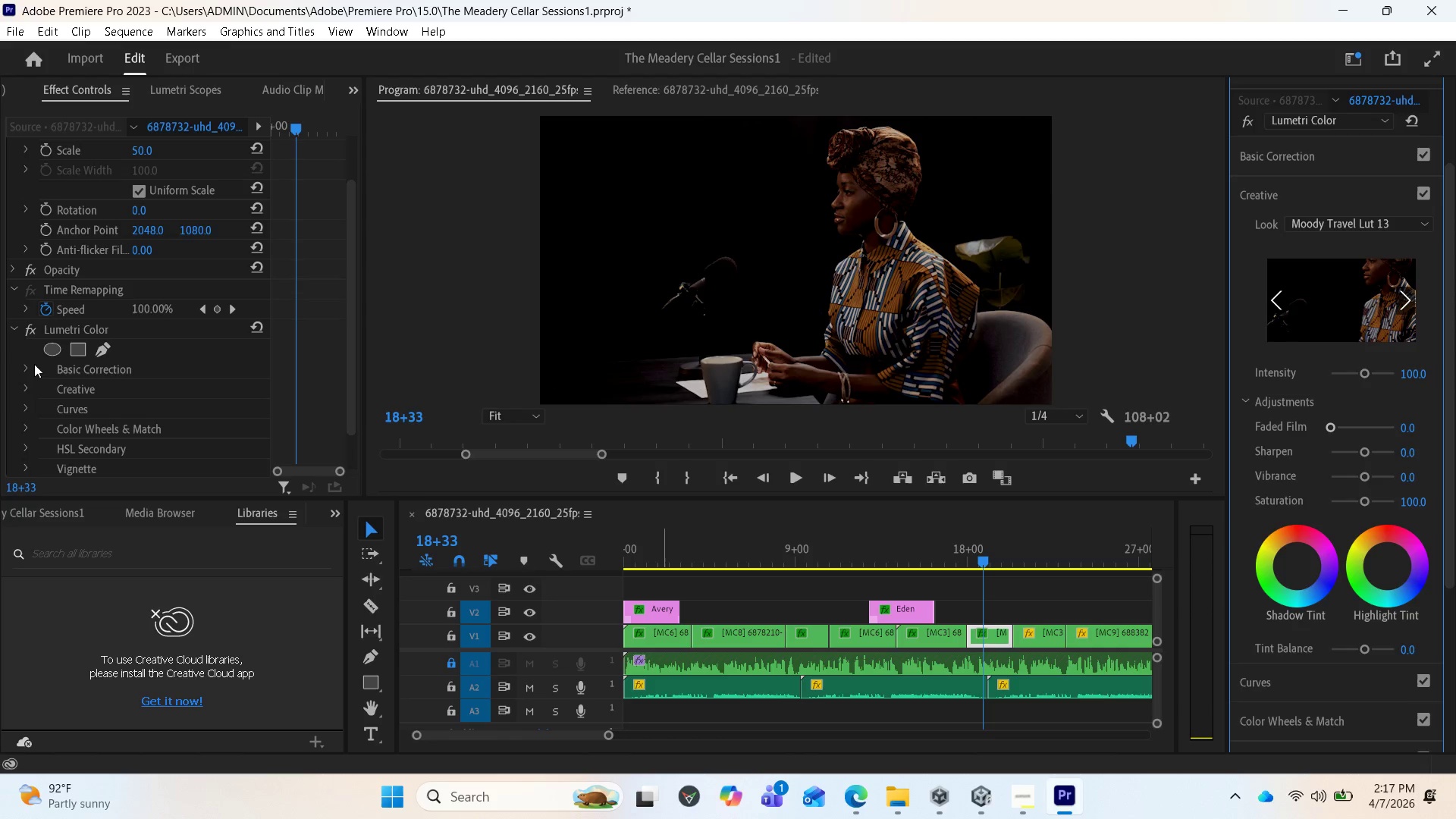 
left_click([29, 363])
 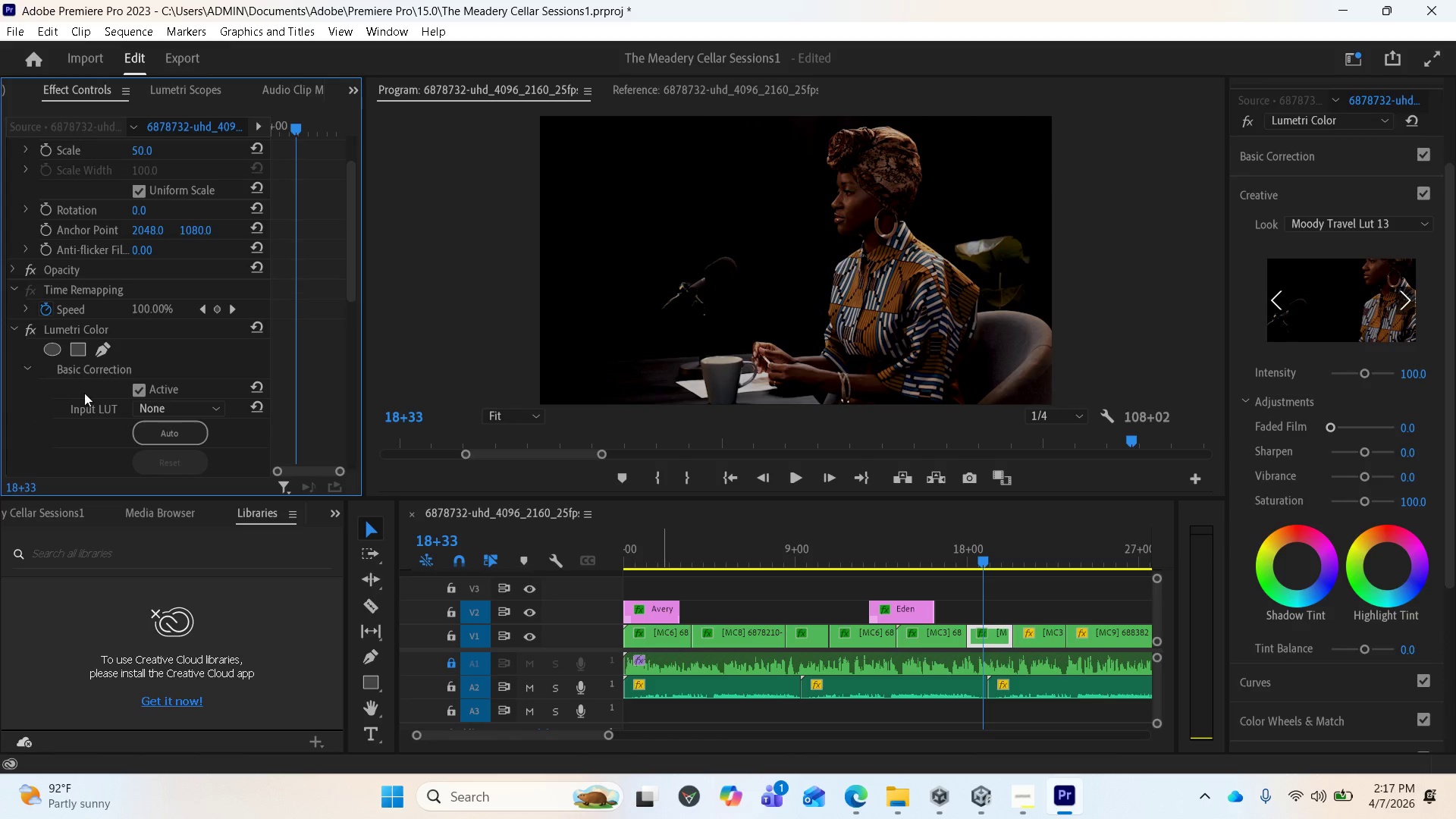 
scroll: coordinate [153, 423], scroll_direction: down, amount: 11.0
 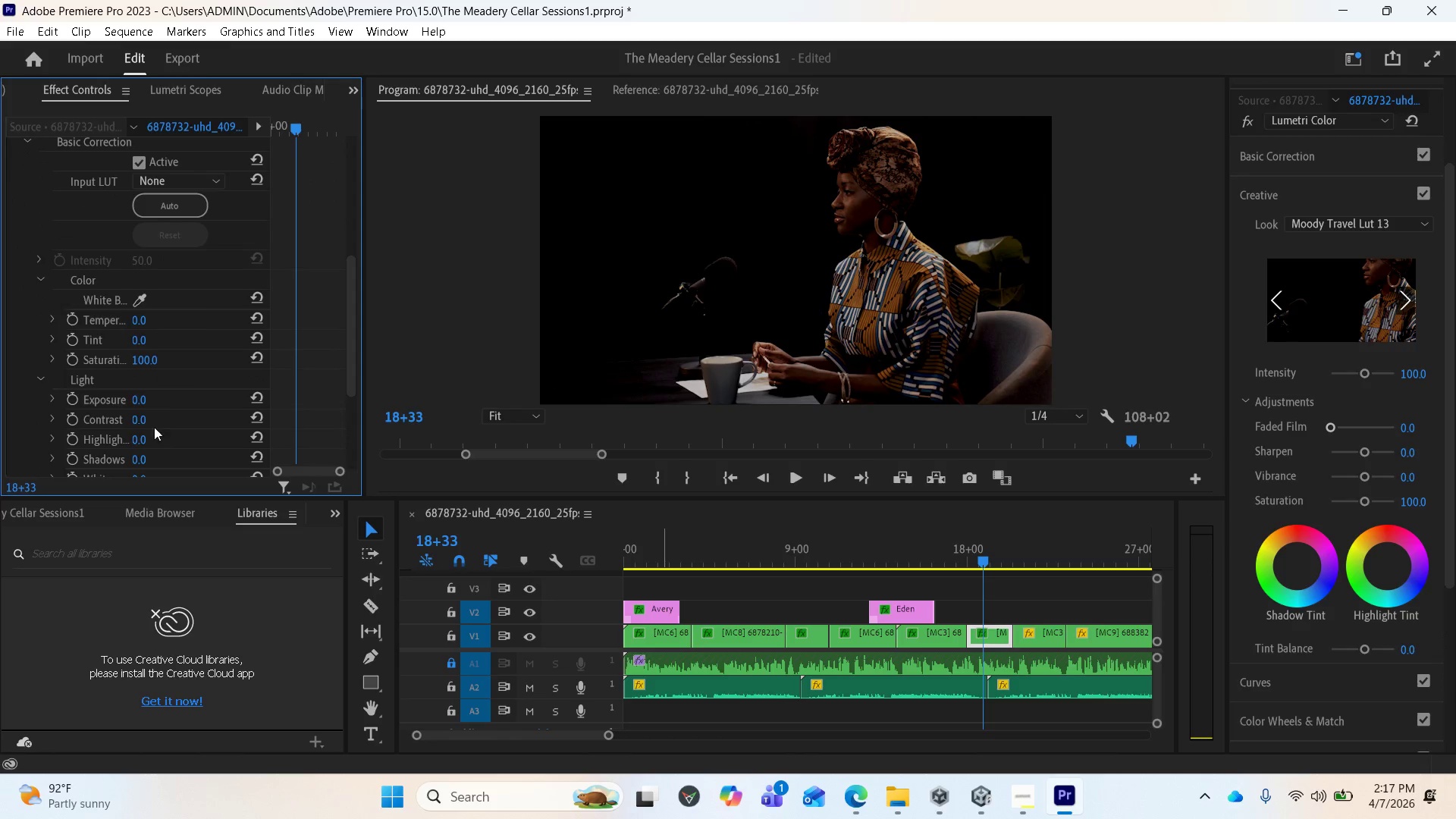 
scroll: coordinate [175, 410], scroll_direction: down, amount: 10.0
 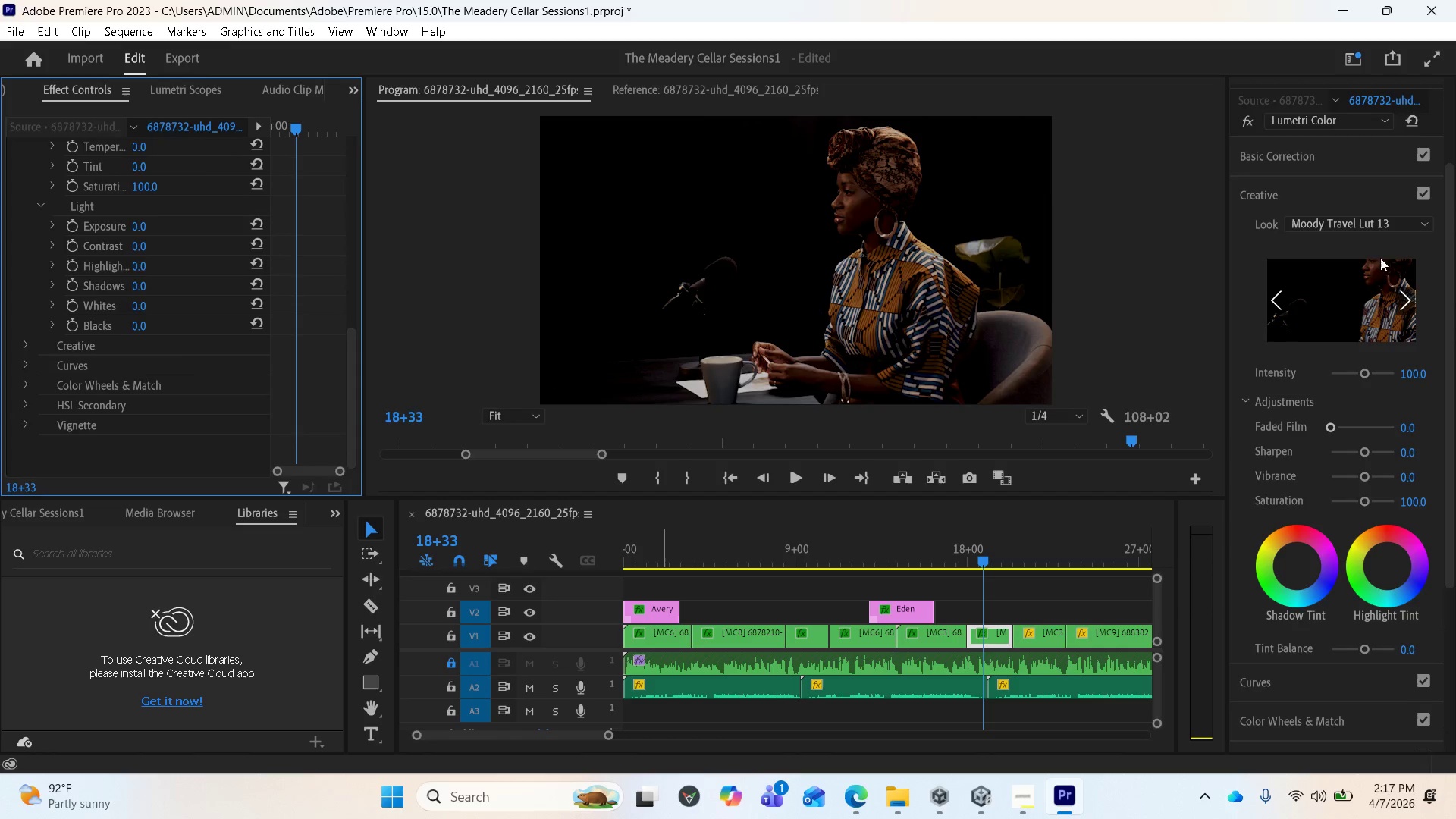 
wait(9.06)
 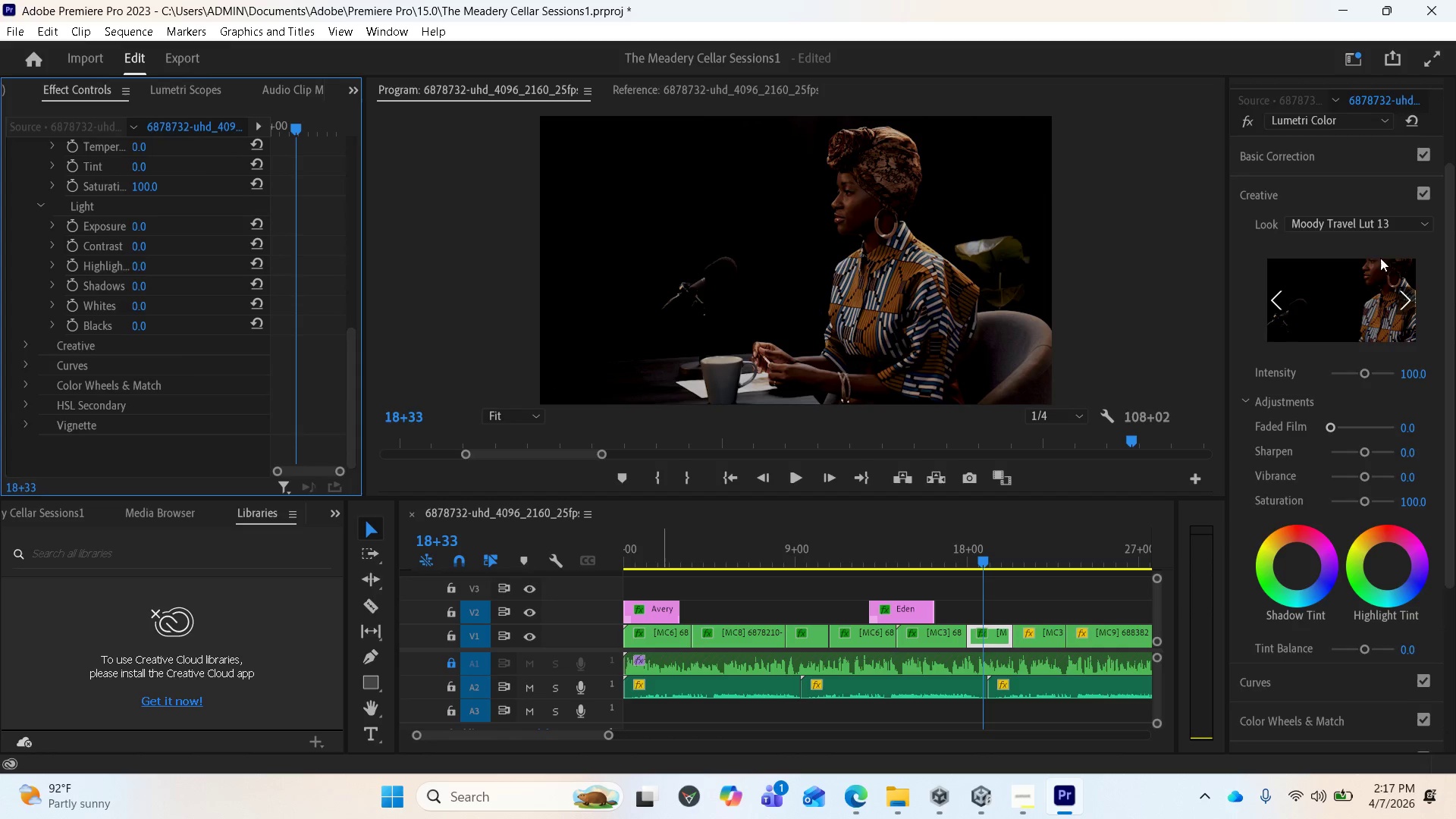 
left_click([946, 635])
 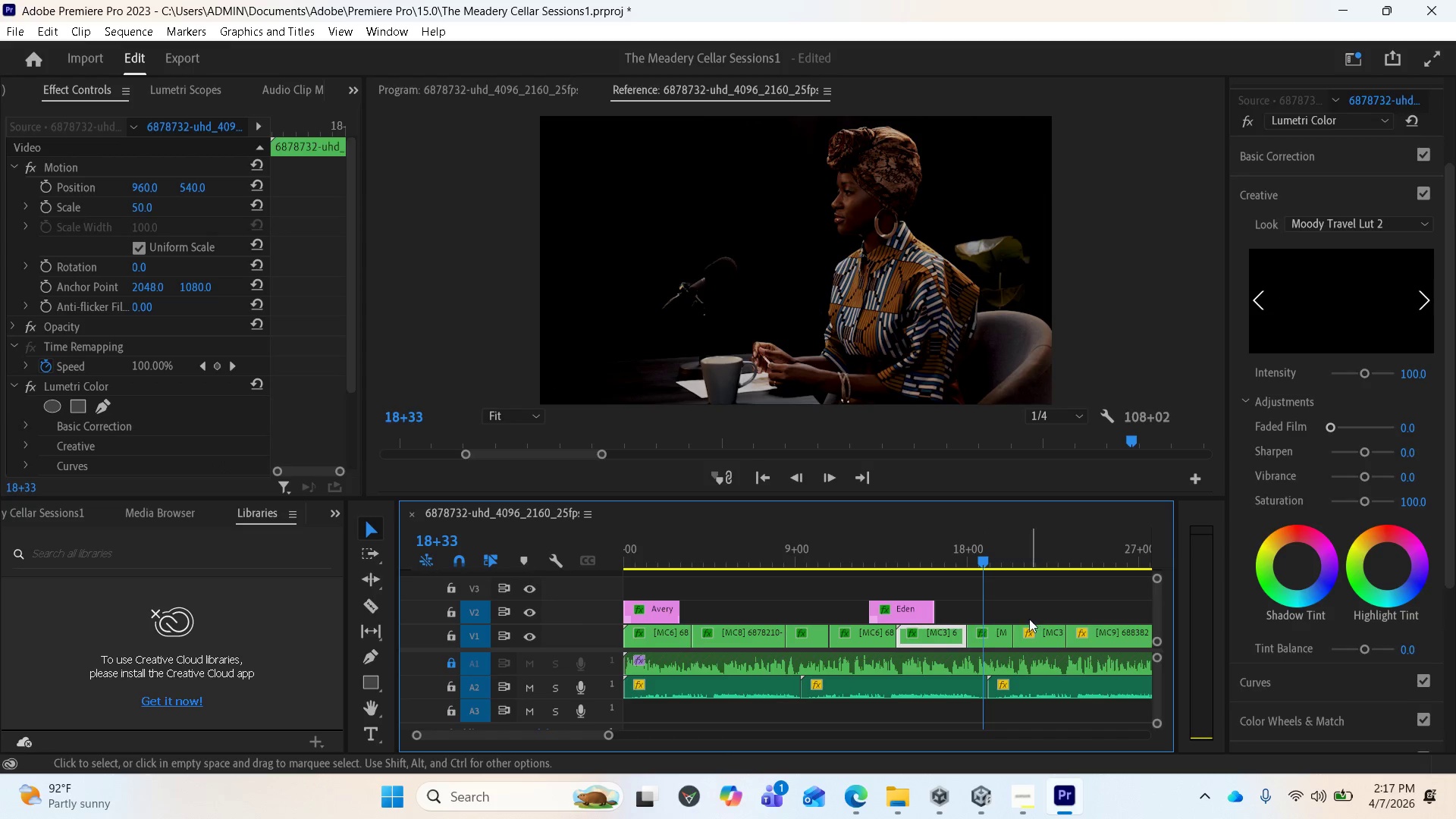 
left_click_drag(start_coordinate=[968, 555], to_coordinate=[930, 548])
 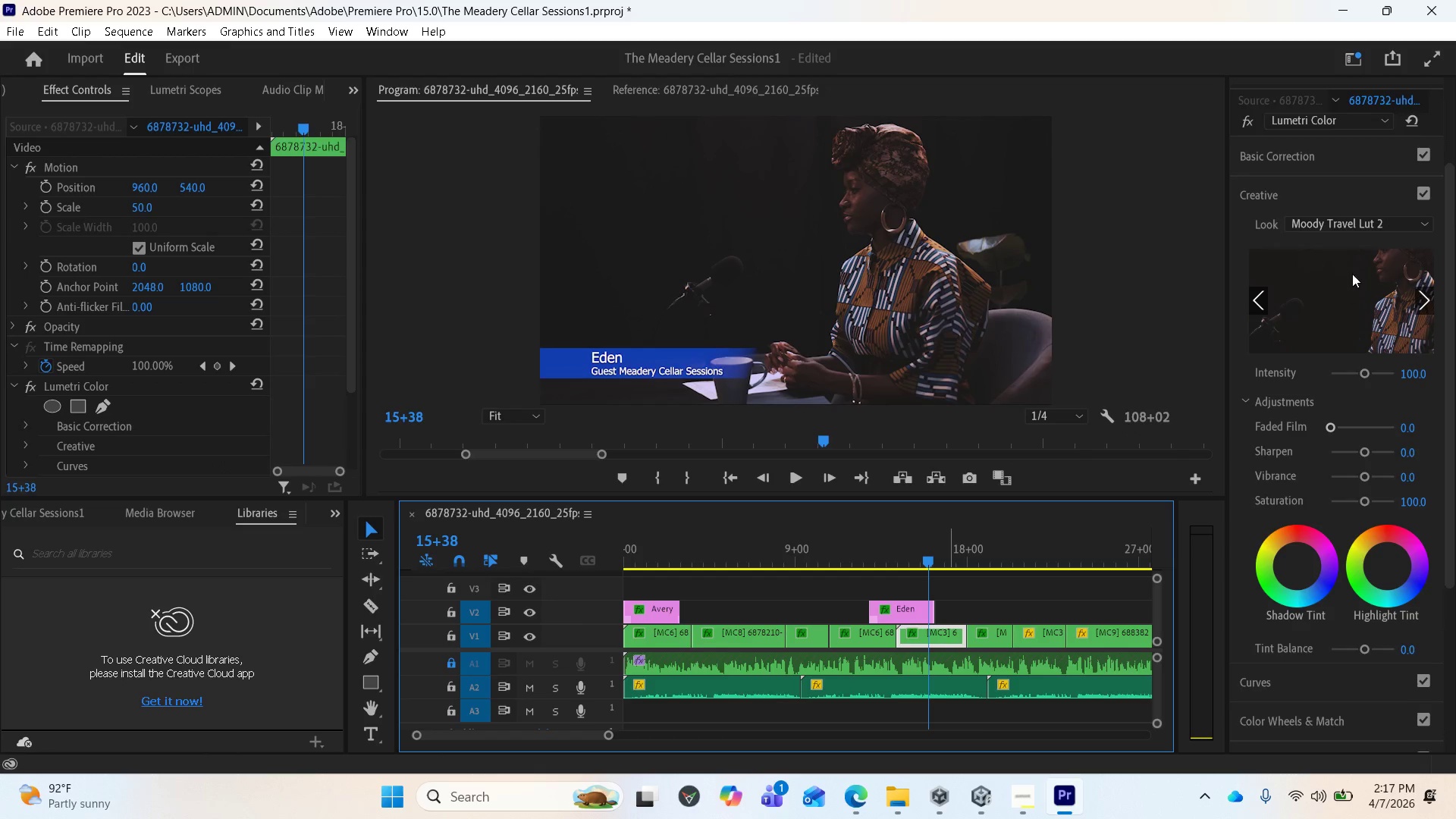 
left_click([1356, 222])
 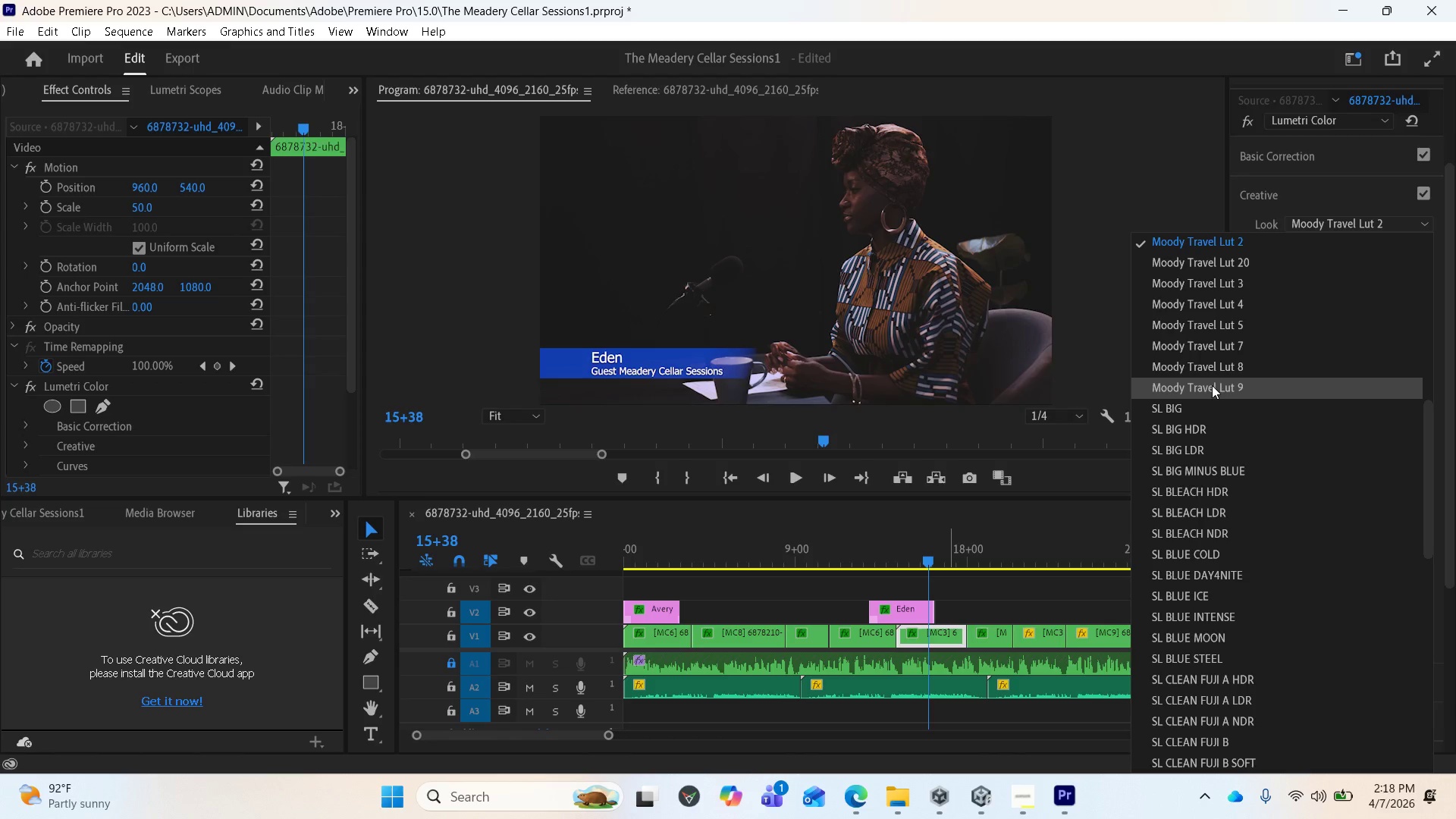 
left_click([1212, 385])
 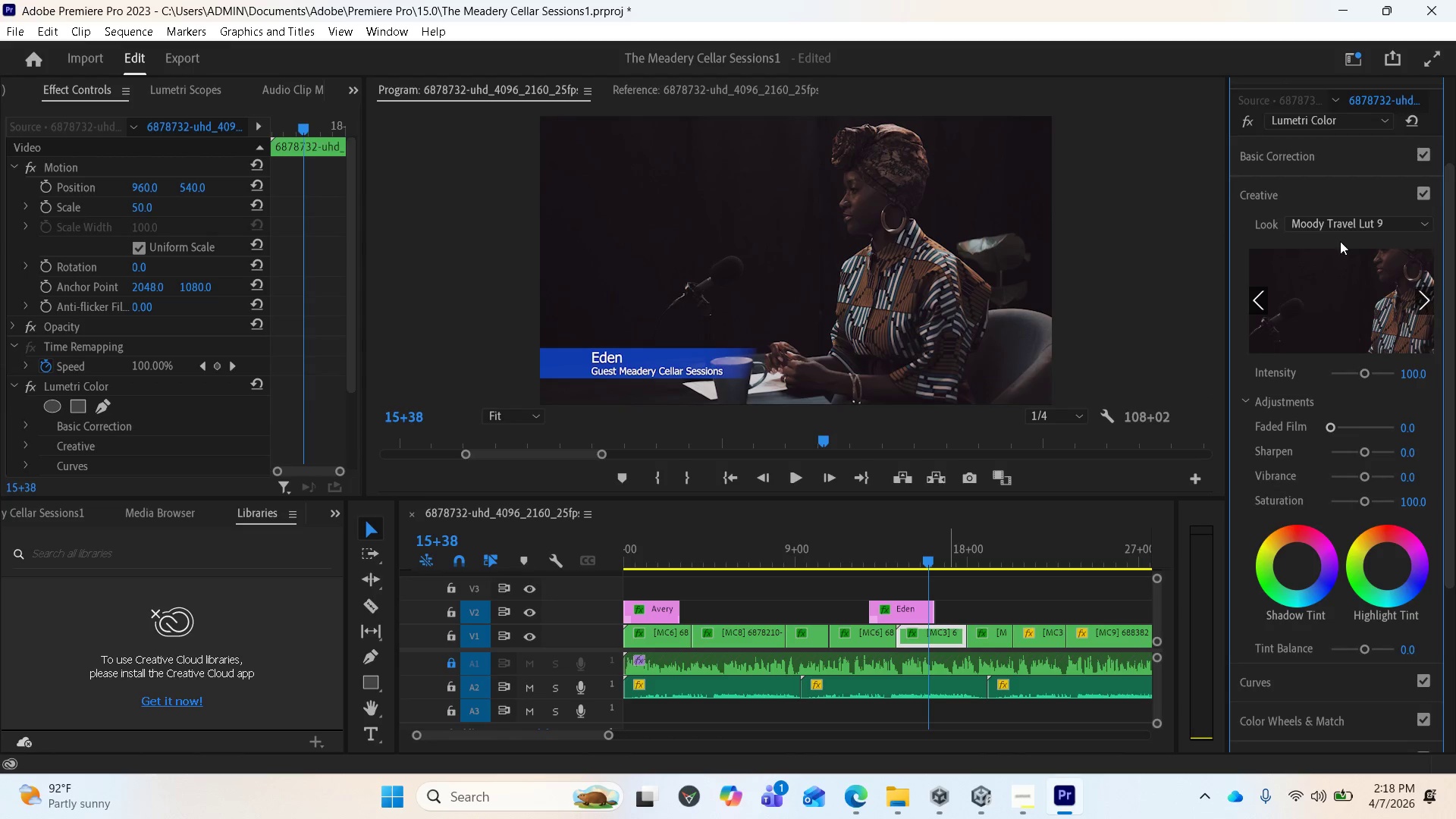 
left_click([1345, 227])
 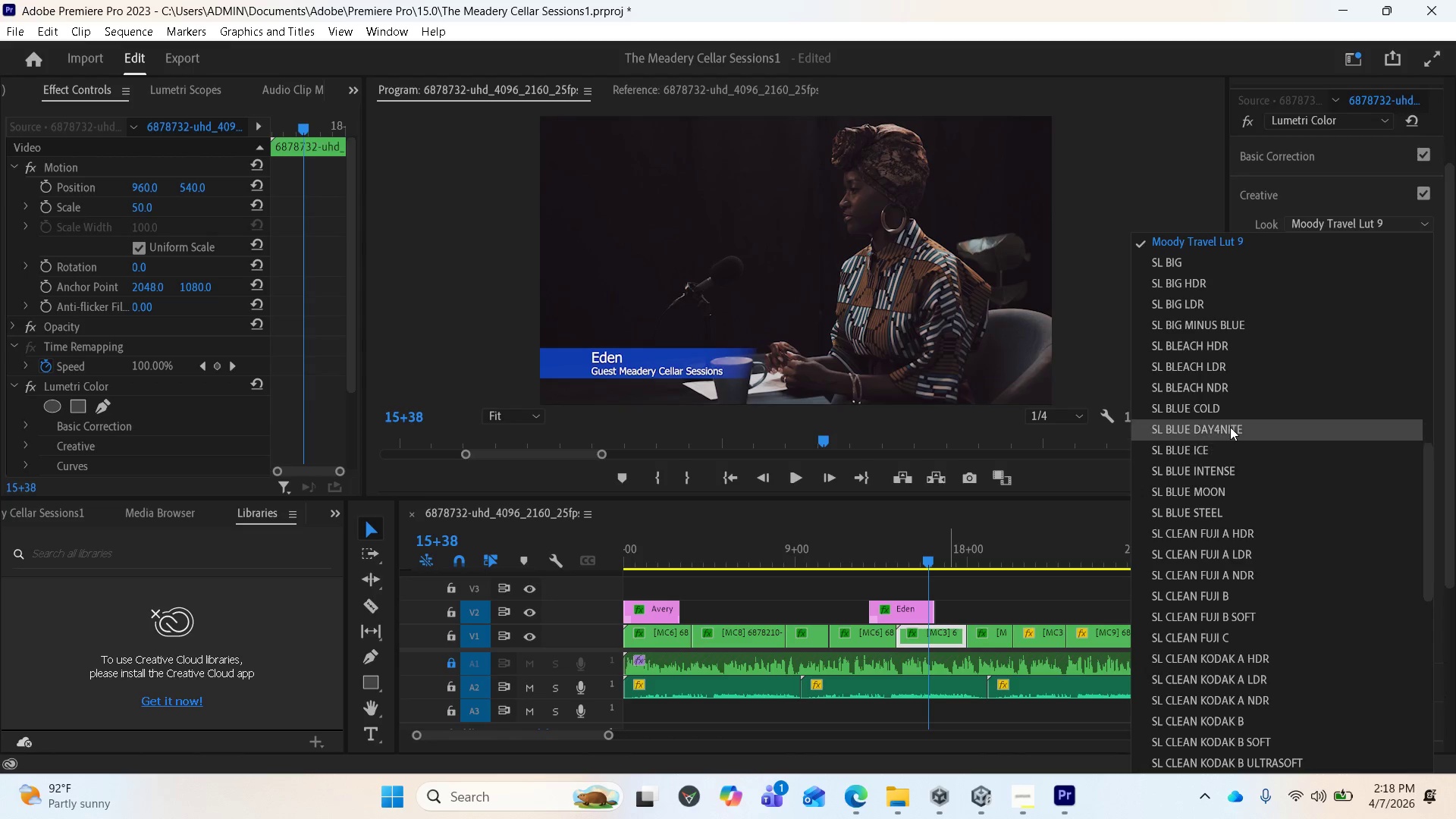 
scroll: coordinate [1228, 406], scroll_direction: up, amount: 2.0
 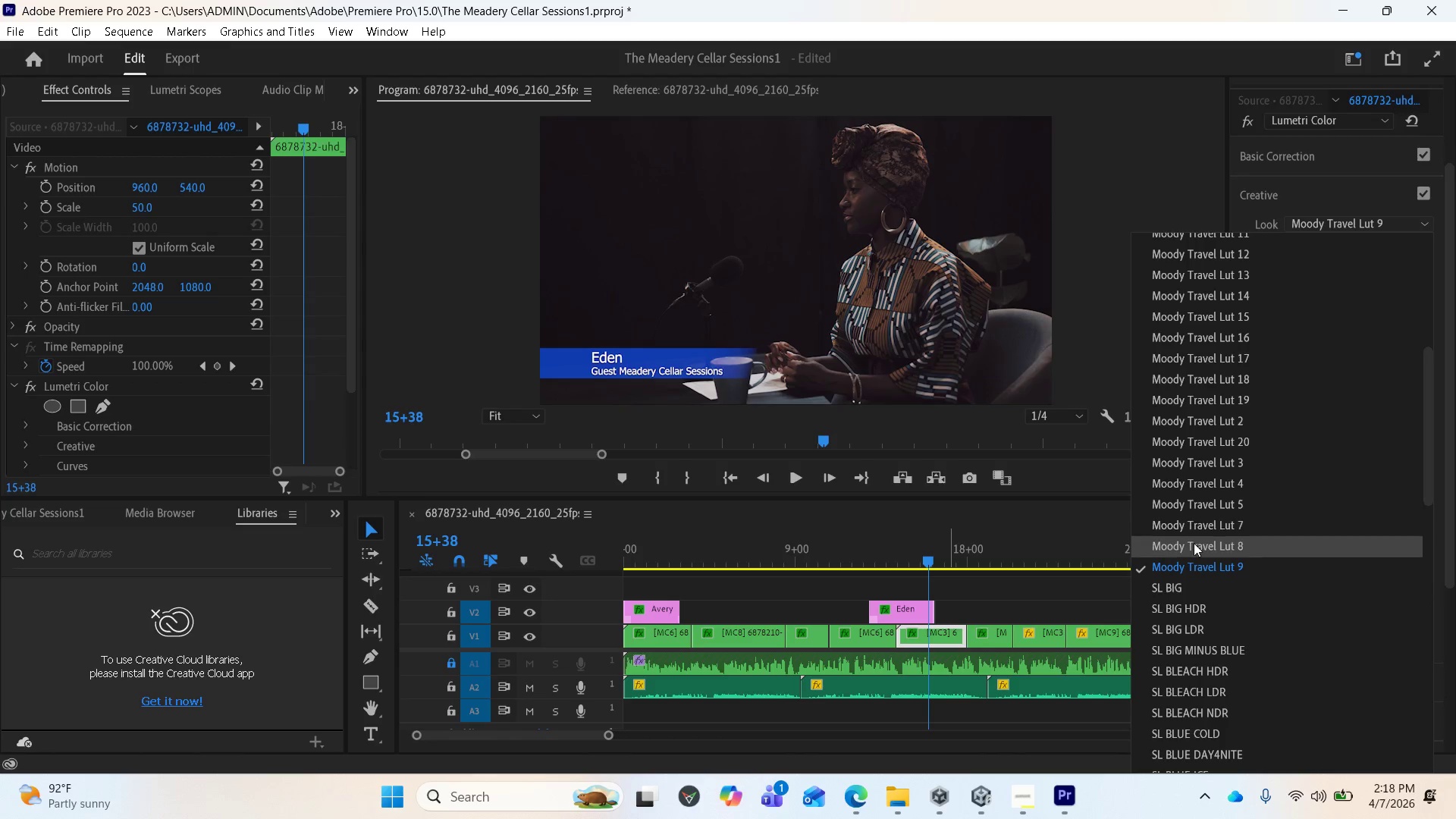 
left_click([1194, 543])
 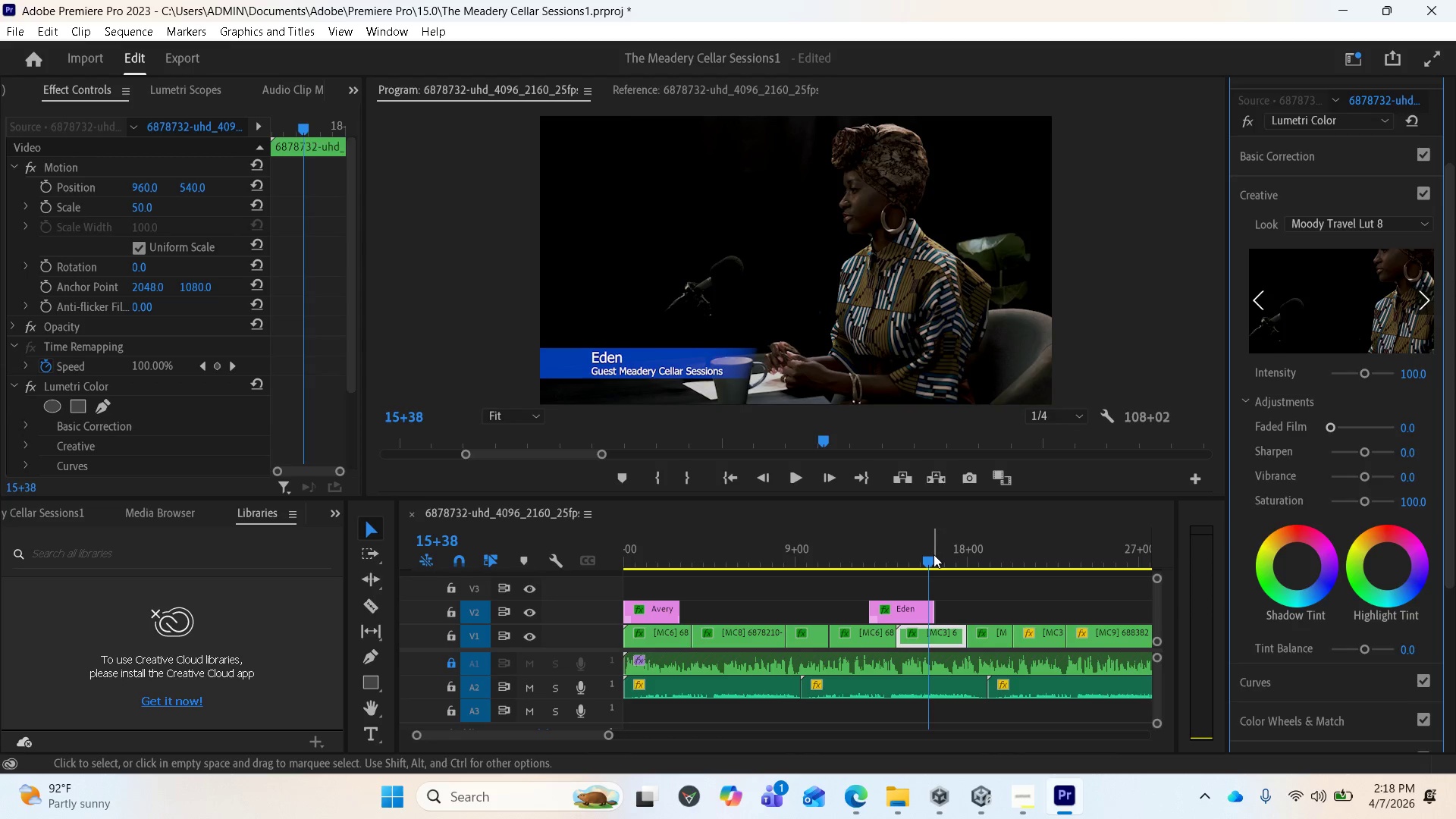 
wait(6.72)
 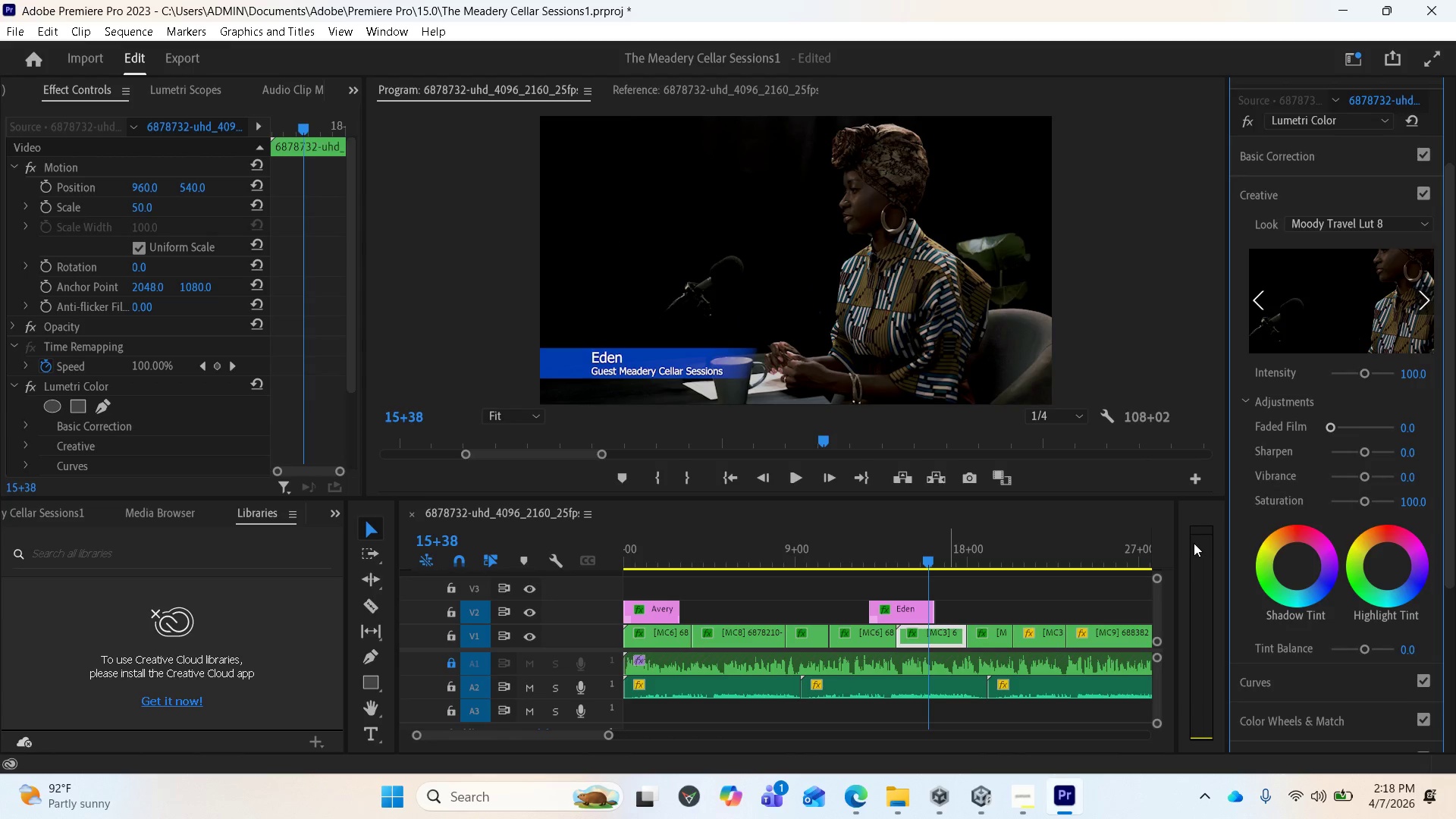 
left_click_drag(start_coordinate=[934, 554], to_coordinate=[936, 549])
 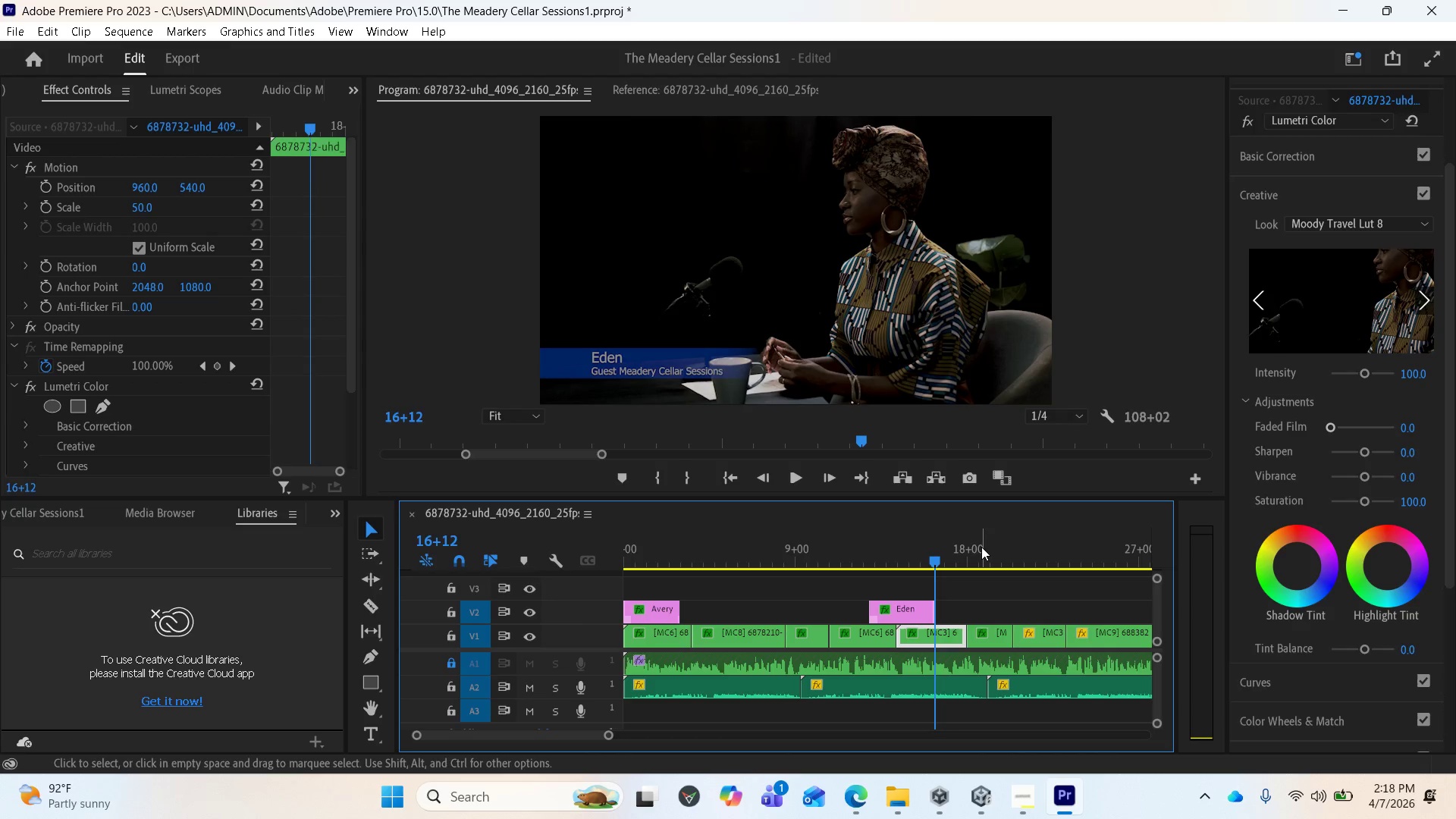 
left_click([976, 541])
 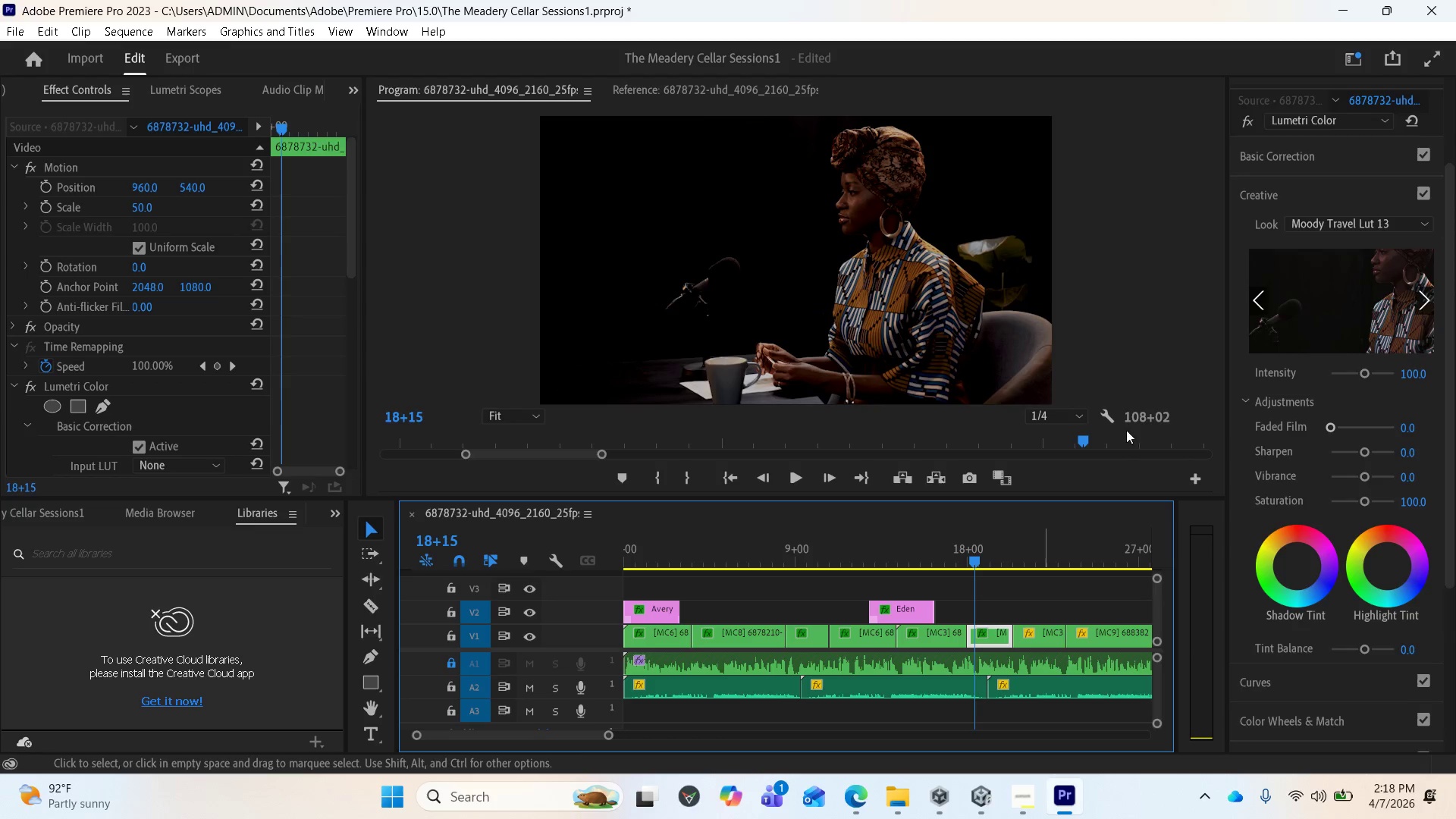 
left_click([1338, 221])
 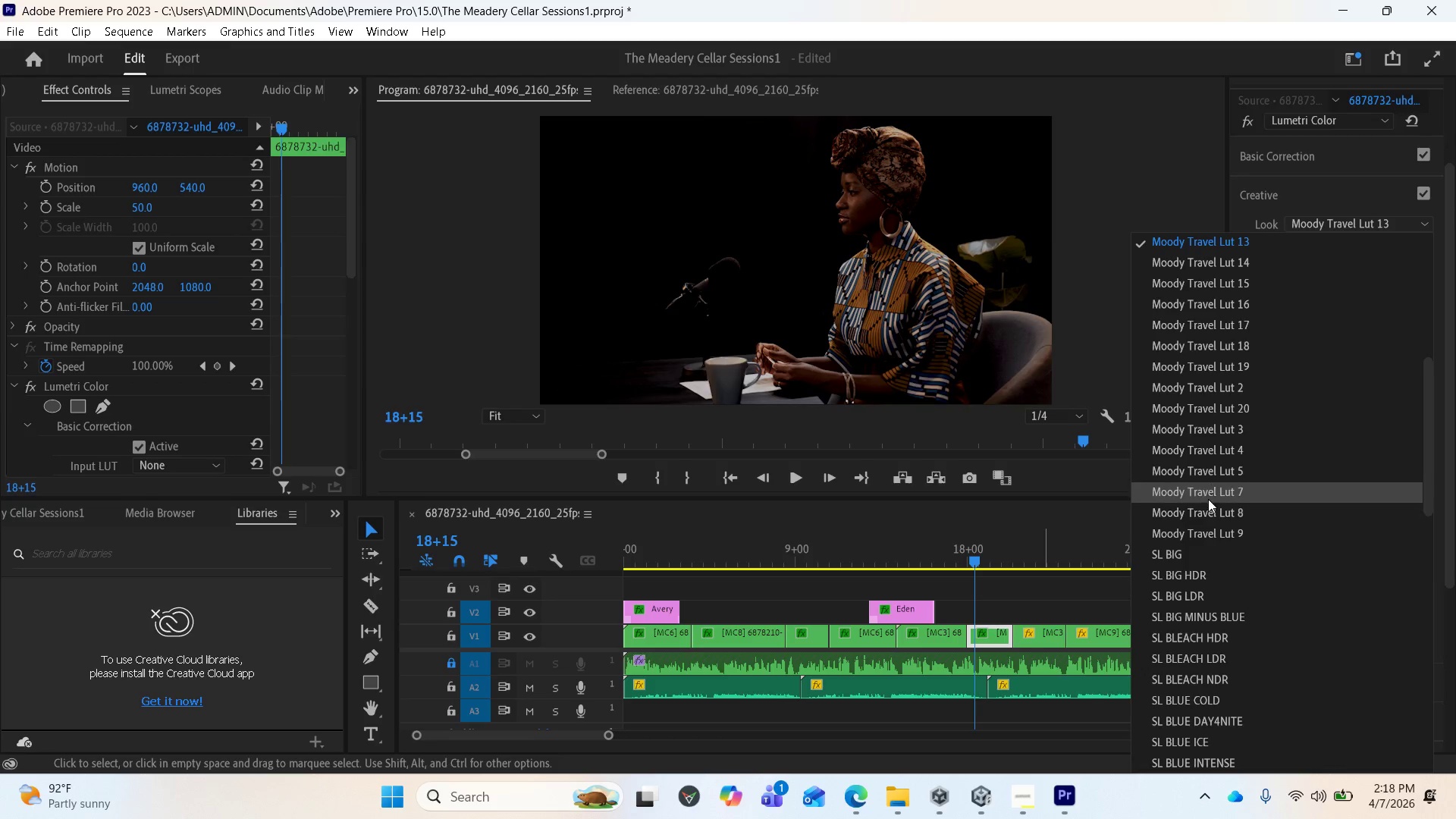 
left_click([1206, 491])
 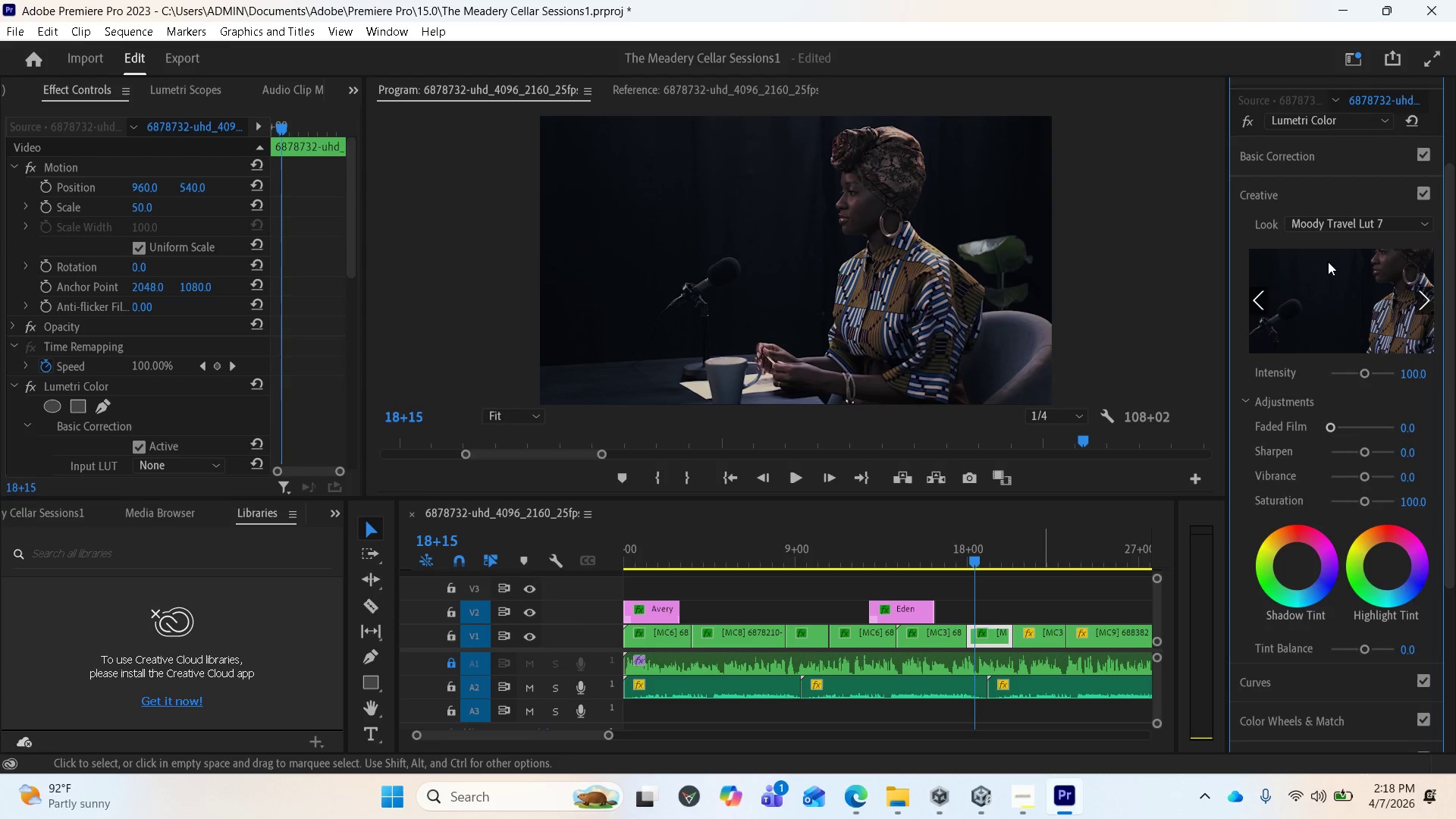 
left_click([1355, 218])
 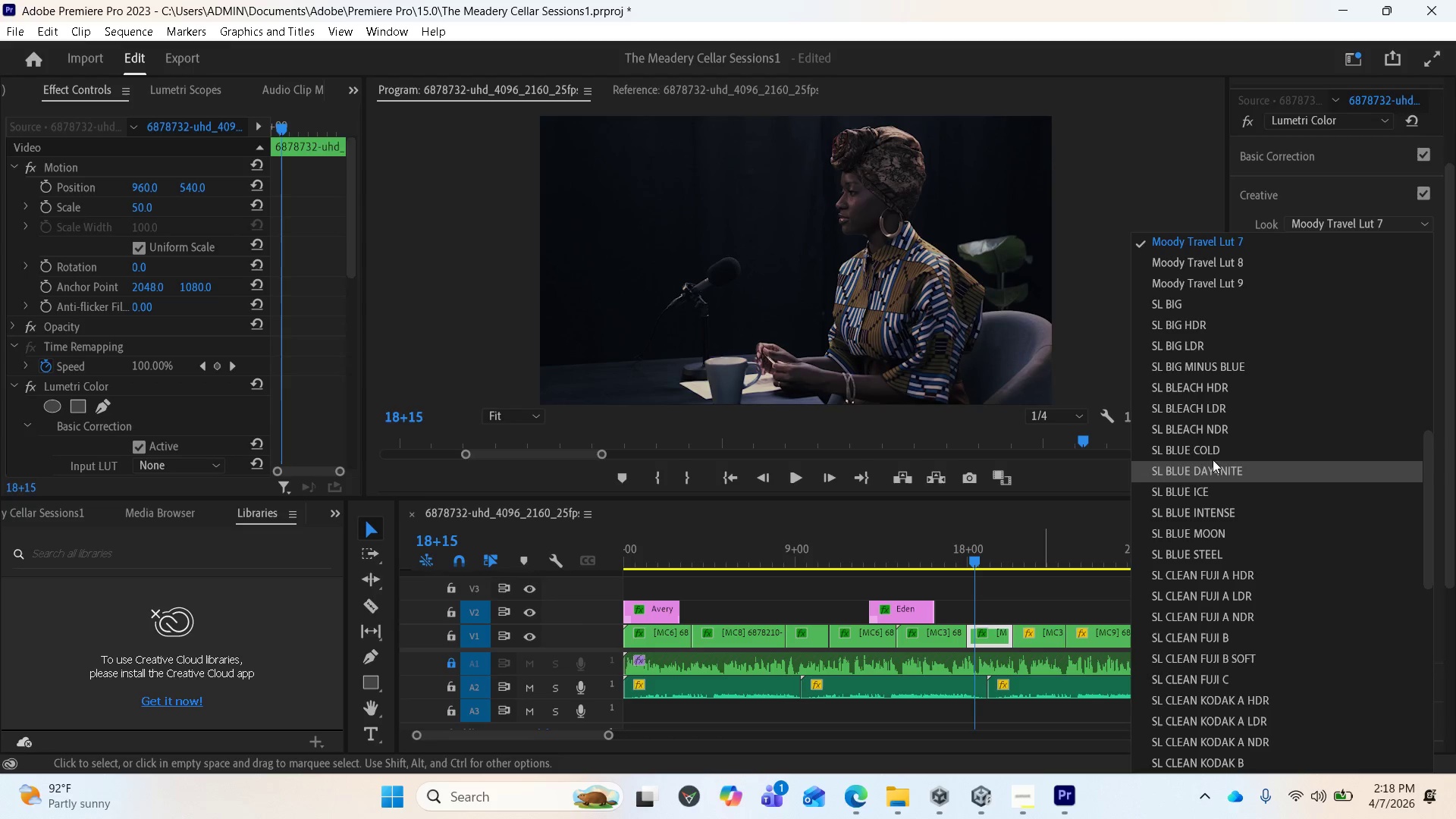 
scroll: coordinate [1217, 346], scroll_direction: up, amount: 2.0
 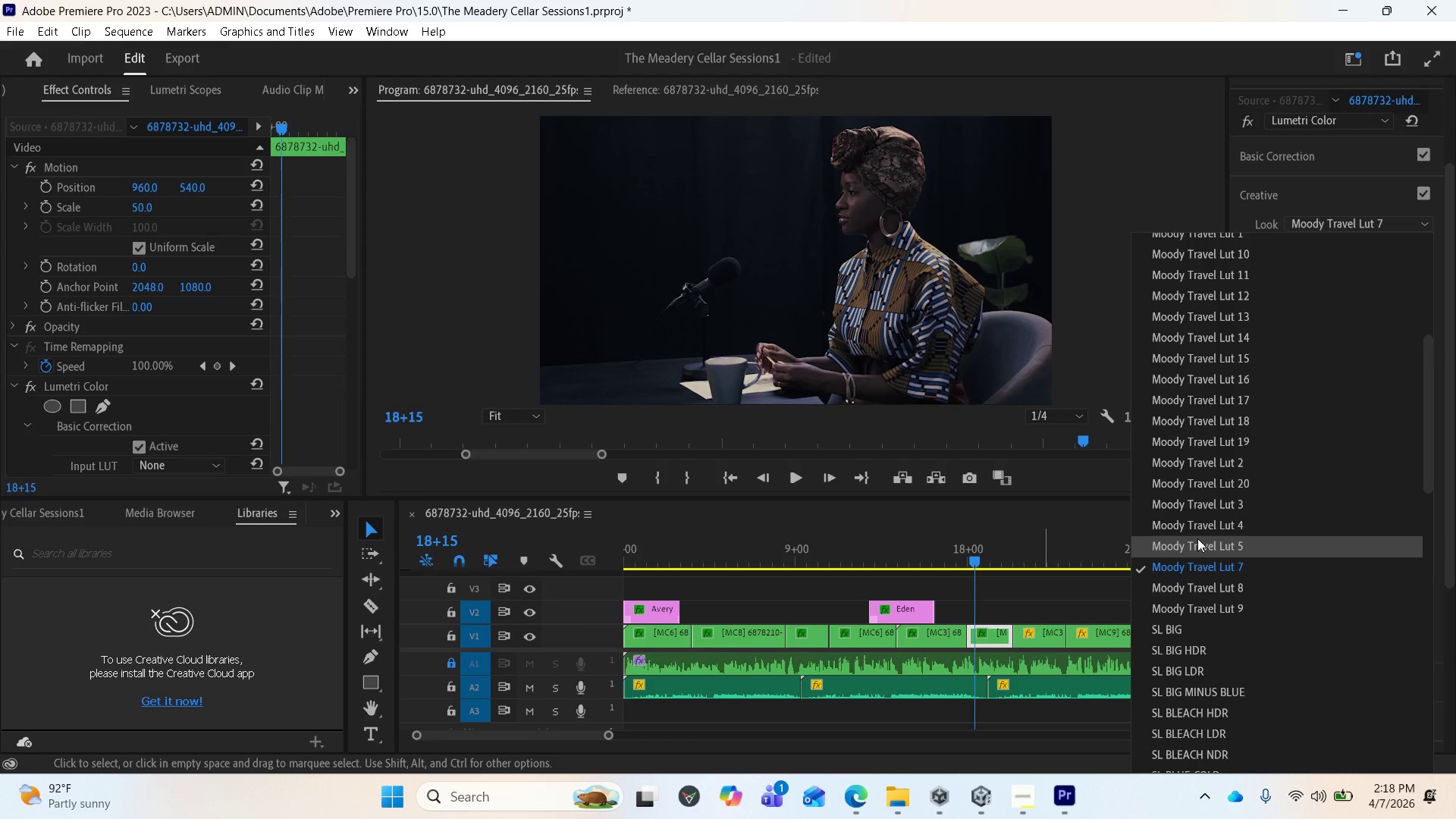 
left_click([1197, 538])
 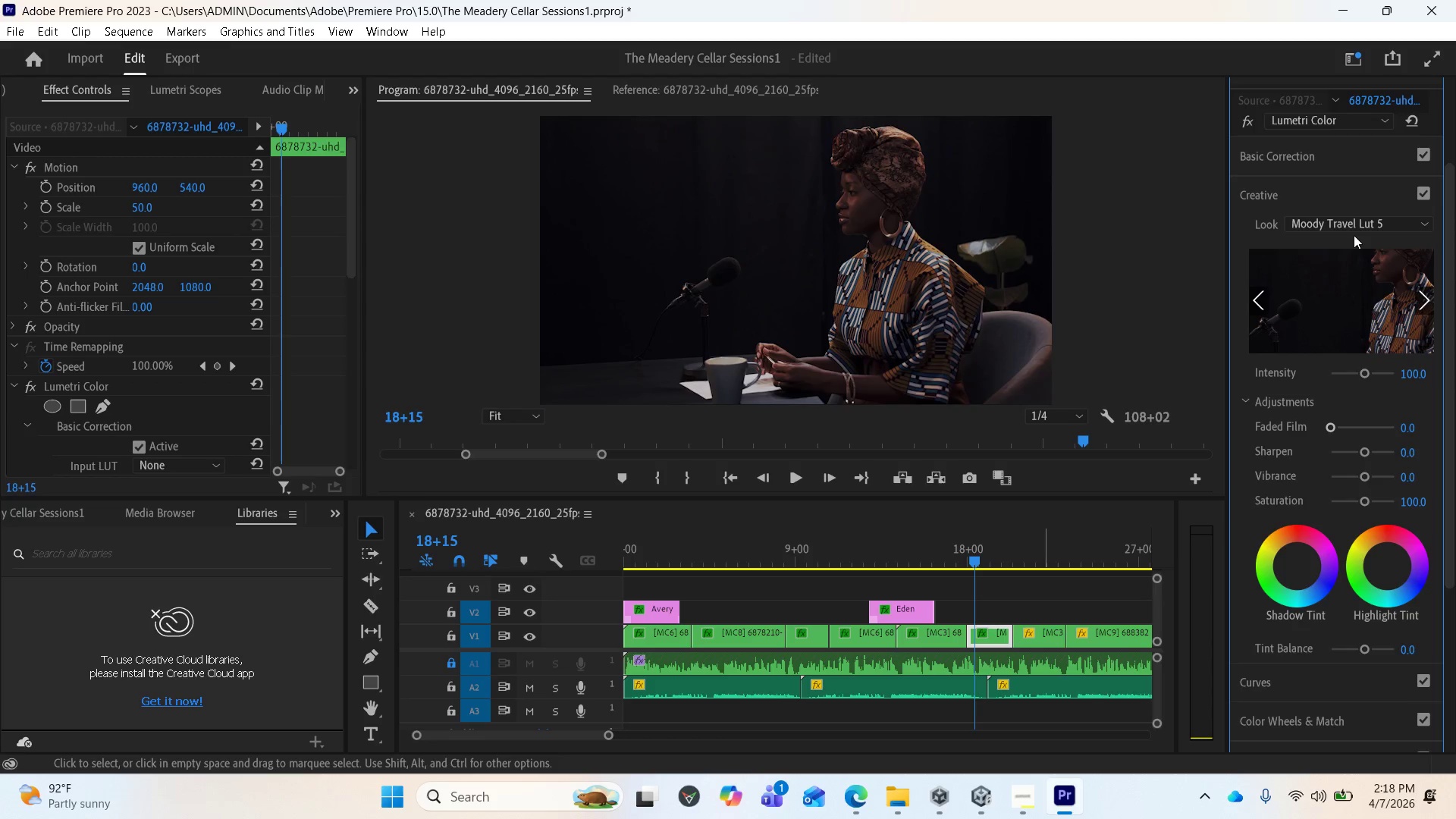 
left_click([1354, 221])
 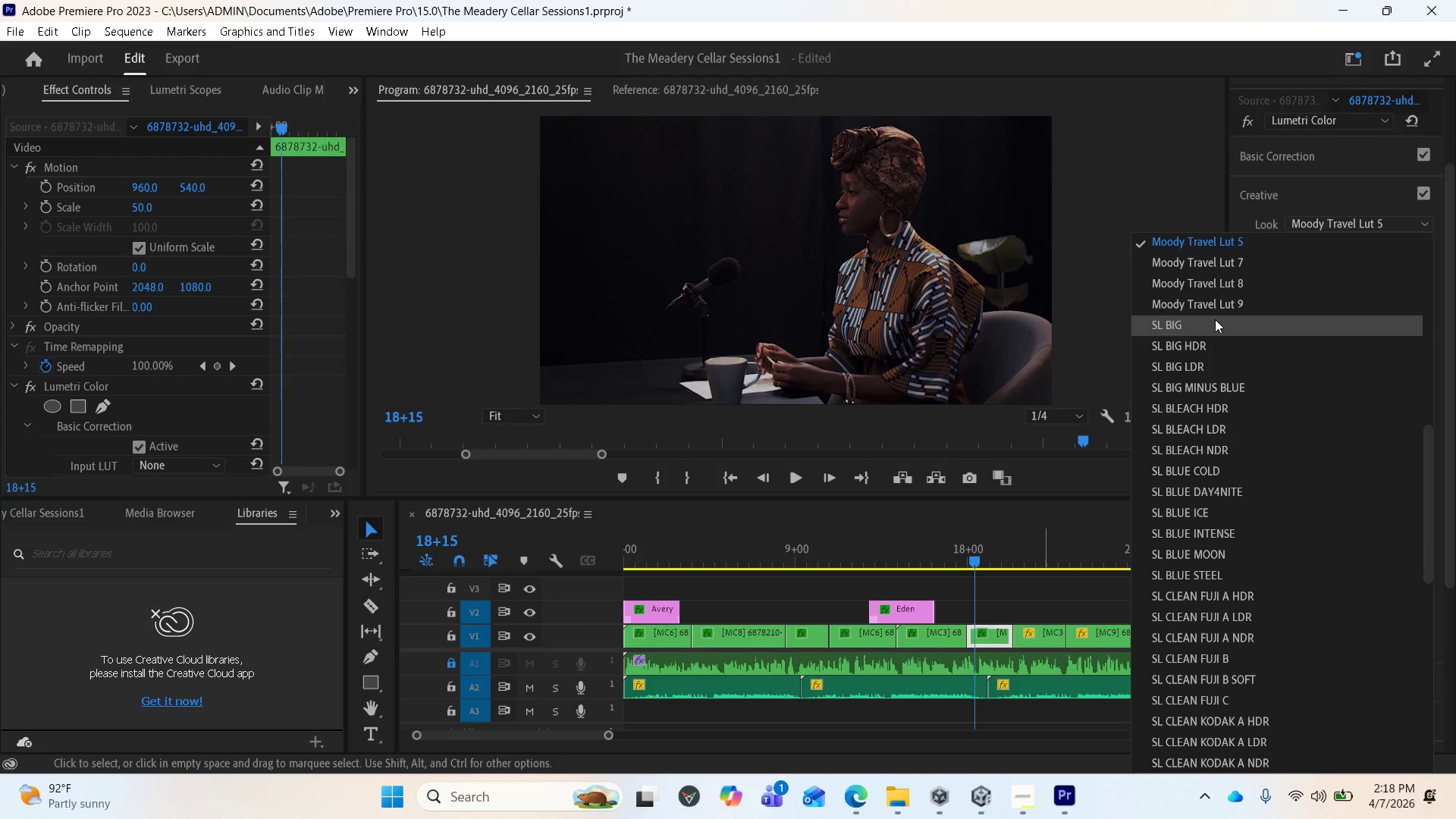 
scroll: coordinate [1214, 318], scroll_direction: up, amount: 1.0
 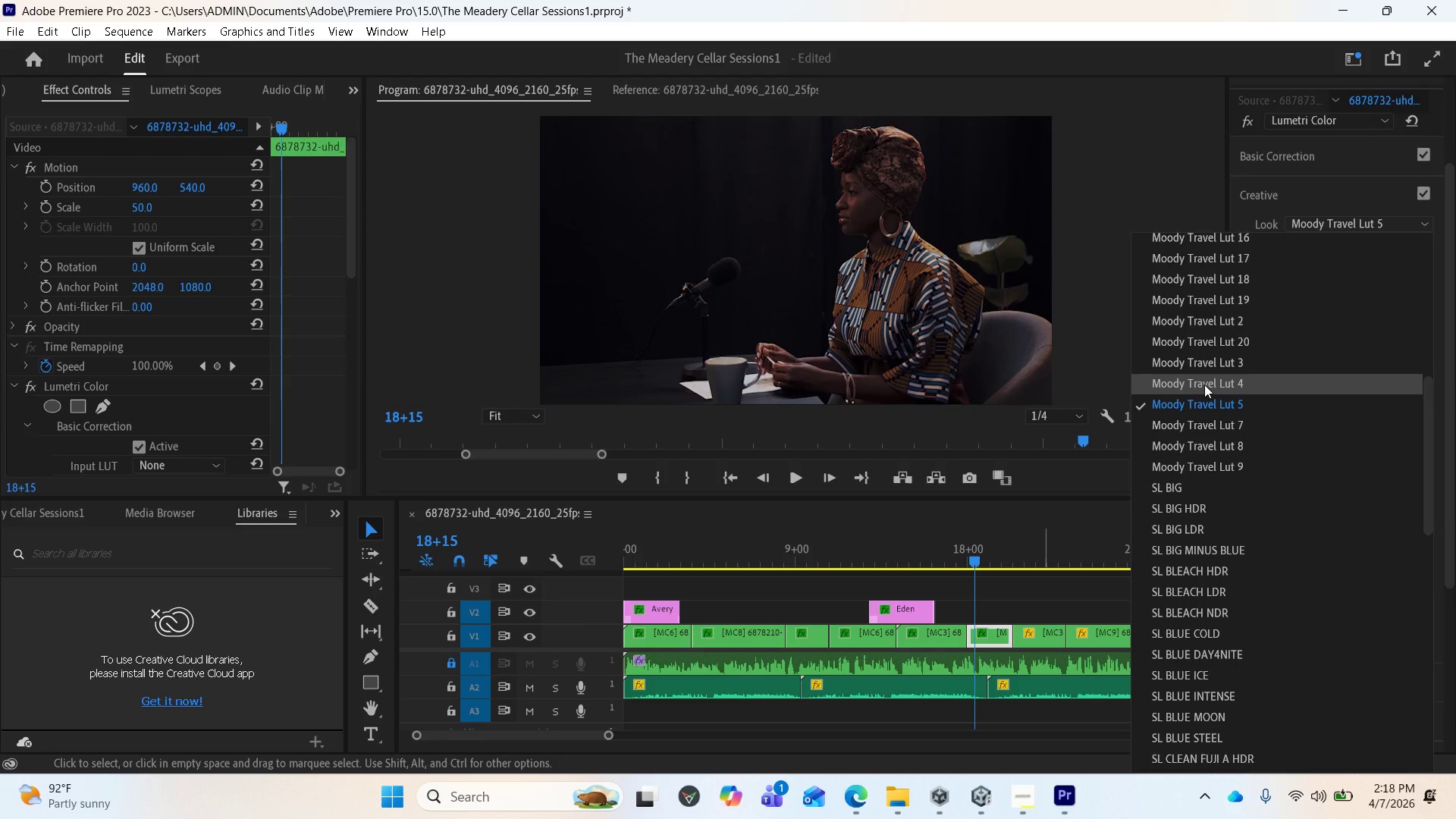 
left_click([1204, 384])
 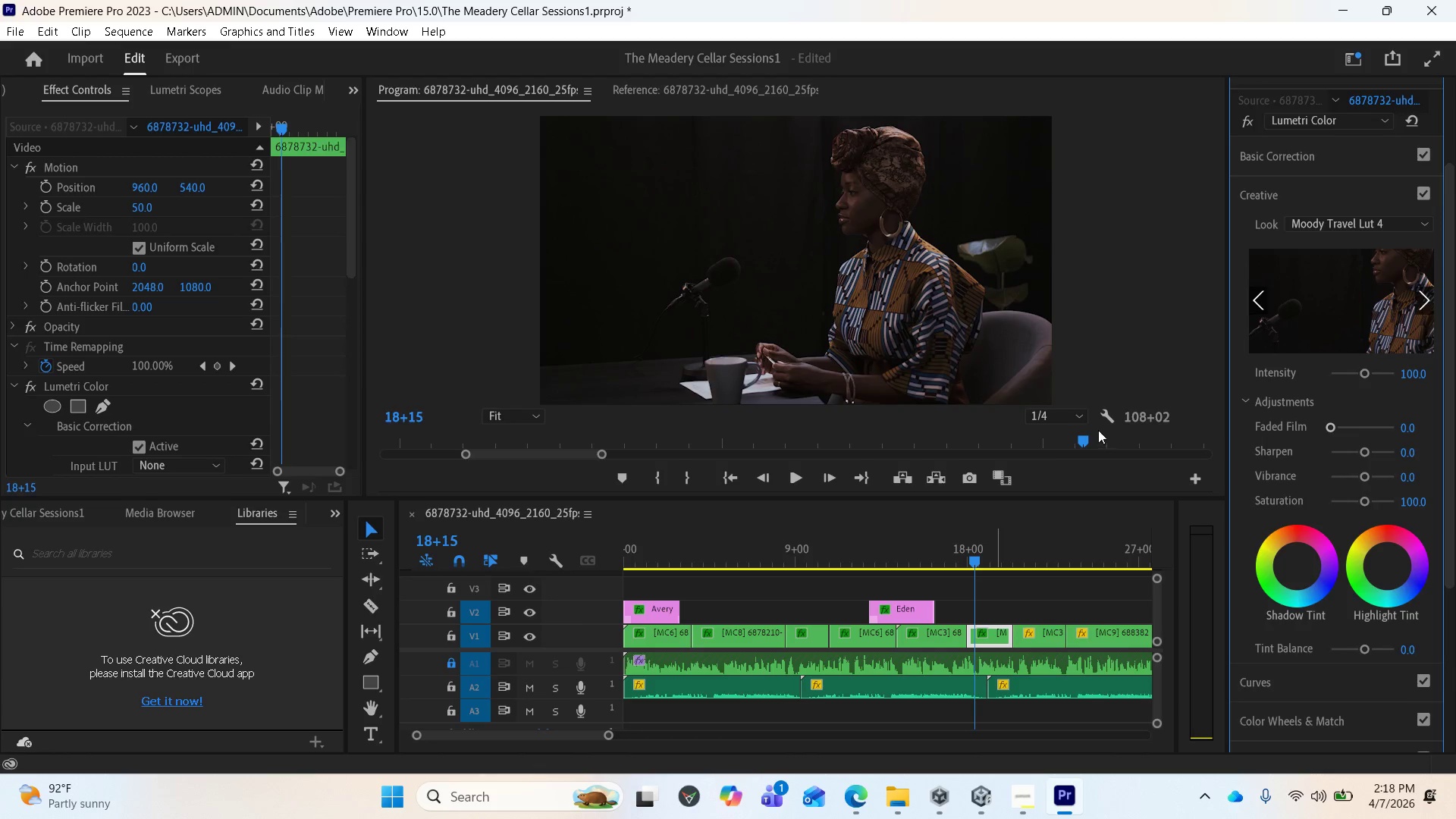 
wait(6.2)
 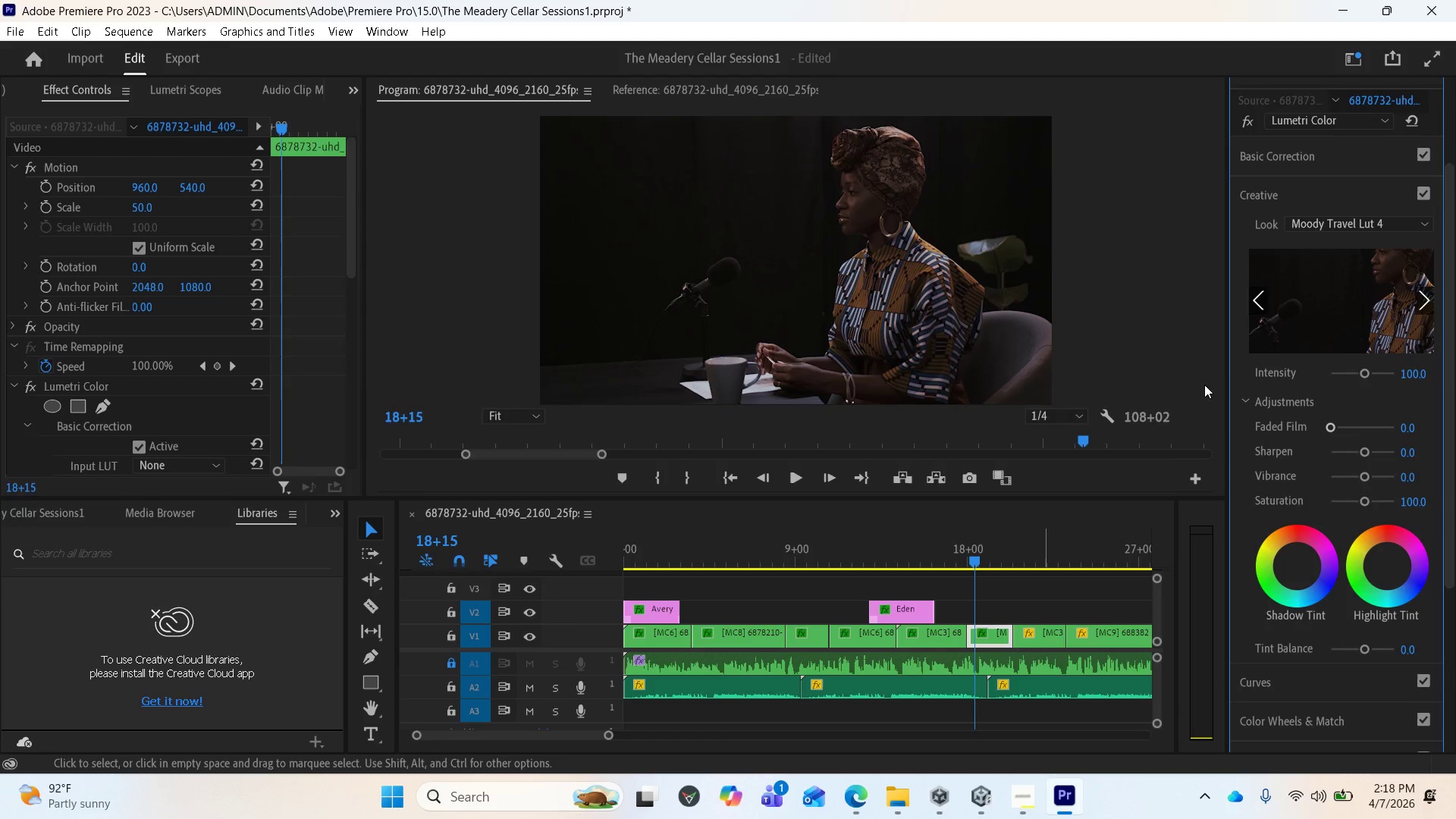 
left_click([1346, 217])
 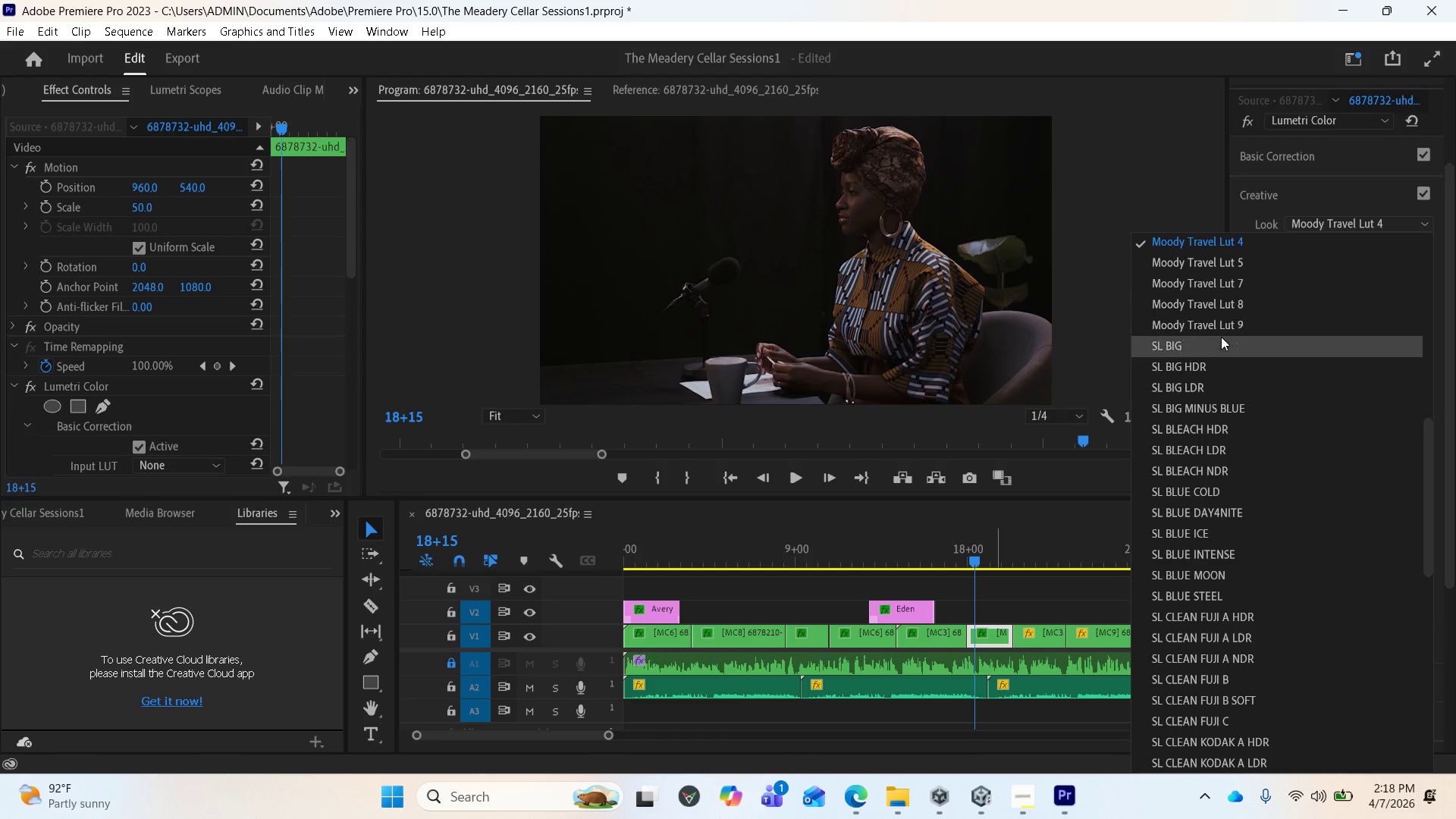 
scroll: coordinate [1222, 337], scroll_direction: up, amount: 2.0
 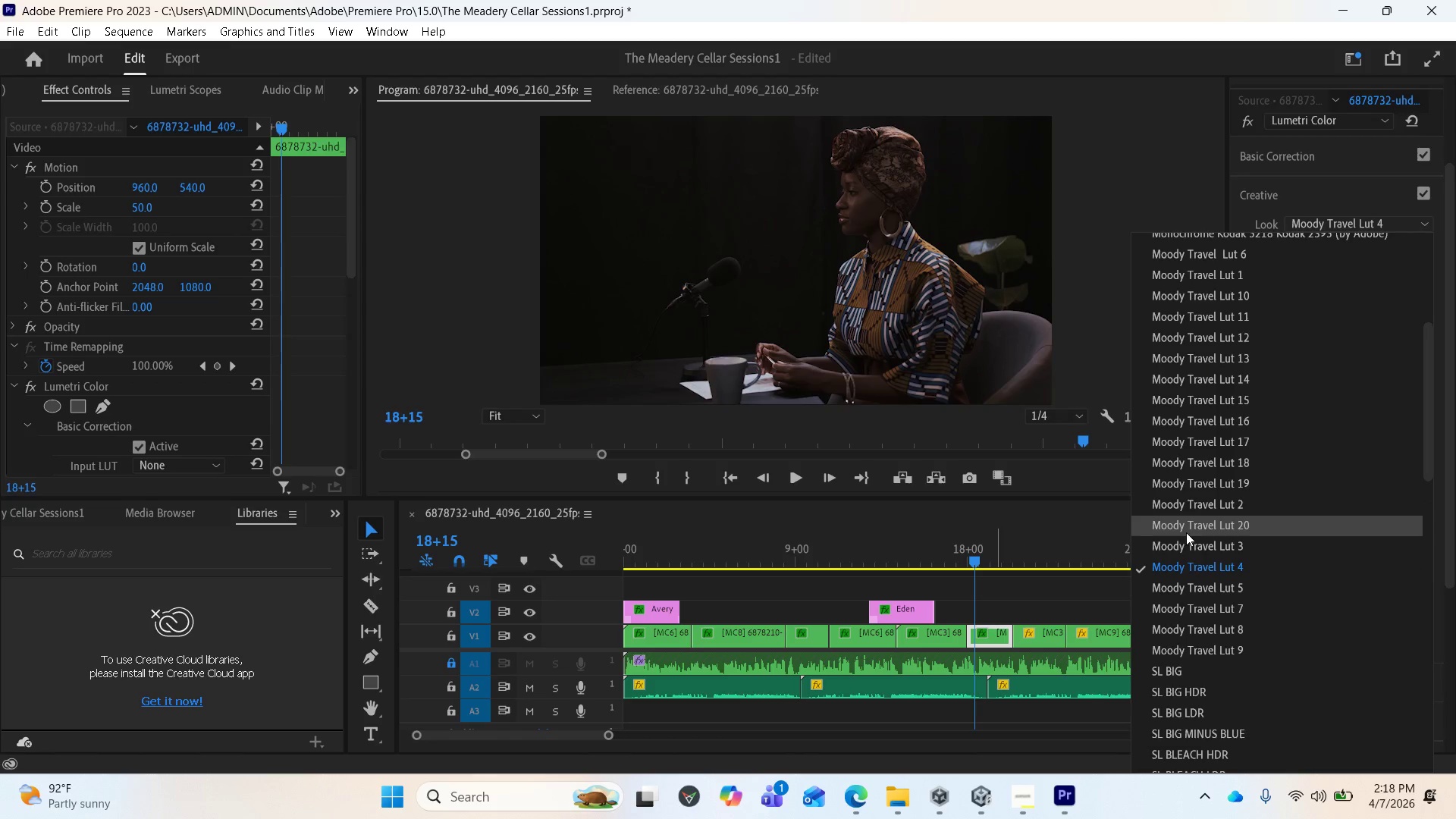 
left_click([1181, 541])
 